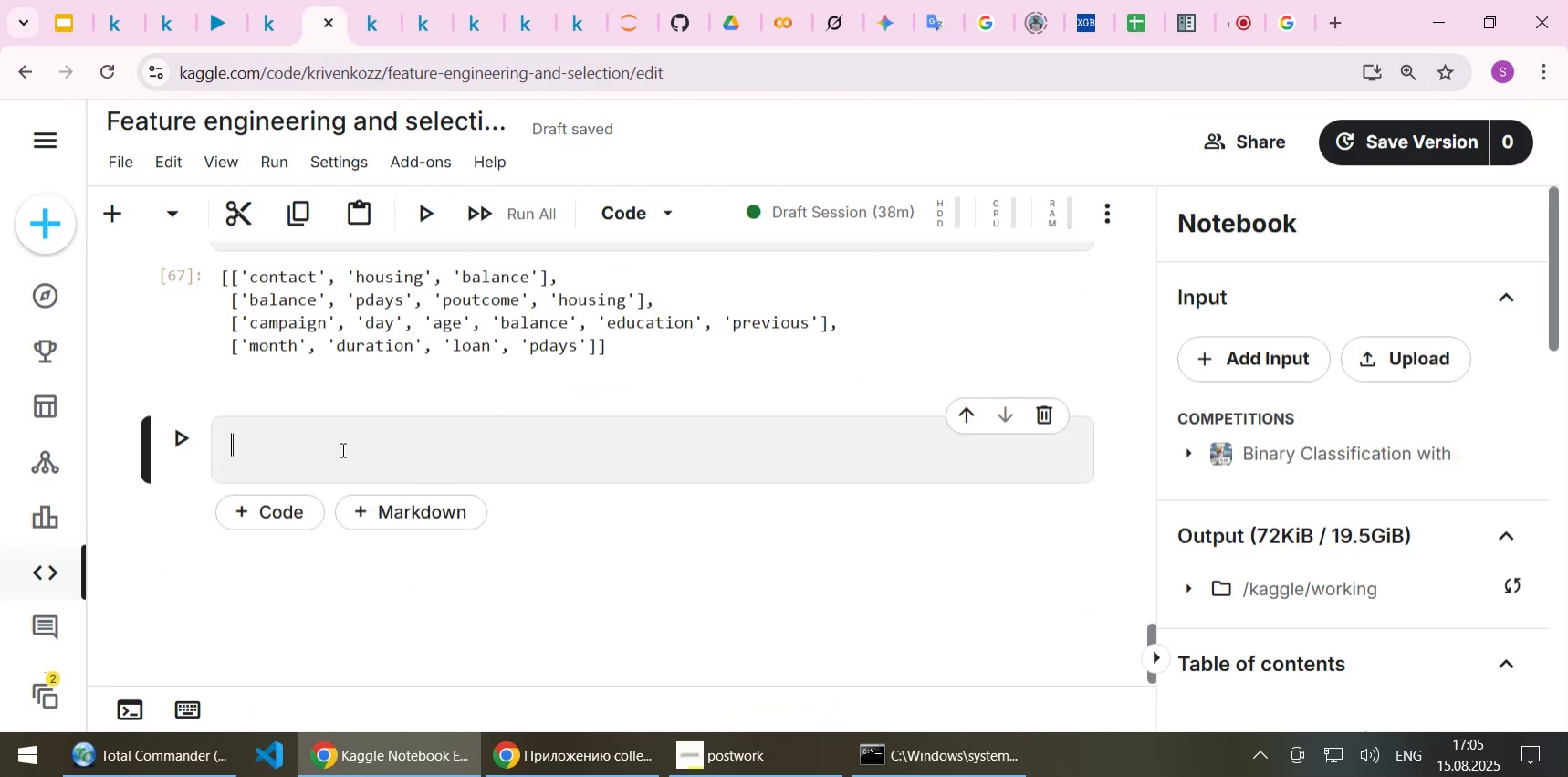 
key(Control+V)
 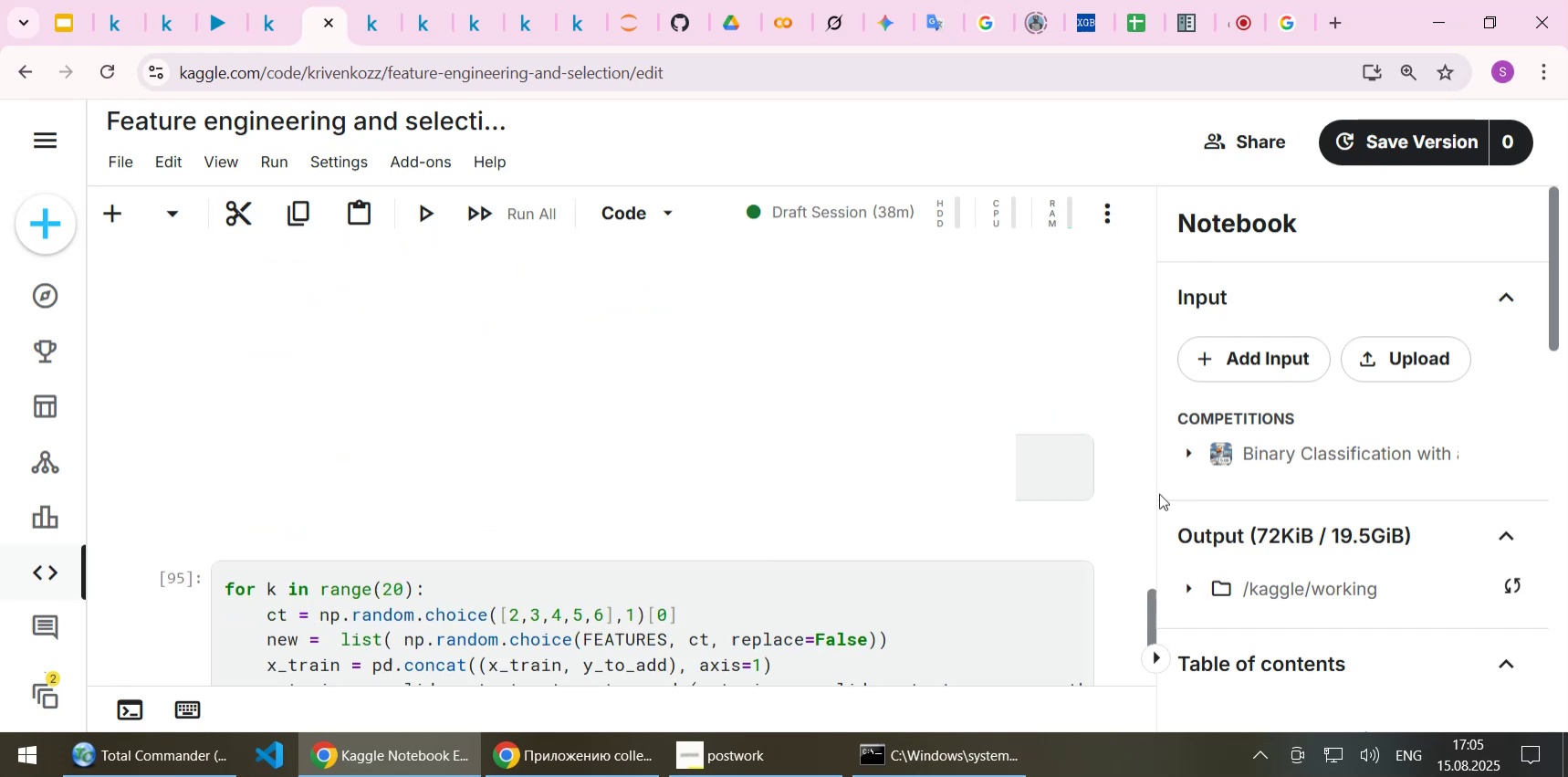 
scroll: coordinate [511, 461], scroll_direction: down, amount: 12.0
 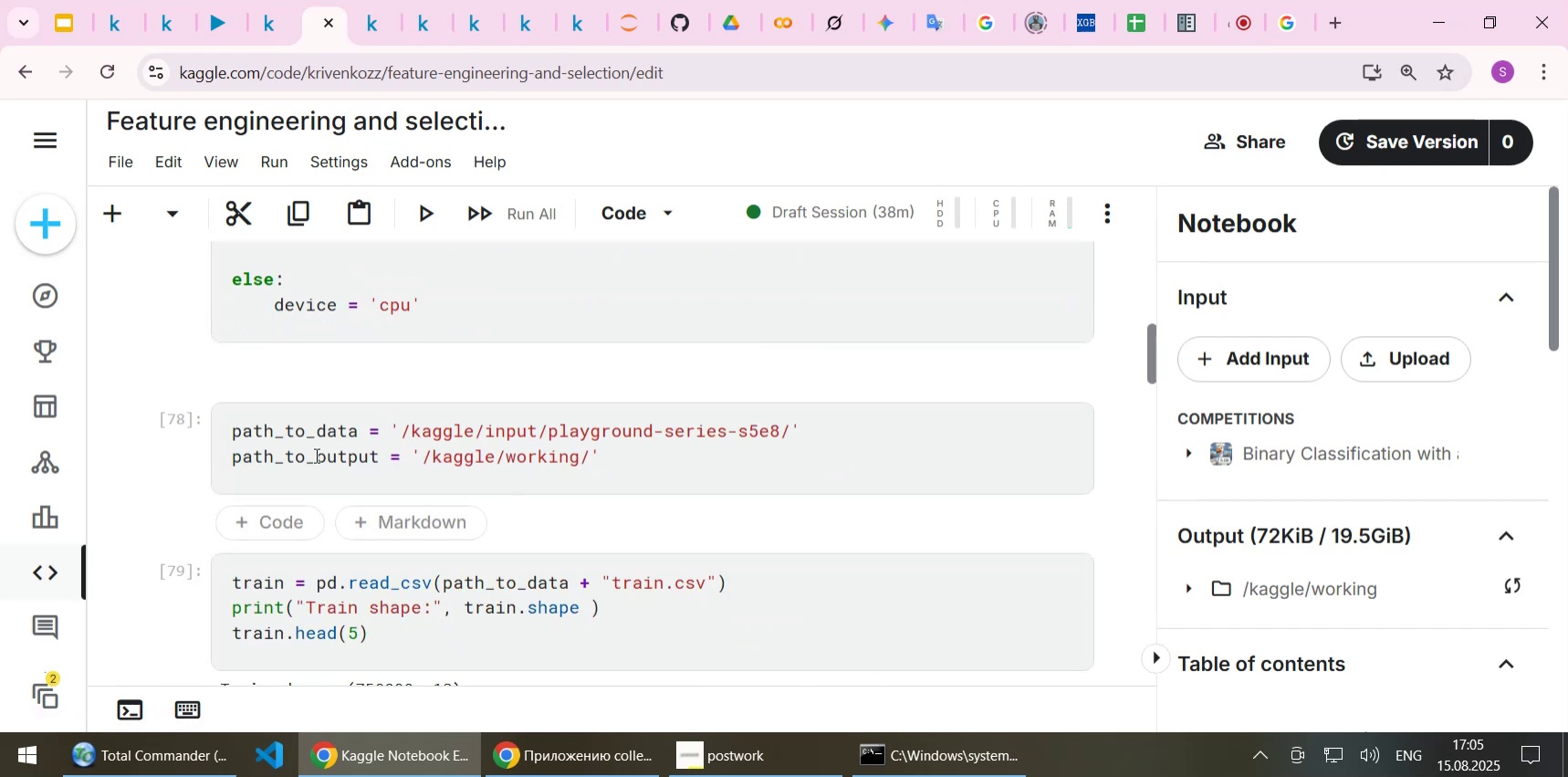 
double_click([315, 455])
 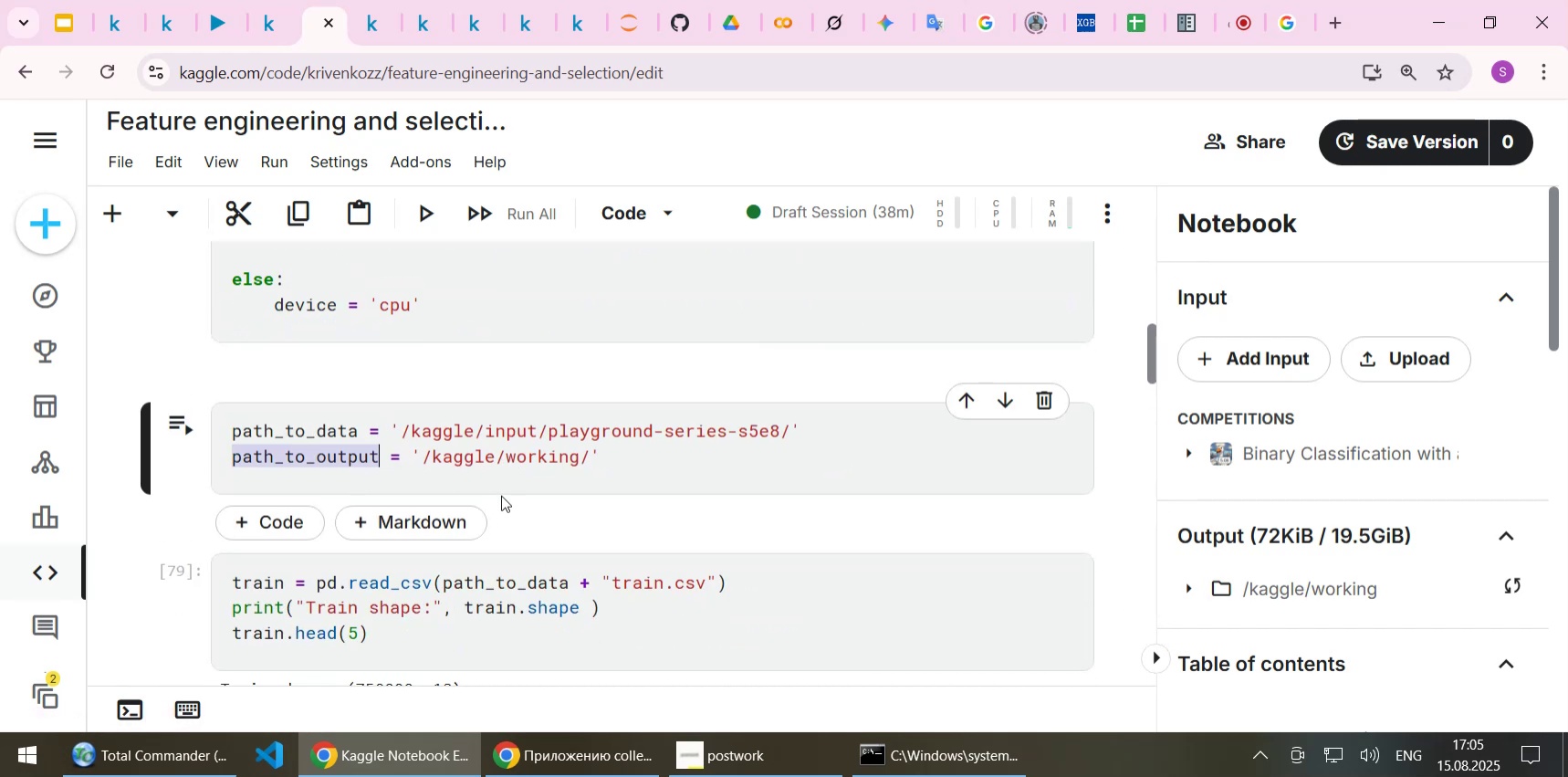 
key(Control+C)
 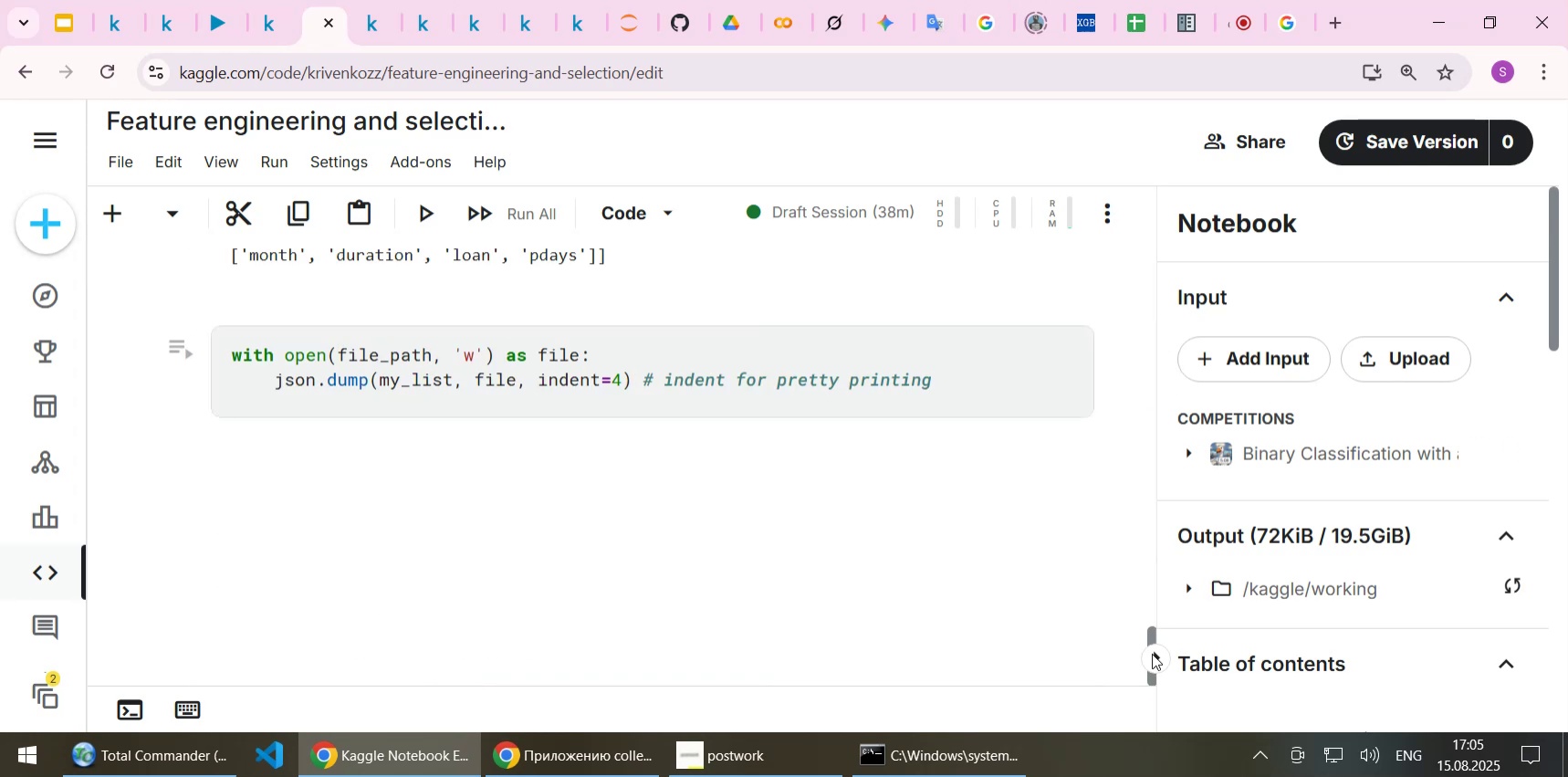 
scroll: coordinate [502, 435], scroll_direction: up, amount: 2.0
 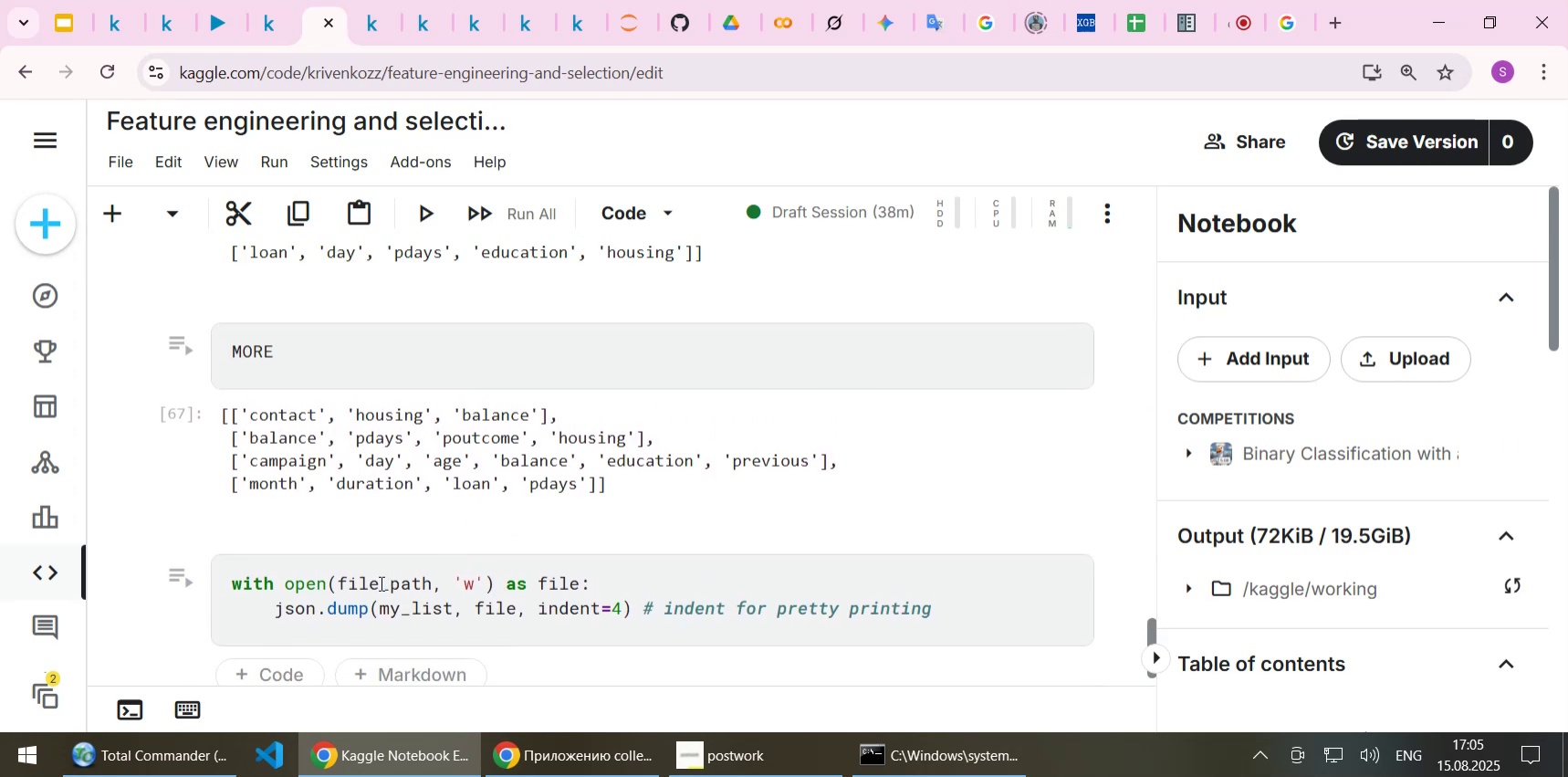 
double_click([380, 583])
 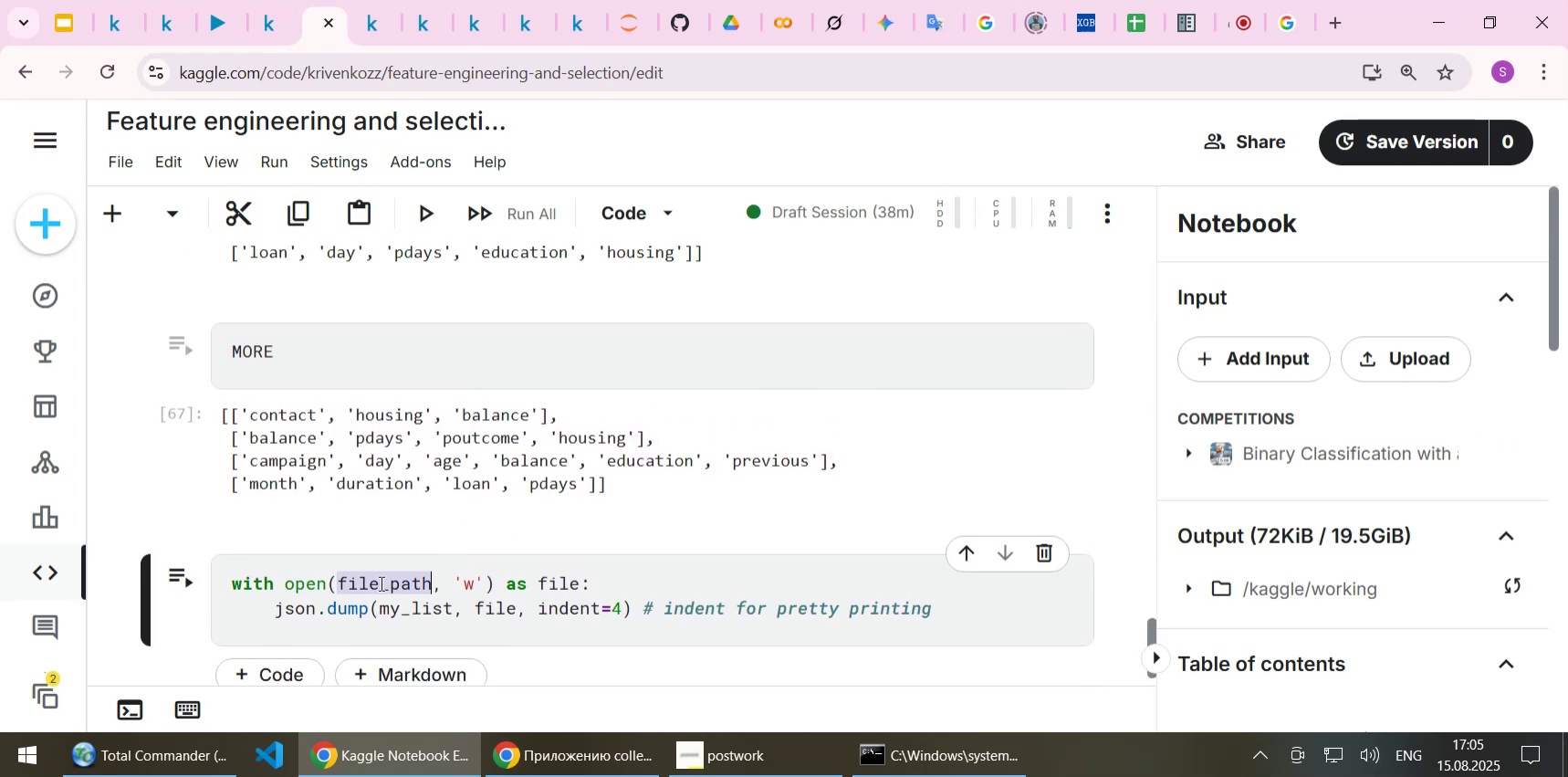 
key(Control+ControlLeft)
 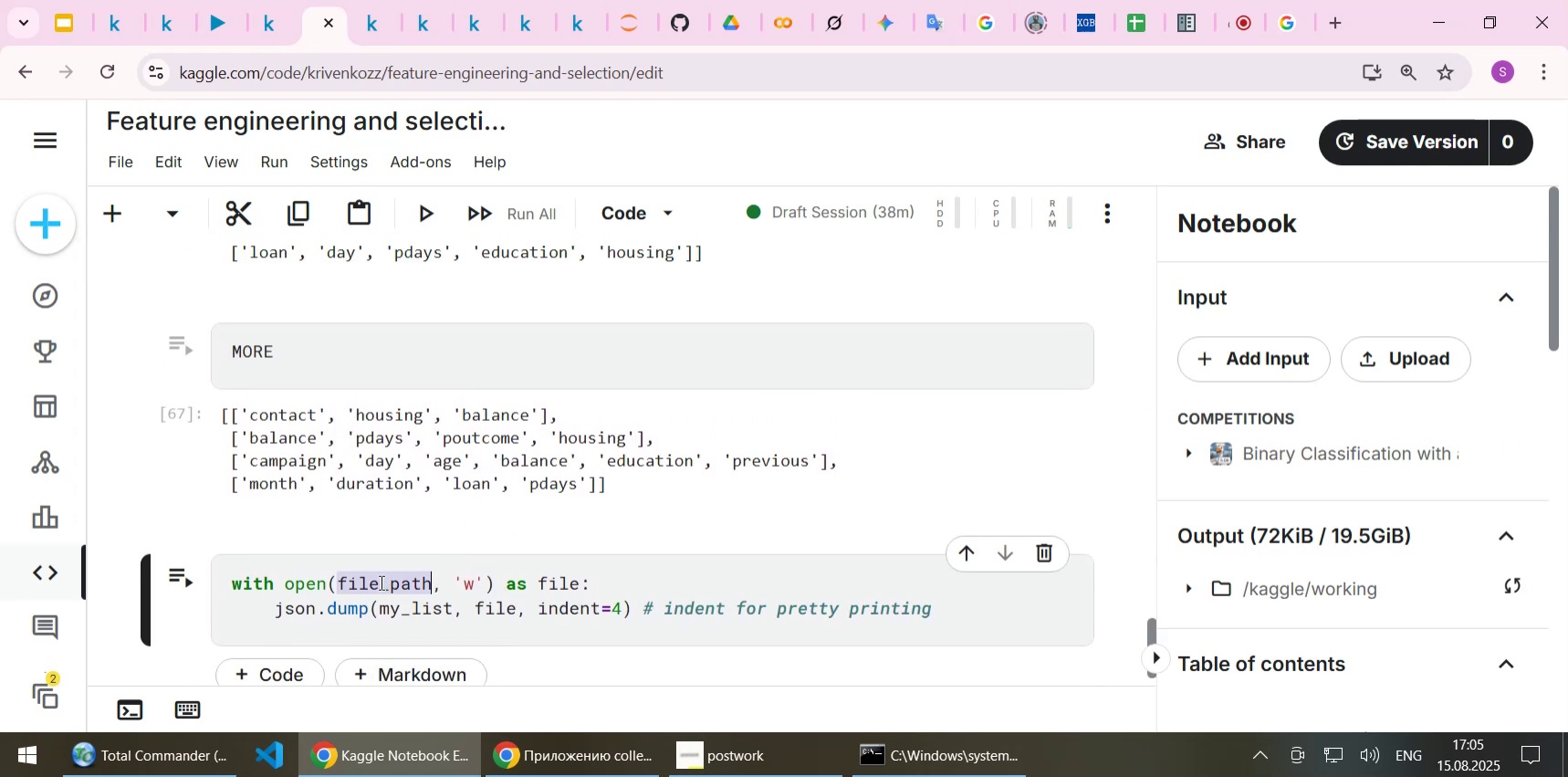 
key(Control+V)
 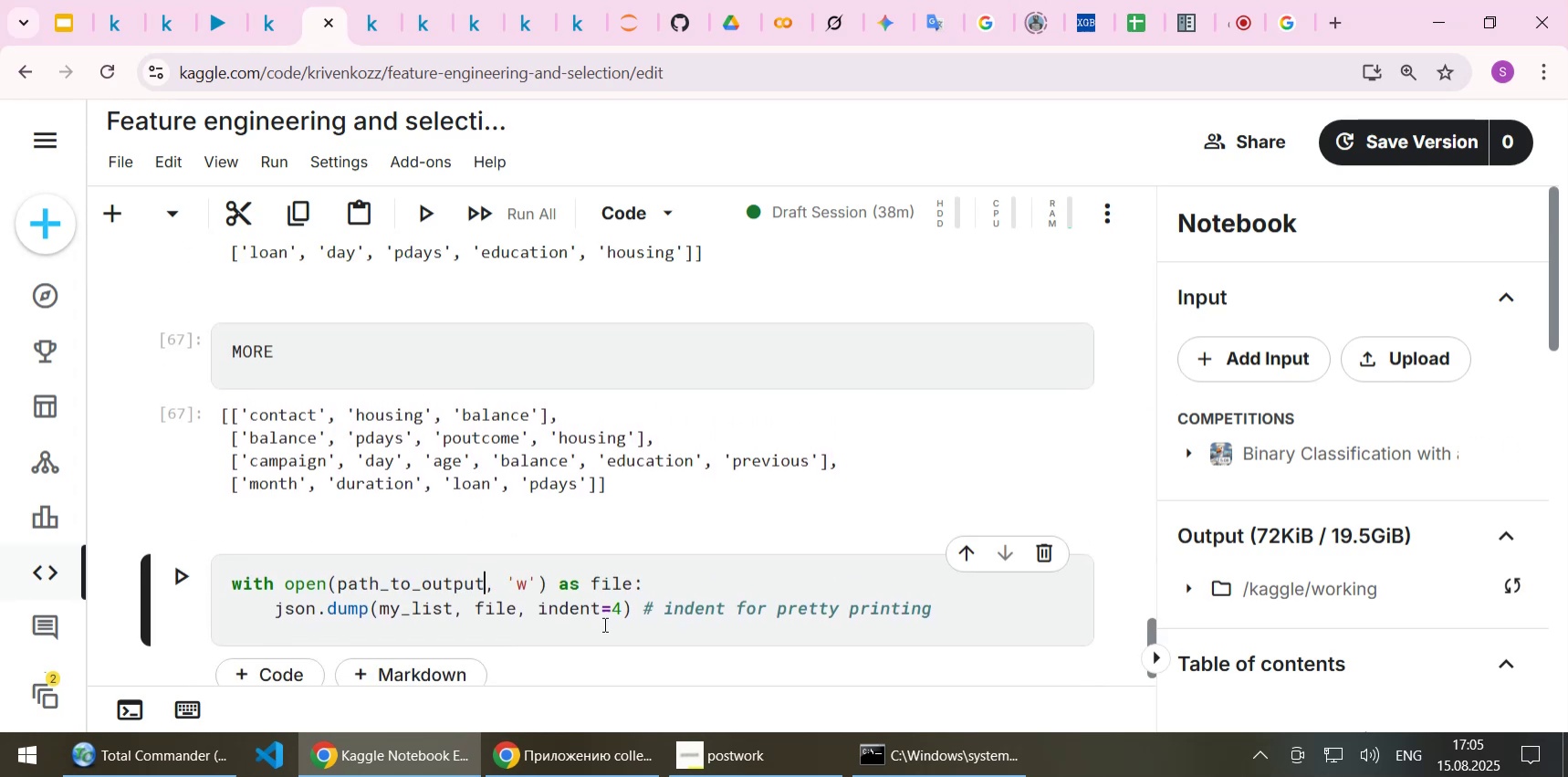 
type( + 'MORE.)
 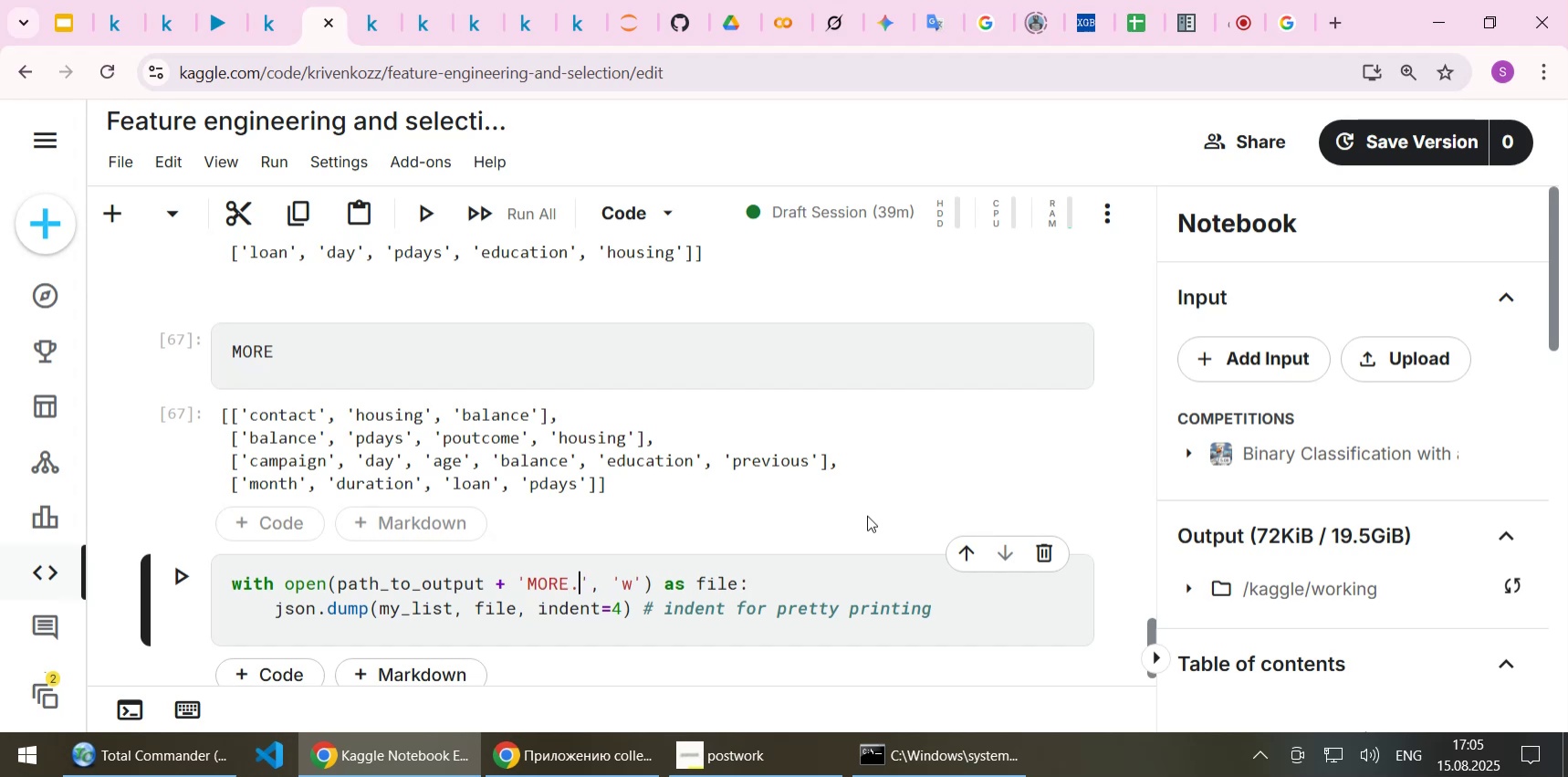 
type(json)
 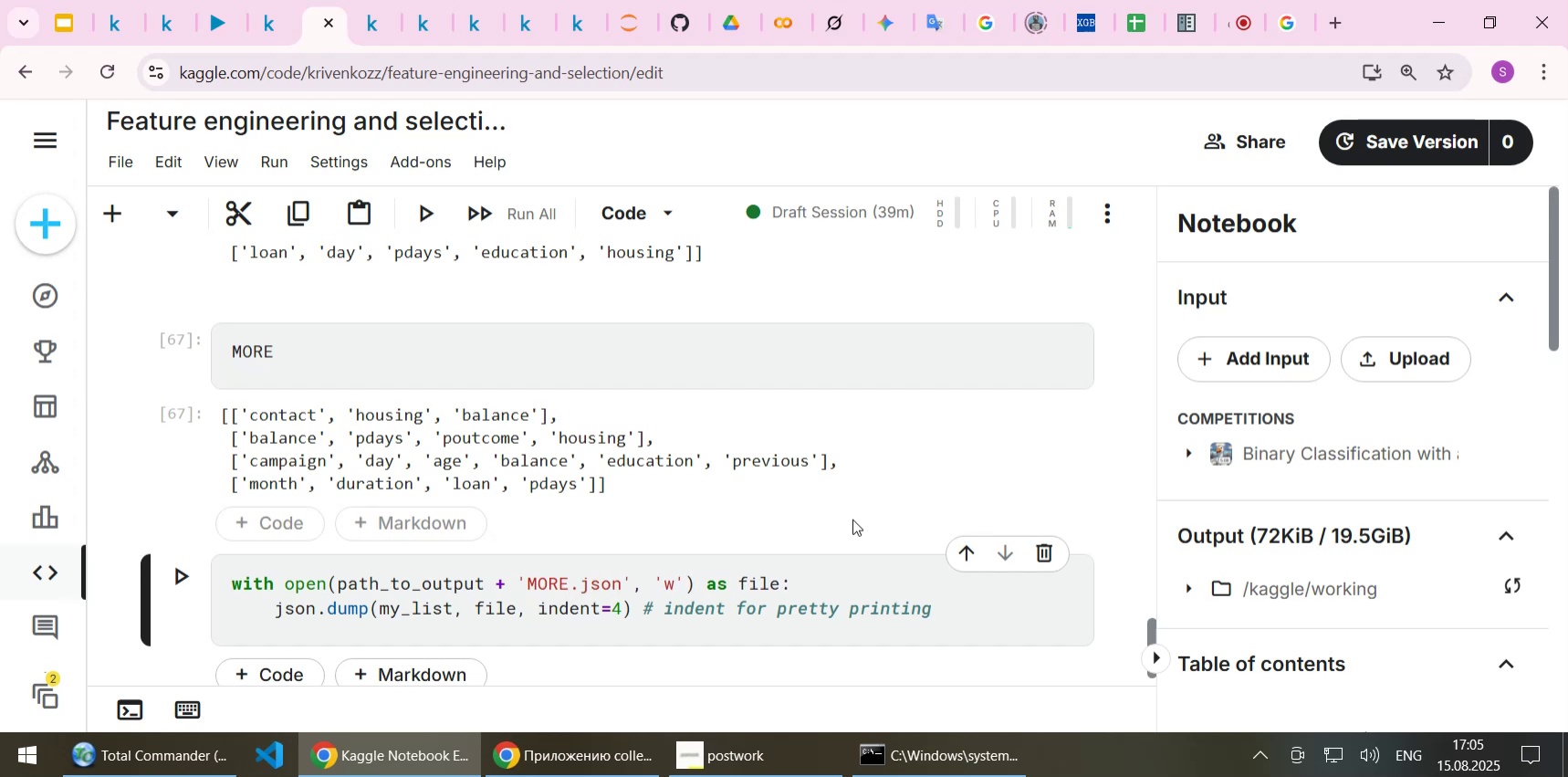 
scroll: coordinate [400, 496], scroll_direction: up, amount: 1.0
 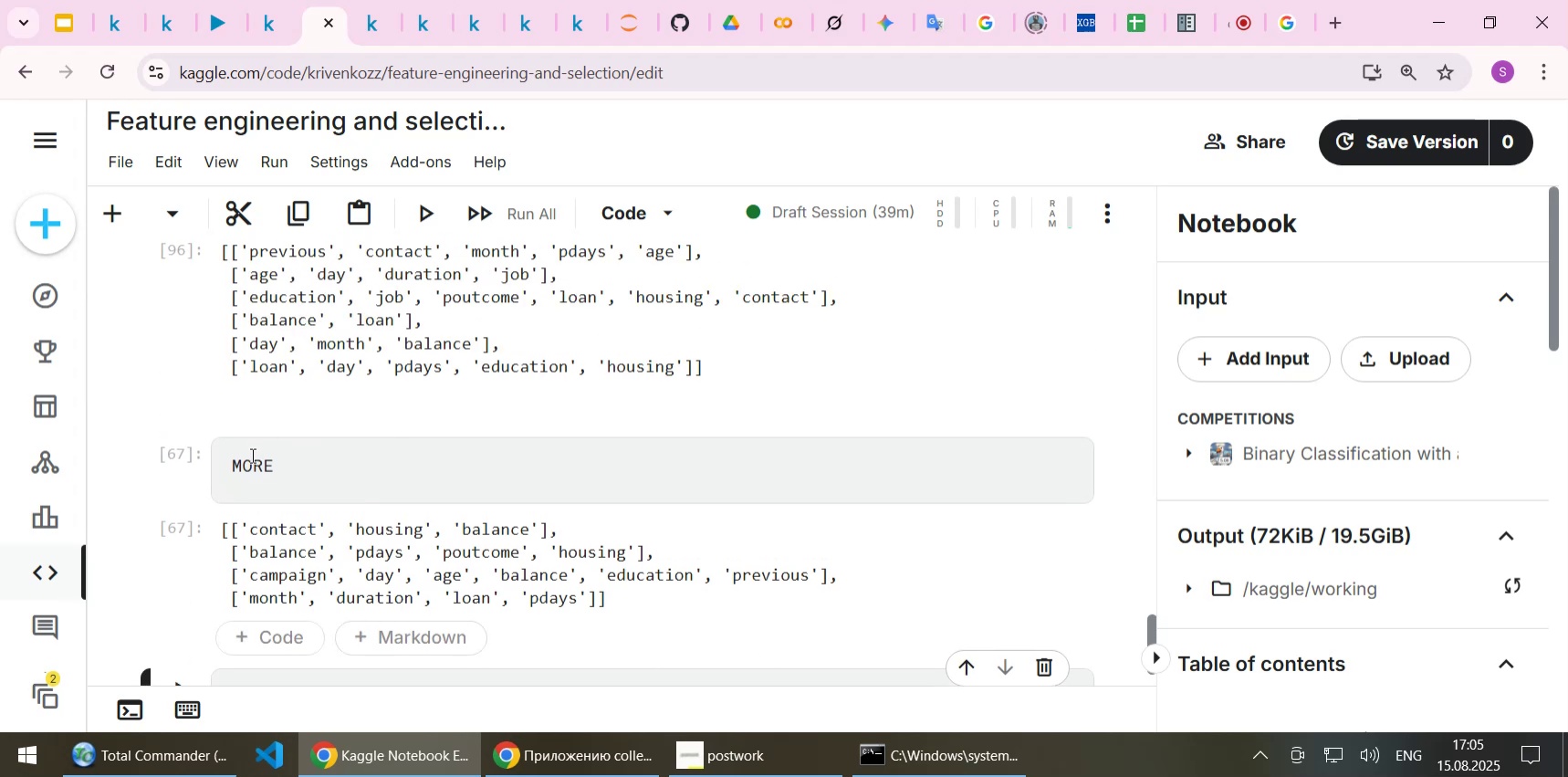 
double_click([251, 455])
 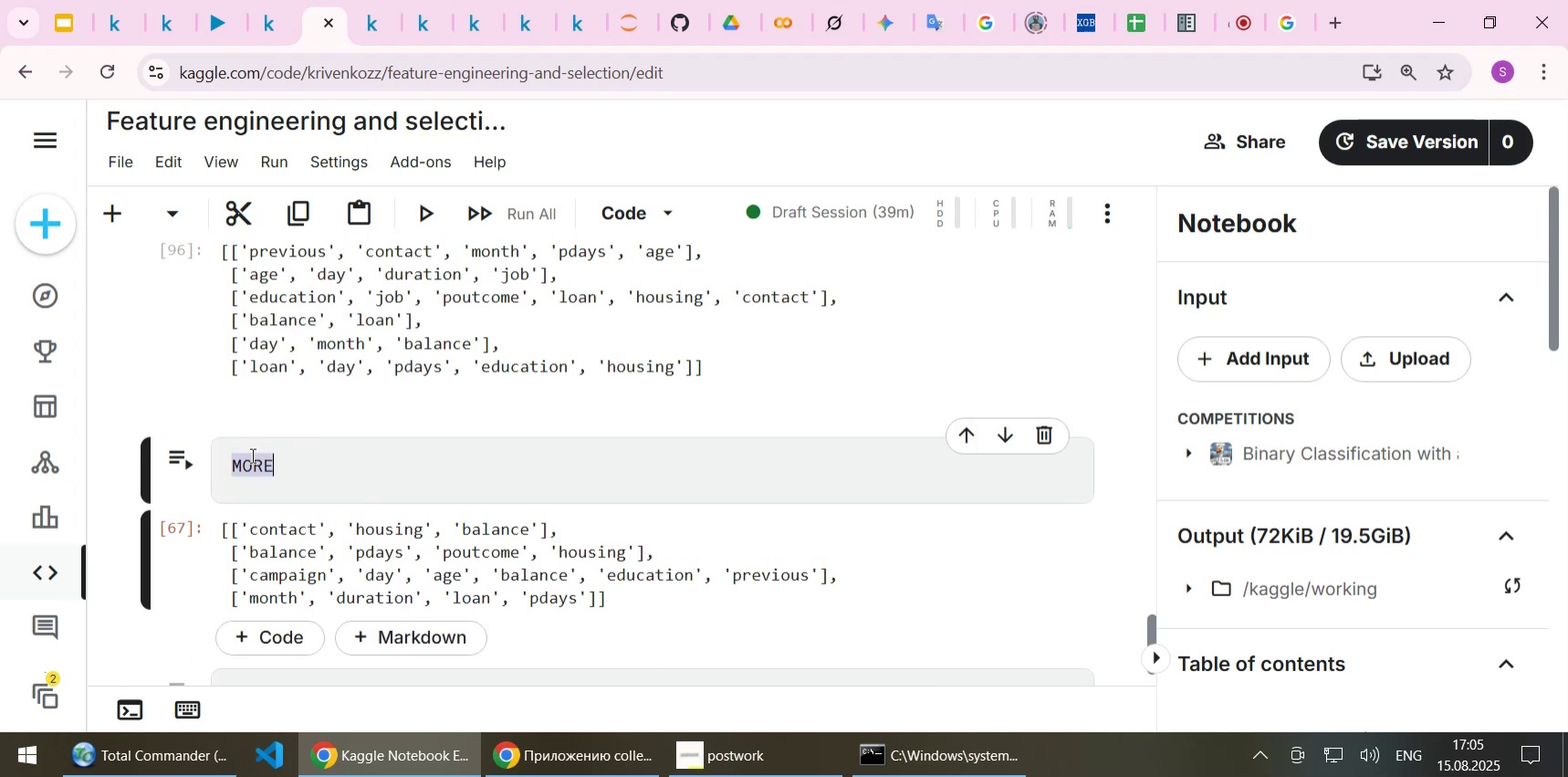 
key(Control+C)
 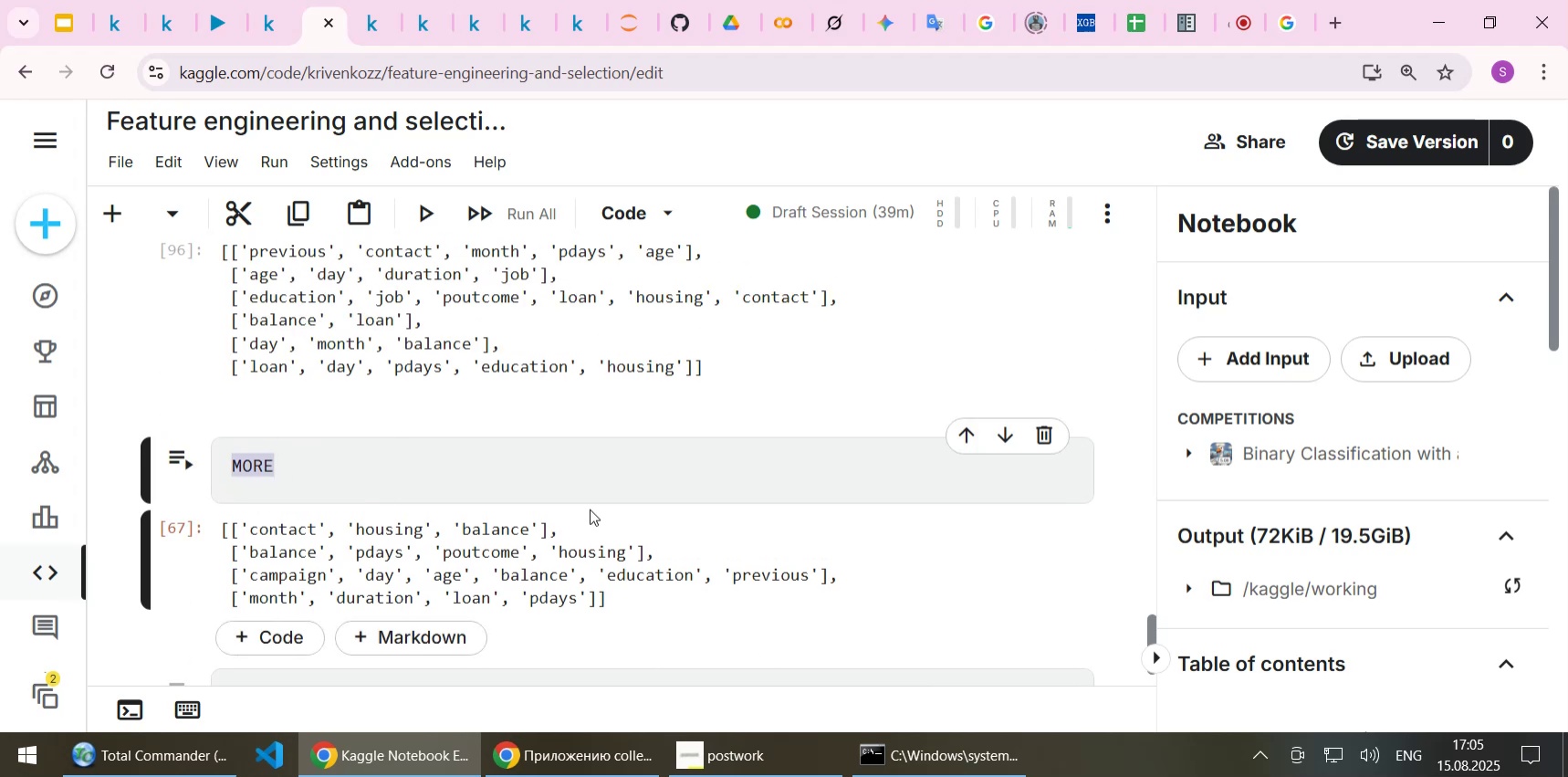 
scroll: coordinate [590, 509], scroll_direction: down, amount: 2.0
 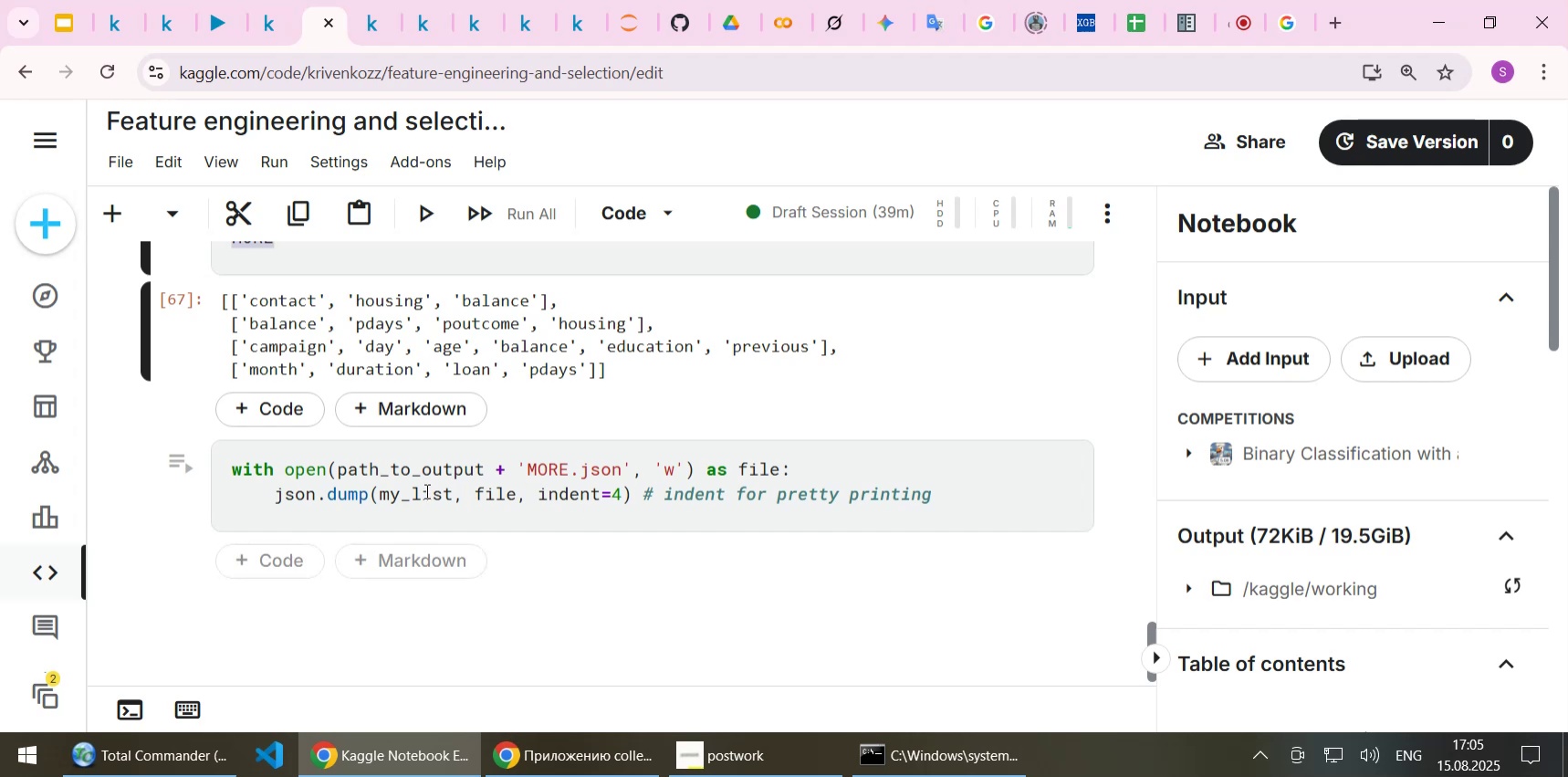 
left_click([413, 492])
 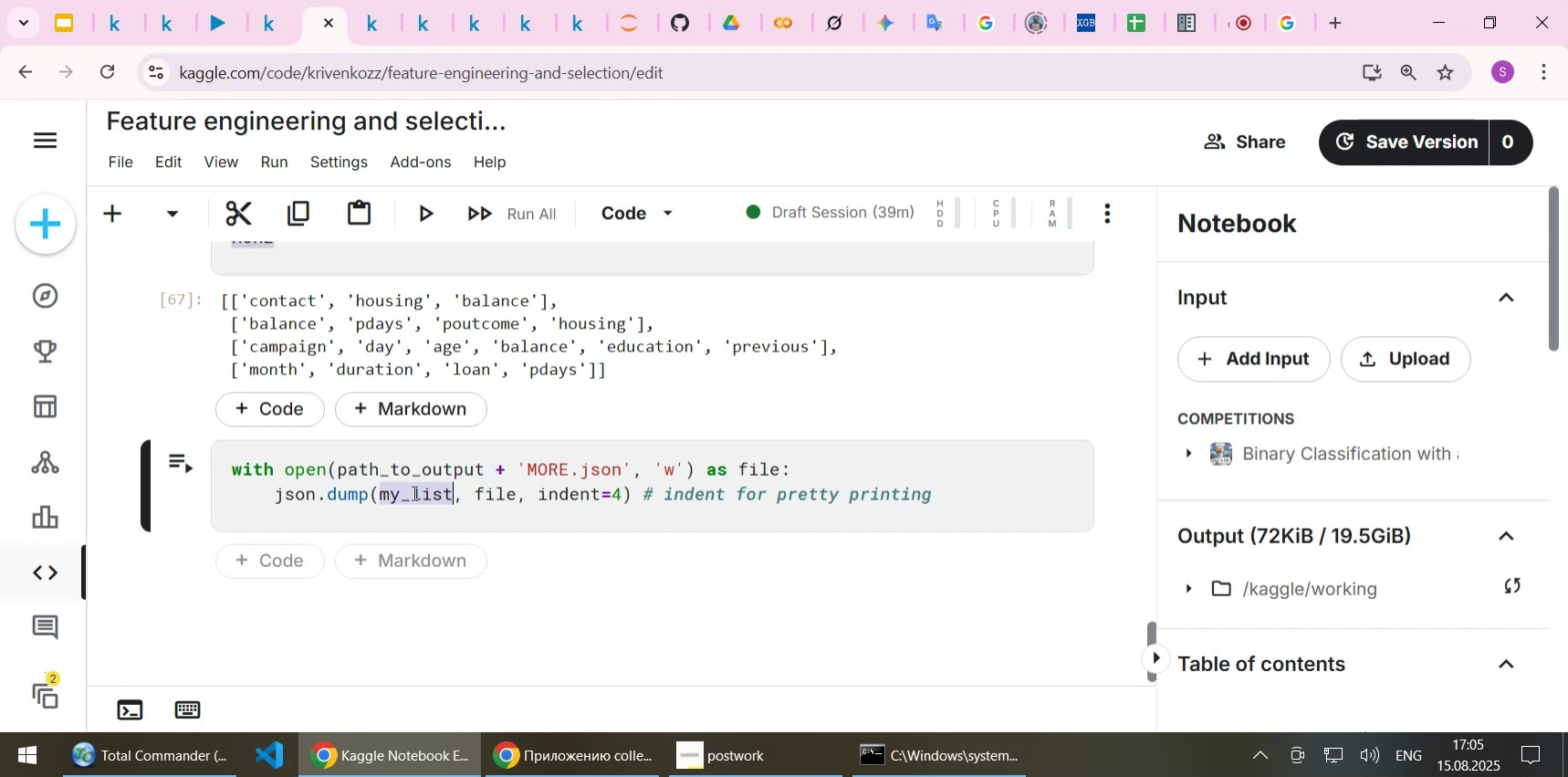 
key(Control+ControlLeft)
 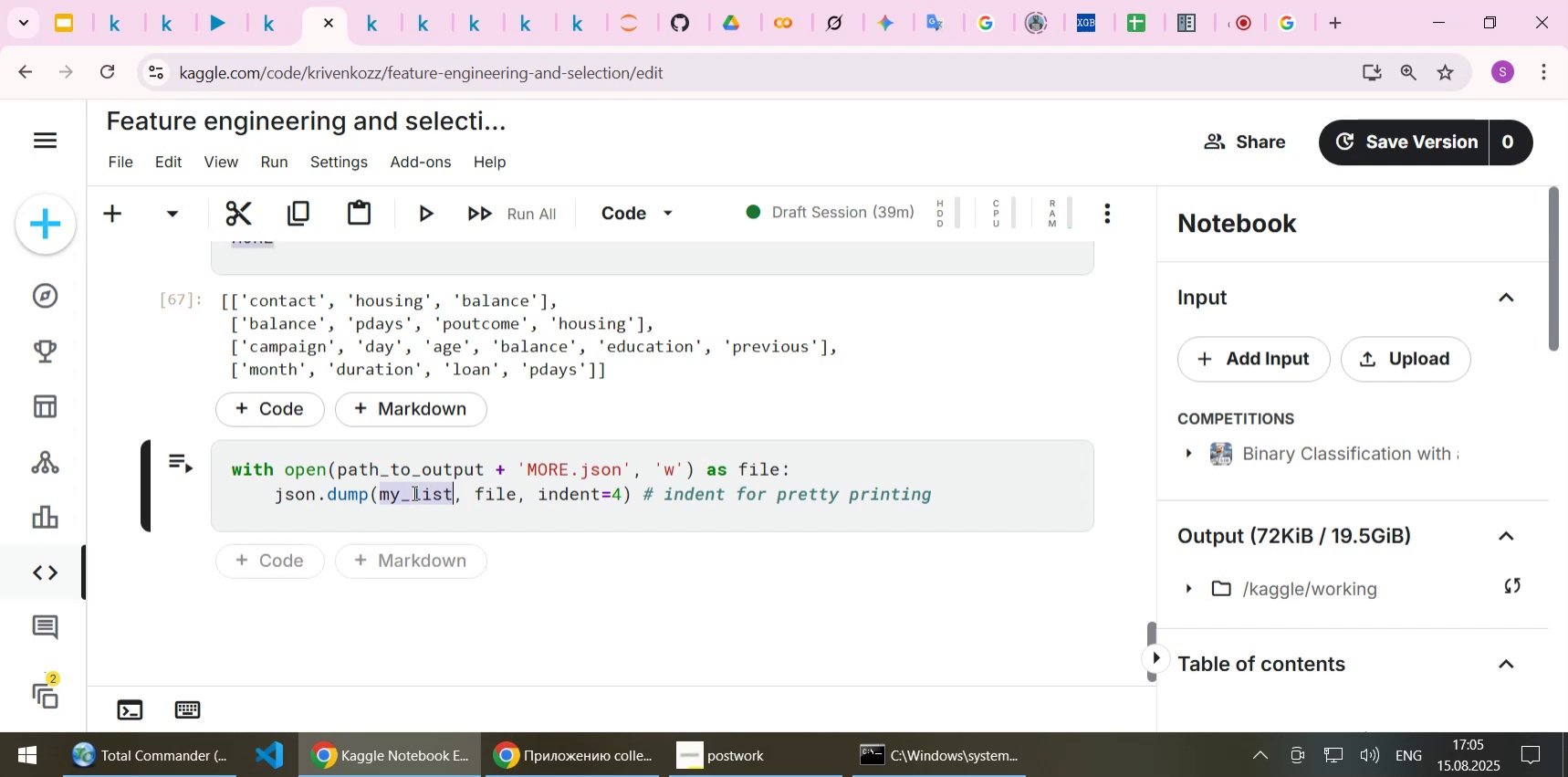 
double_click([413, 492])
 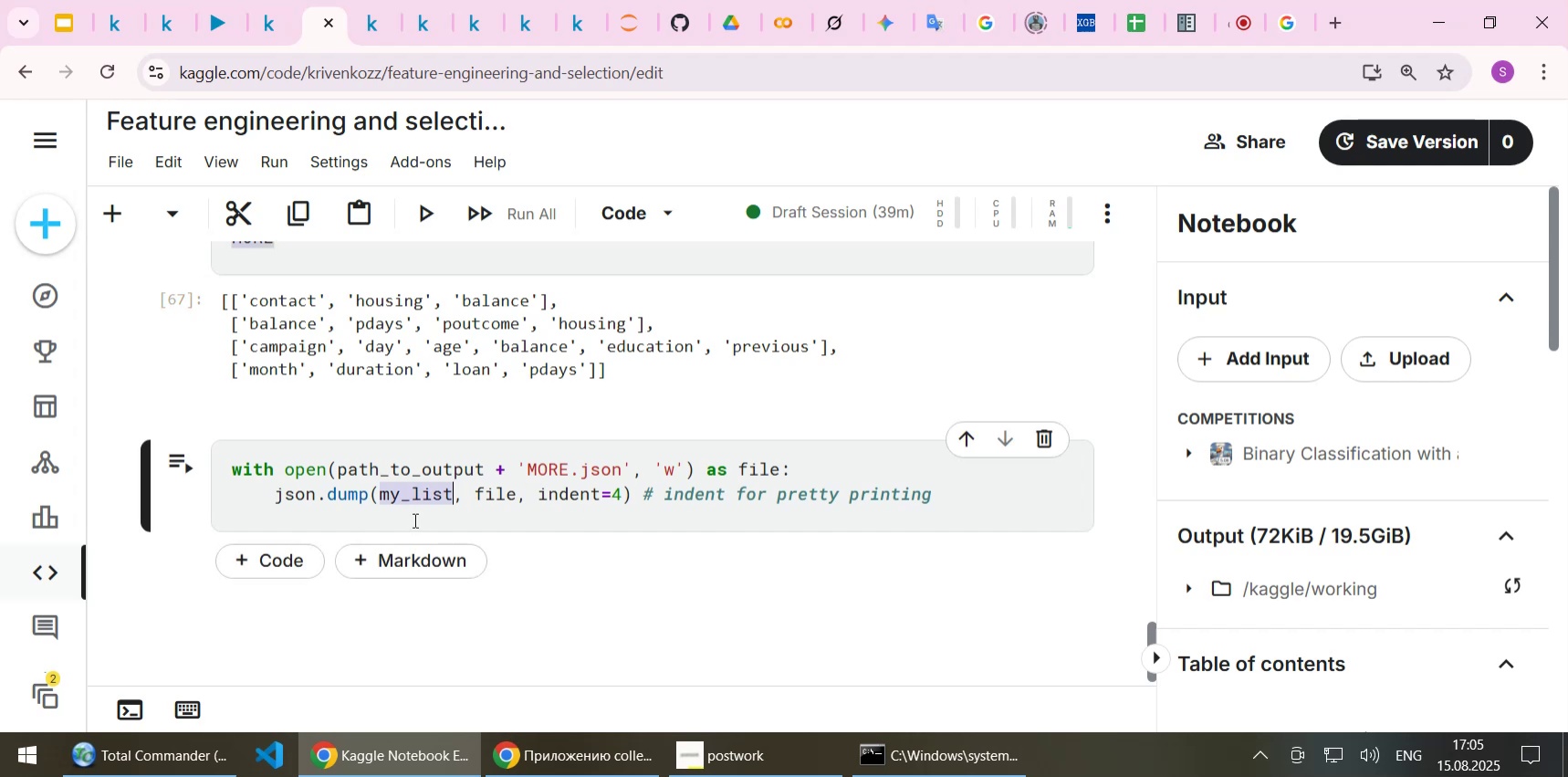 
key(Control+V)
 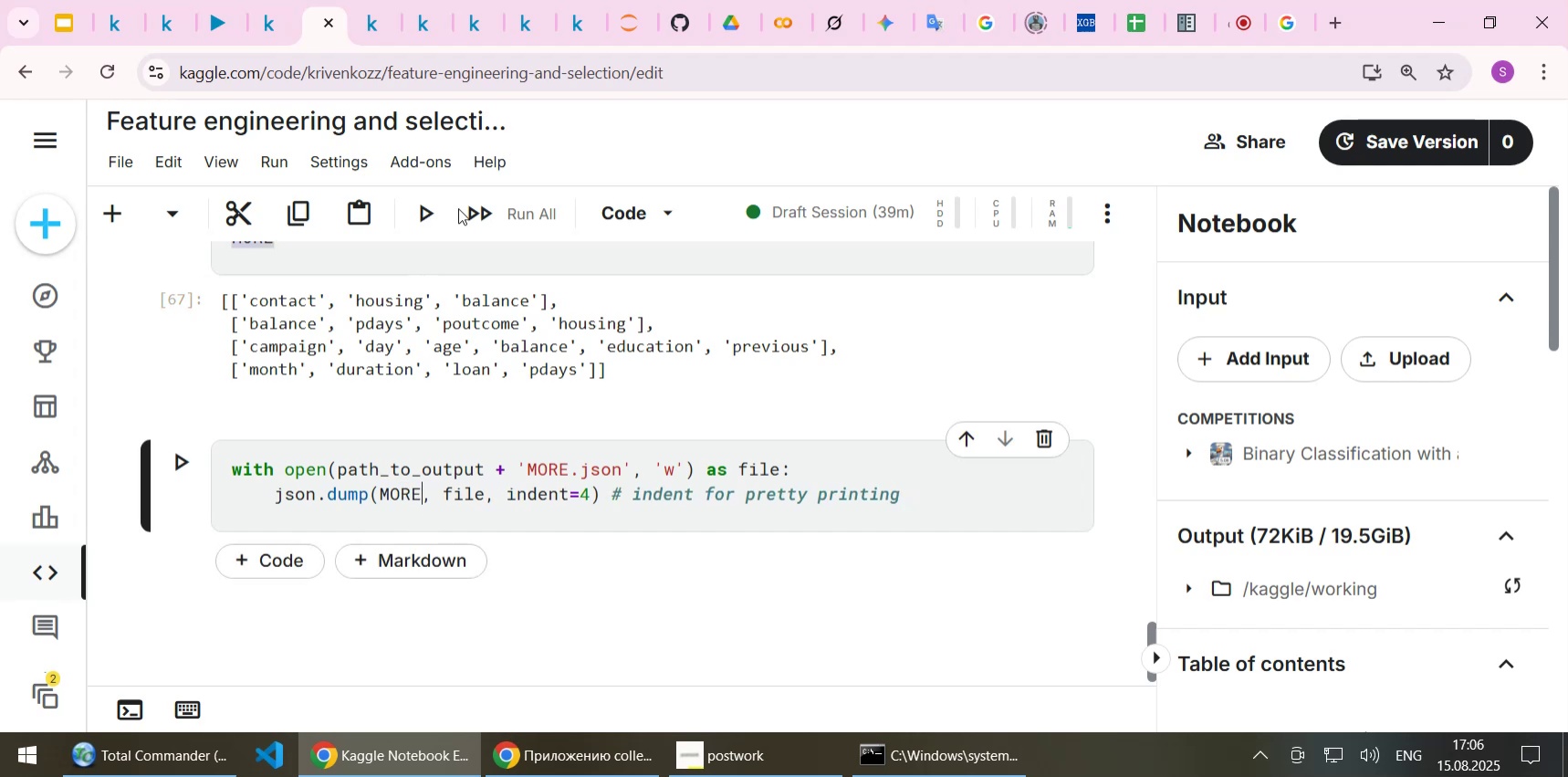 
left_click([1282, 31])
 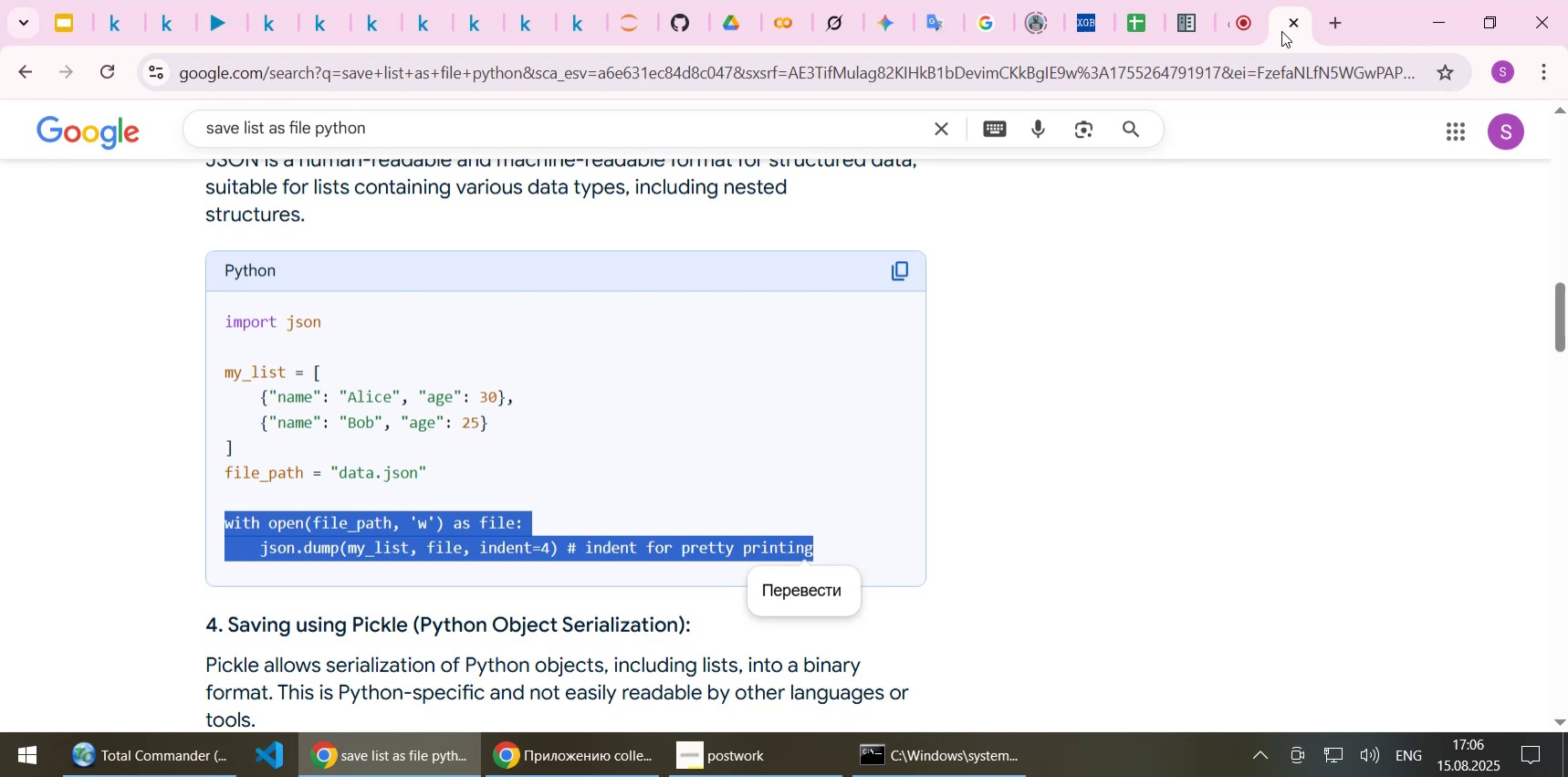 
wait(7.46)
 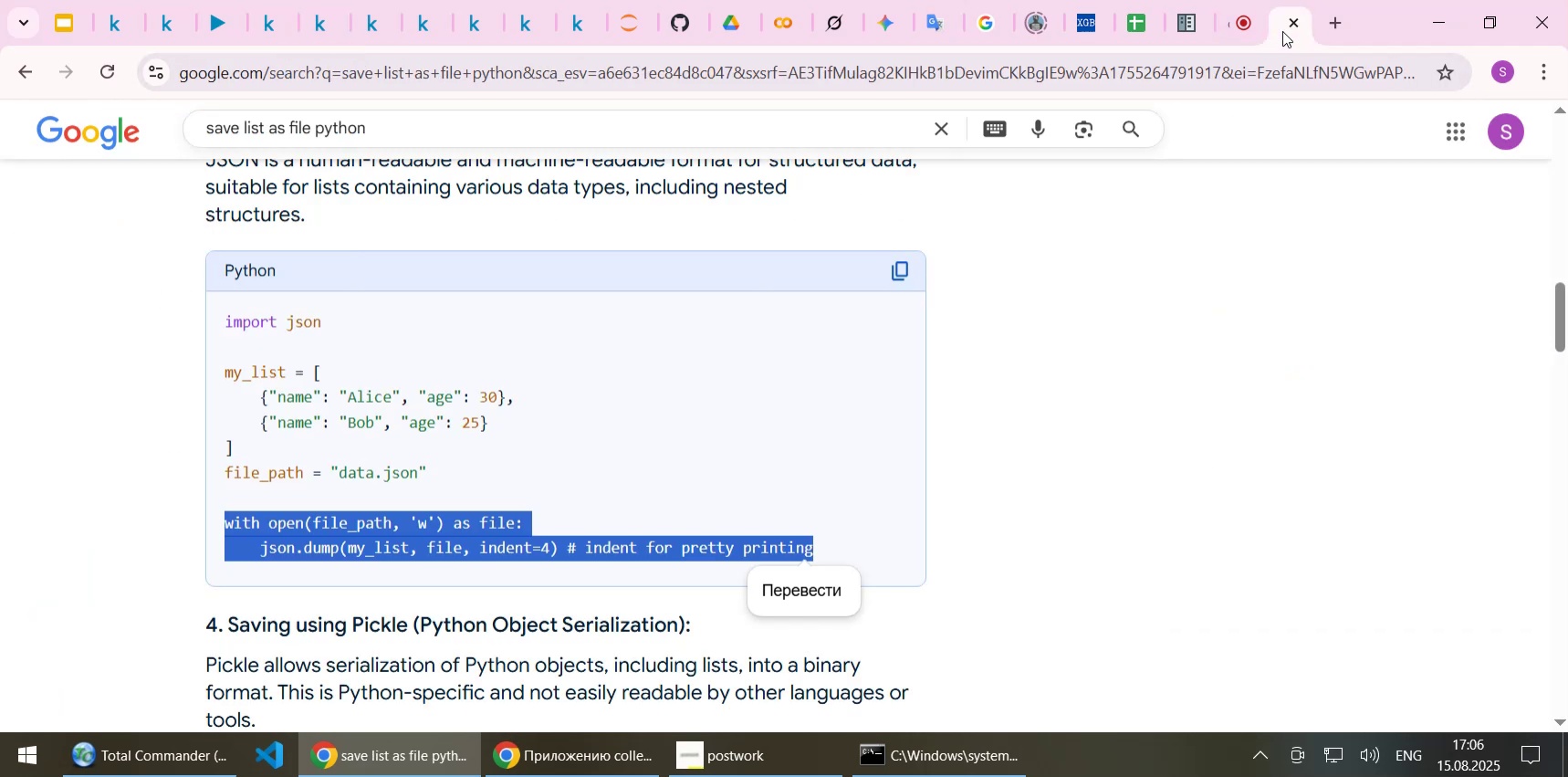 
left_click([329, 16])
 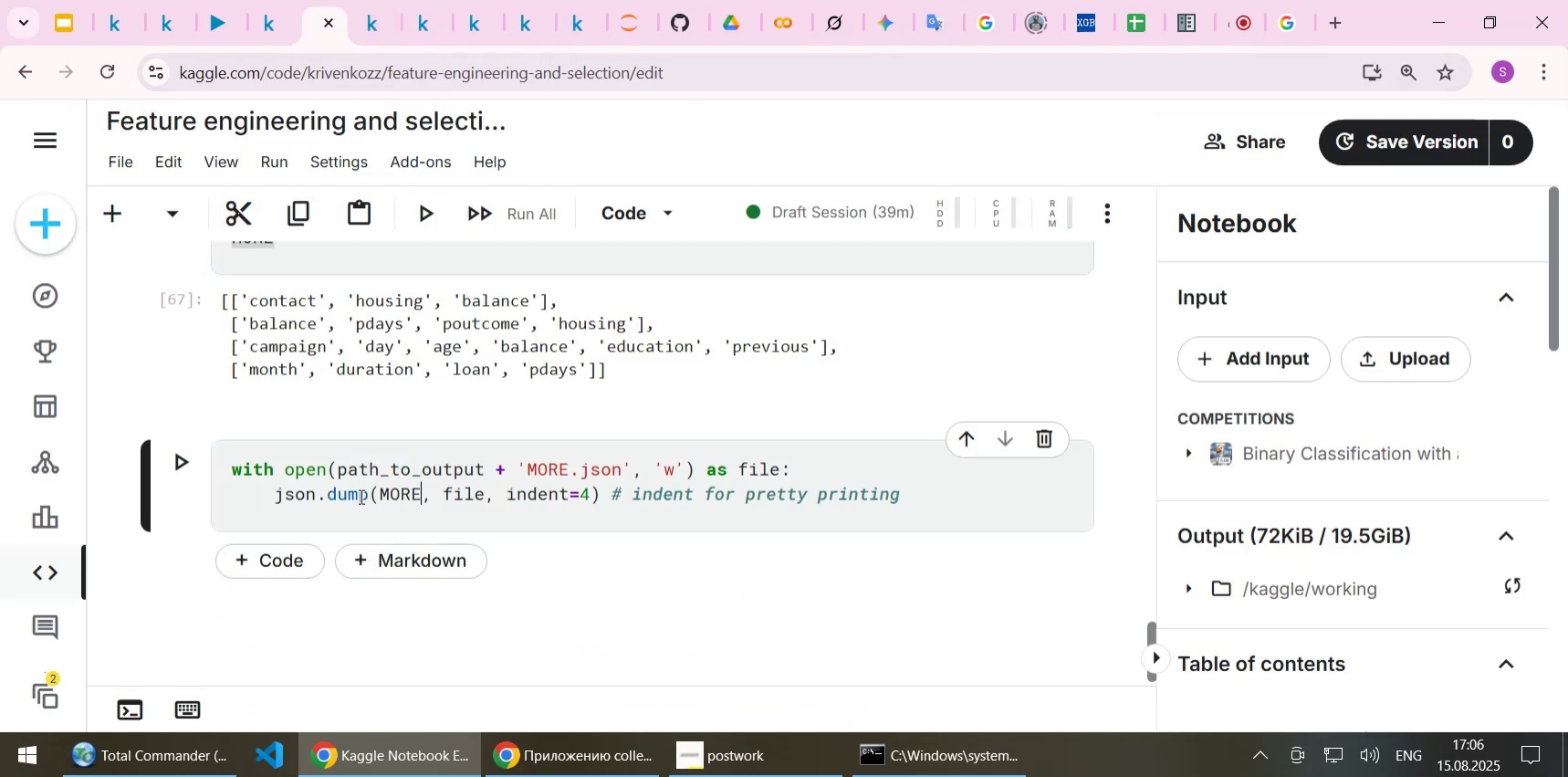 
left_click([360, 496])
 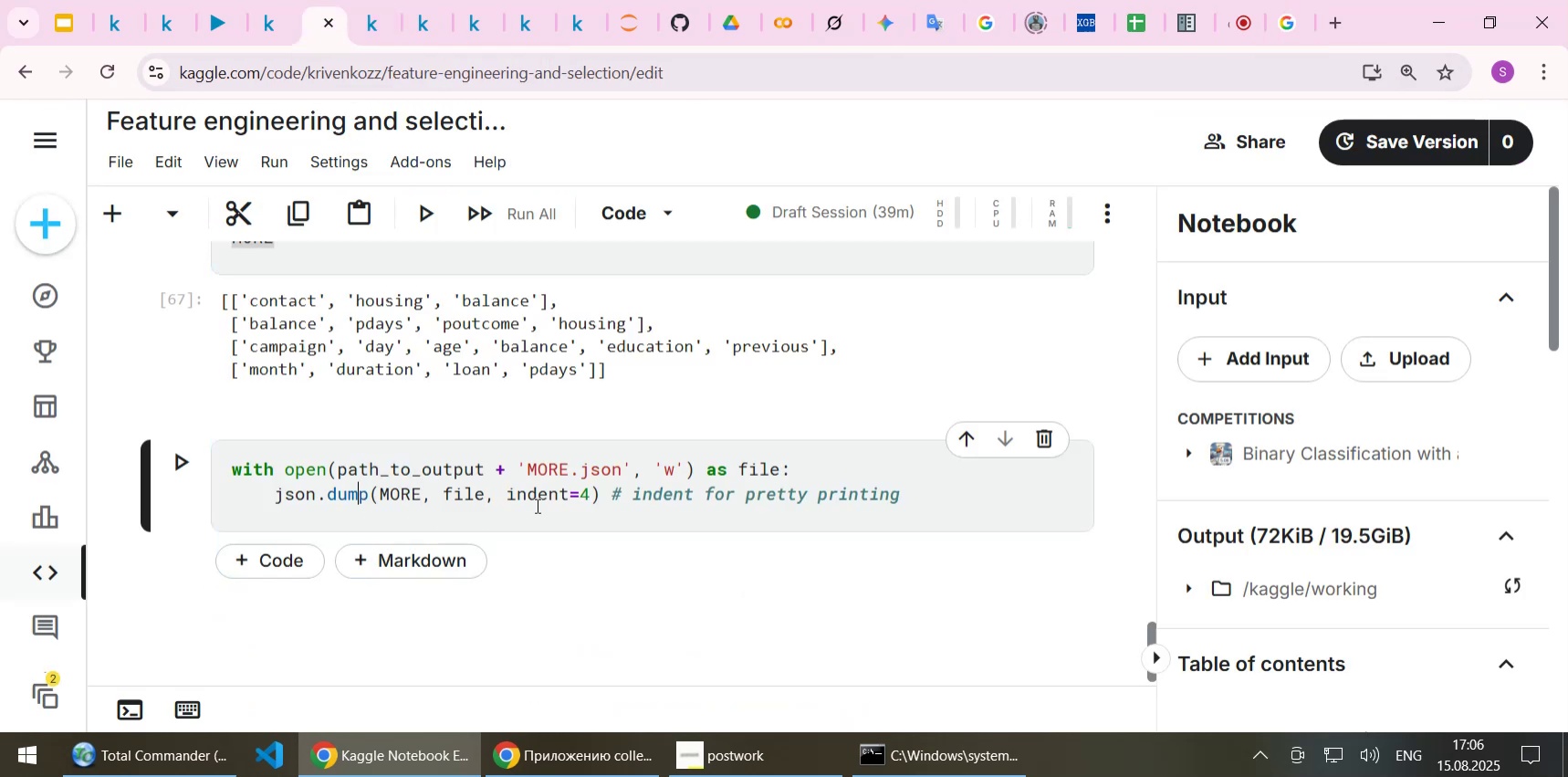 
left_click([536, 505])
 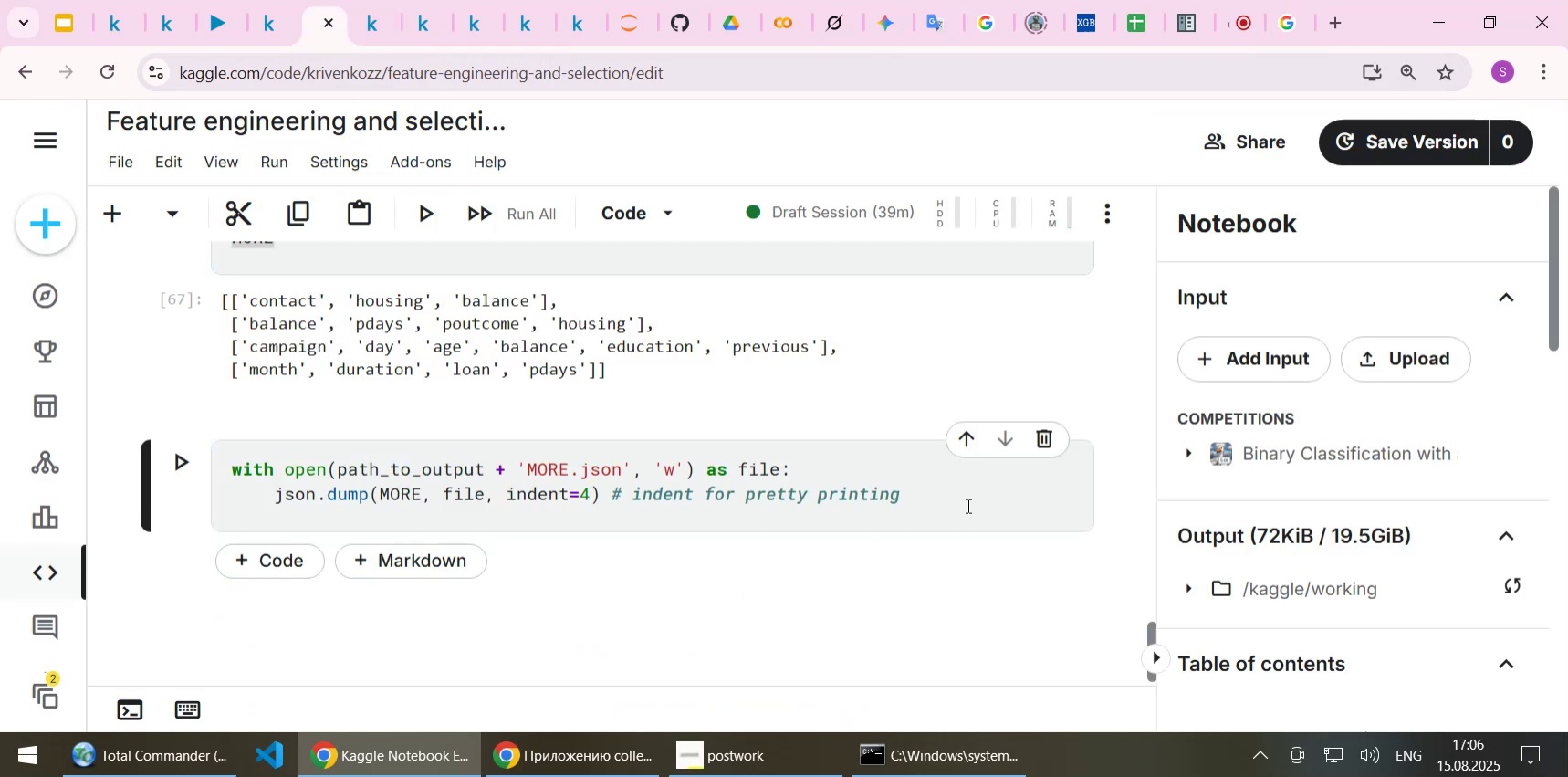 
left_click([967, 505])
 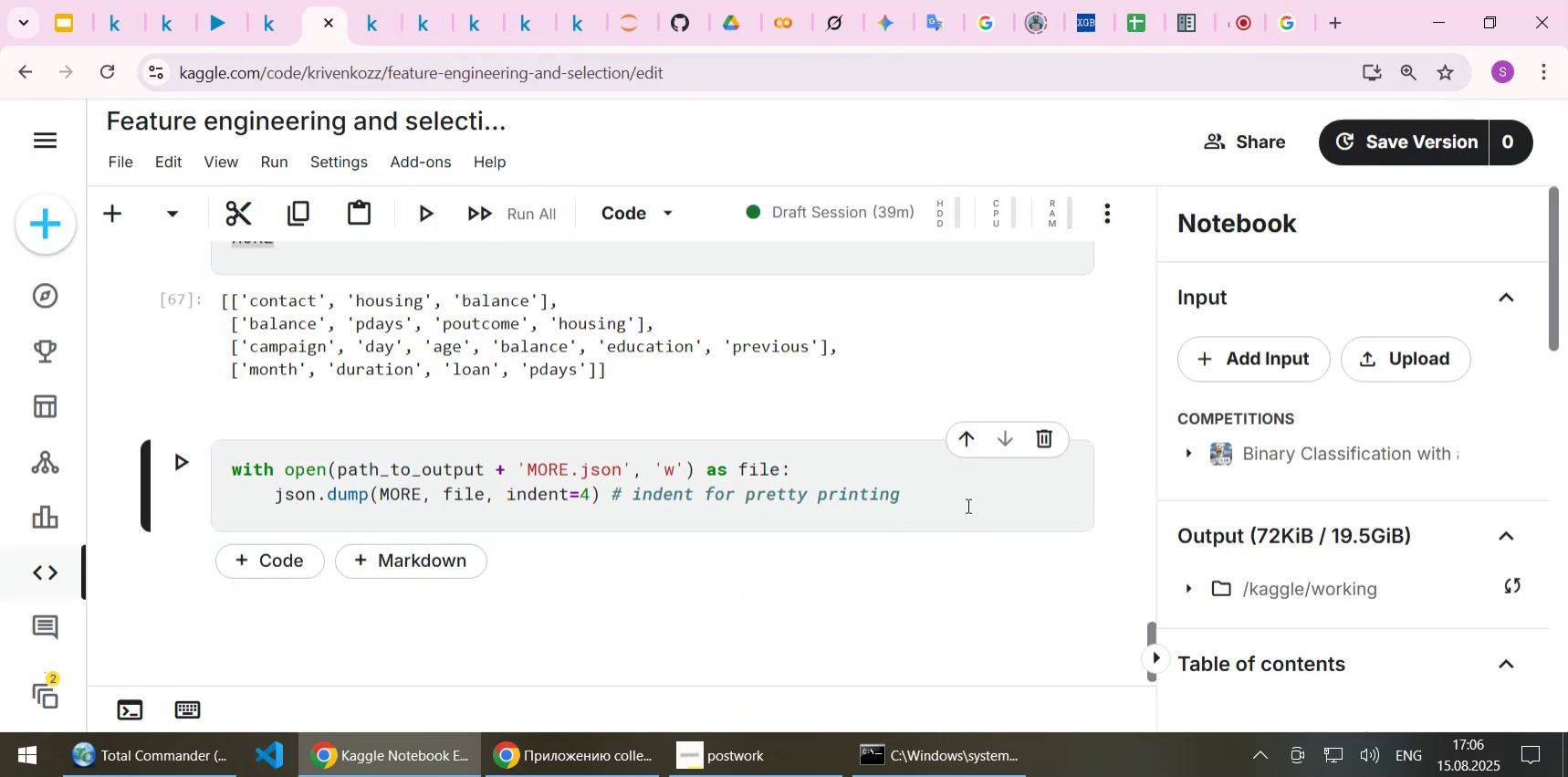 
key(Shift+Enter)
 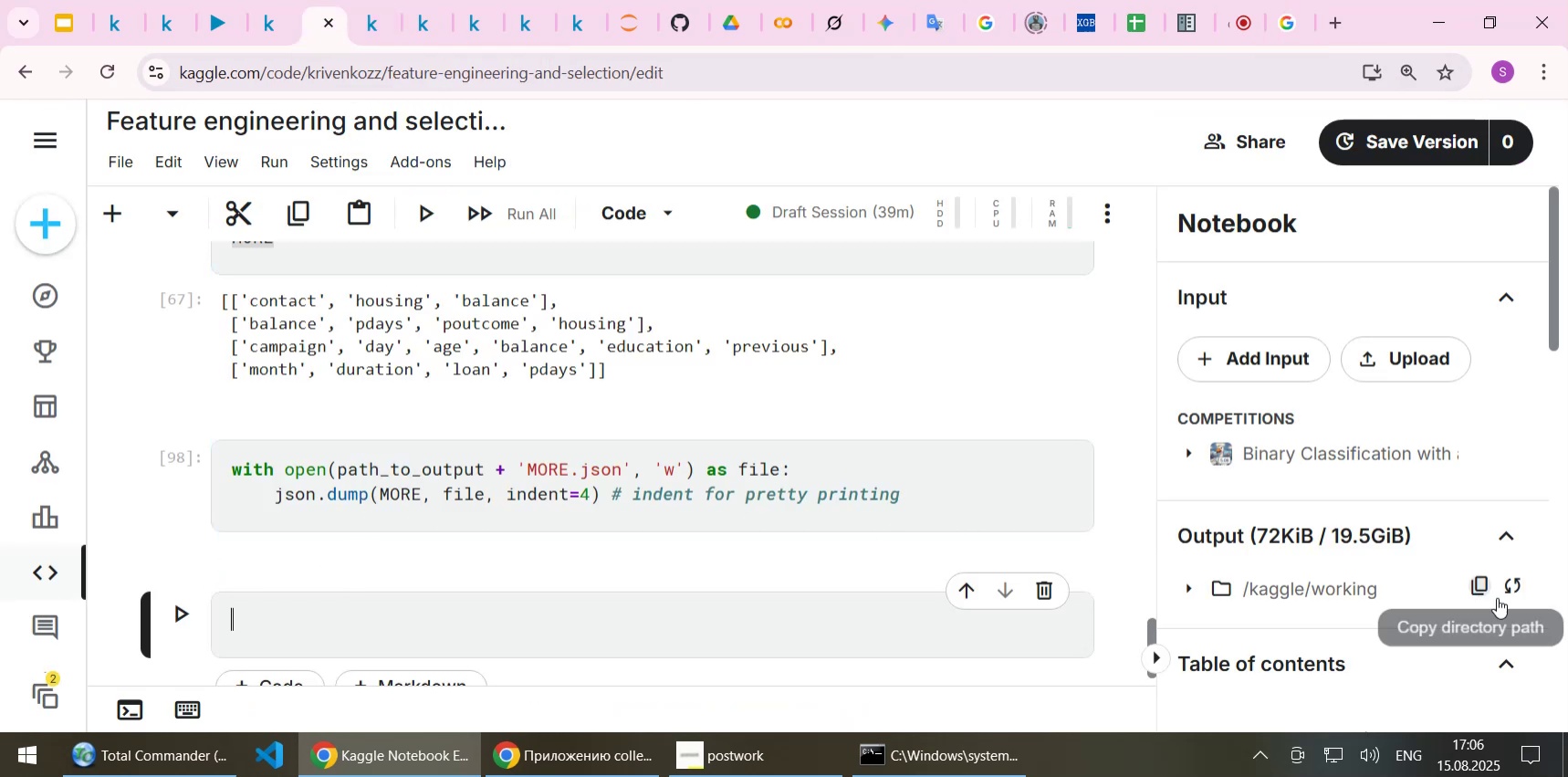 
left_click([1511, 587])
 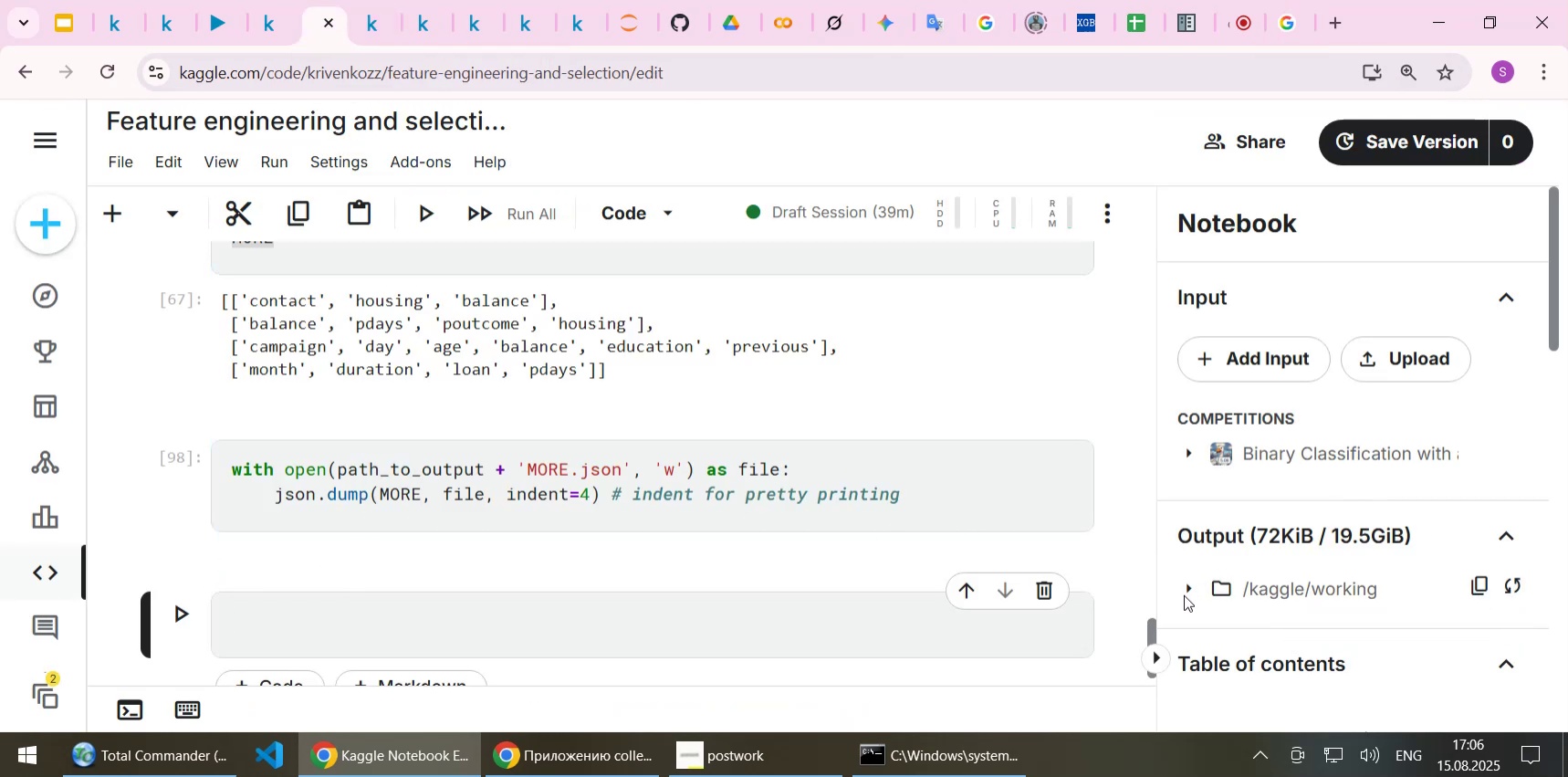 
left_click([1184, 594])
 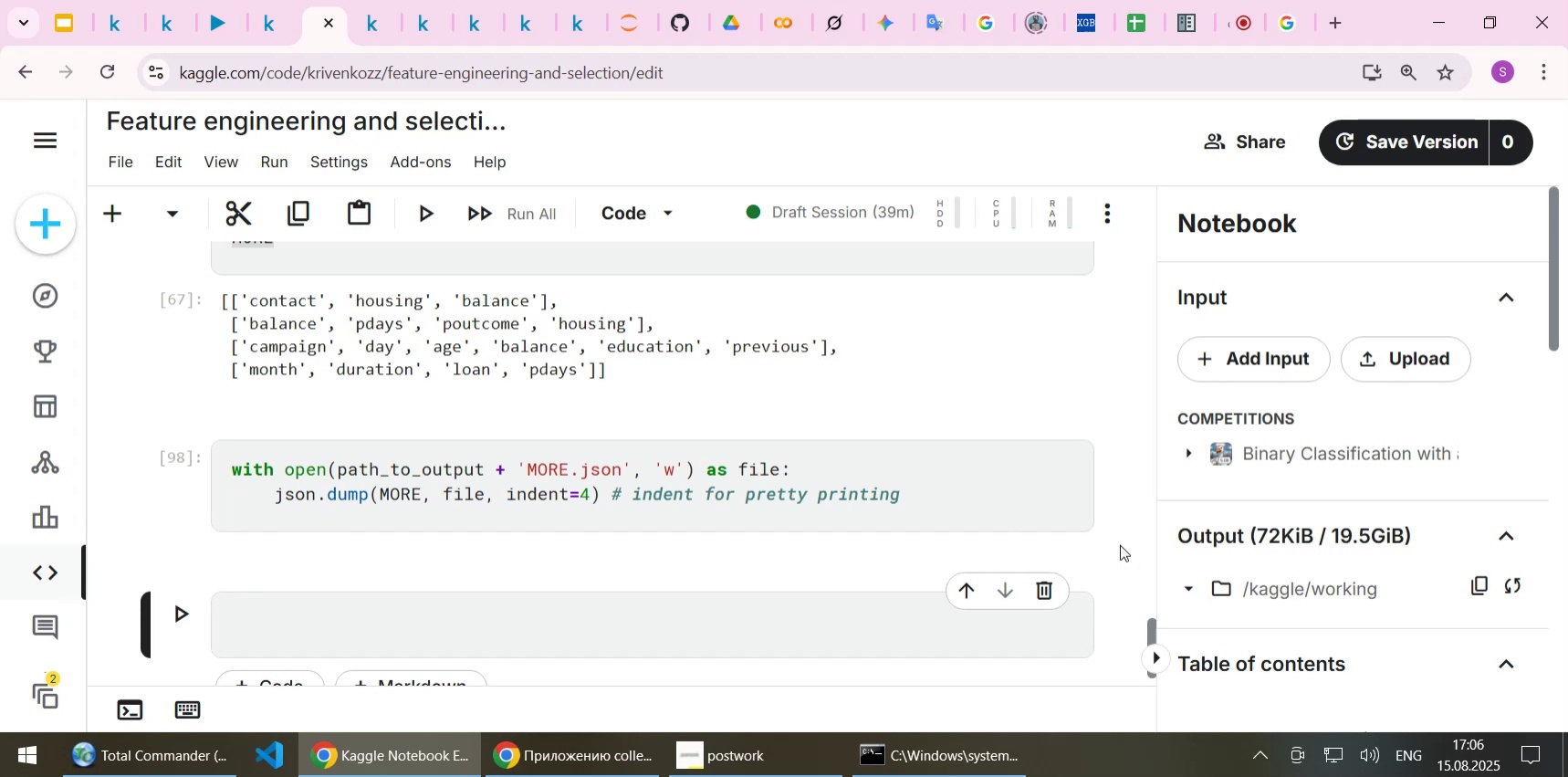 
scroll: coordinate [1120, 544], scroll_direction: down, amount: 1.0
 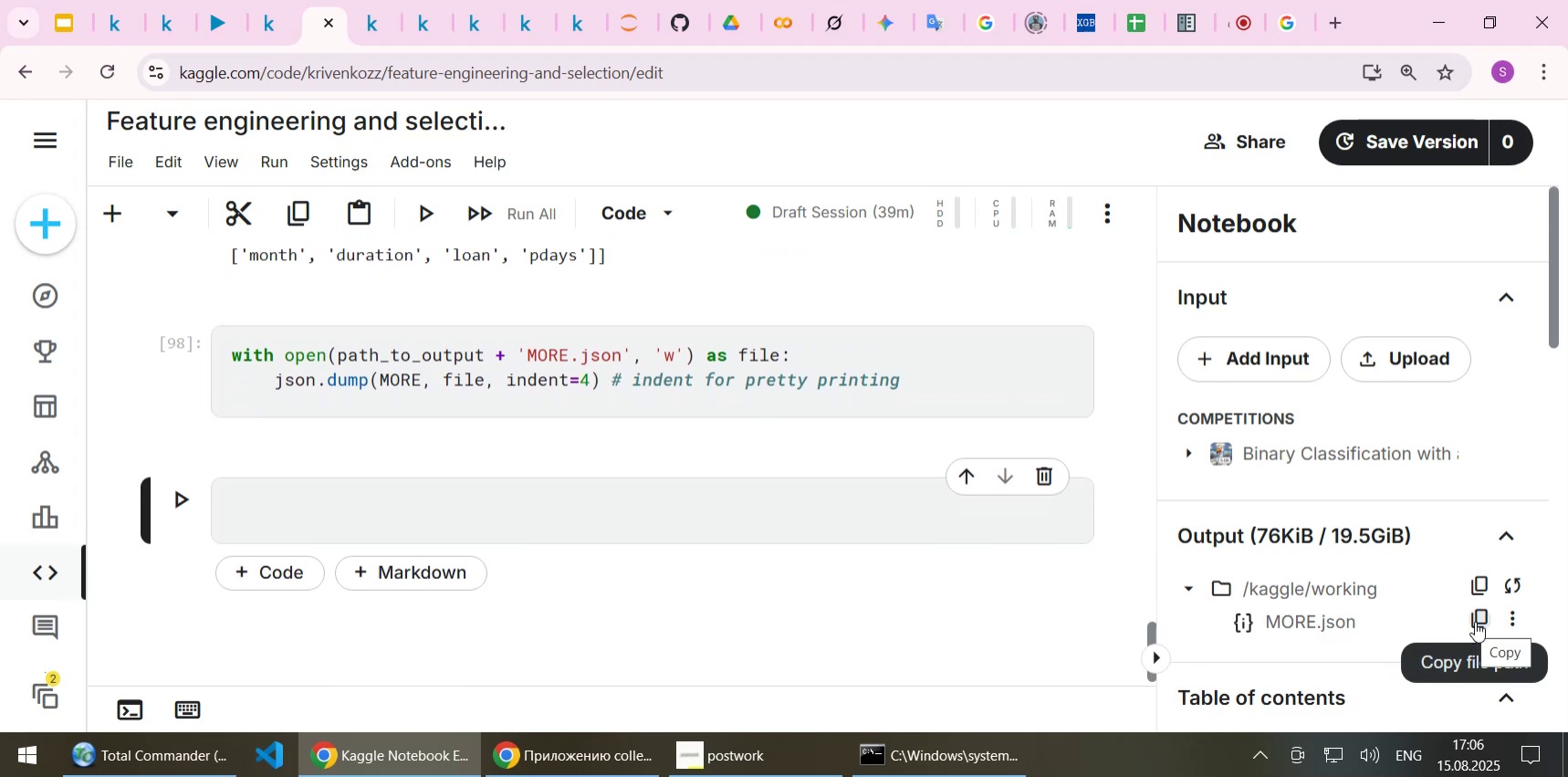 
left_click([1510, 618])
 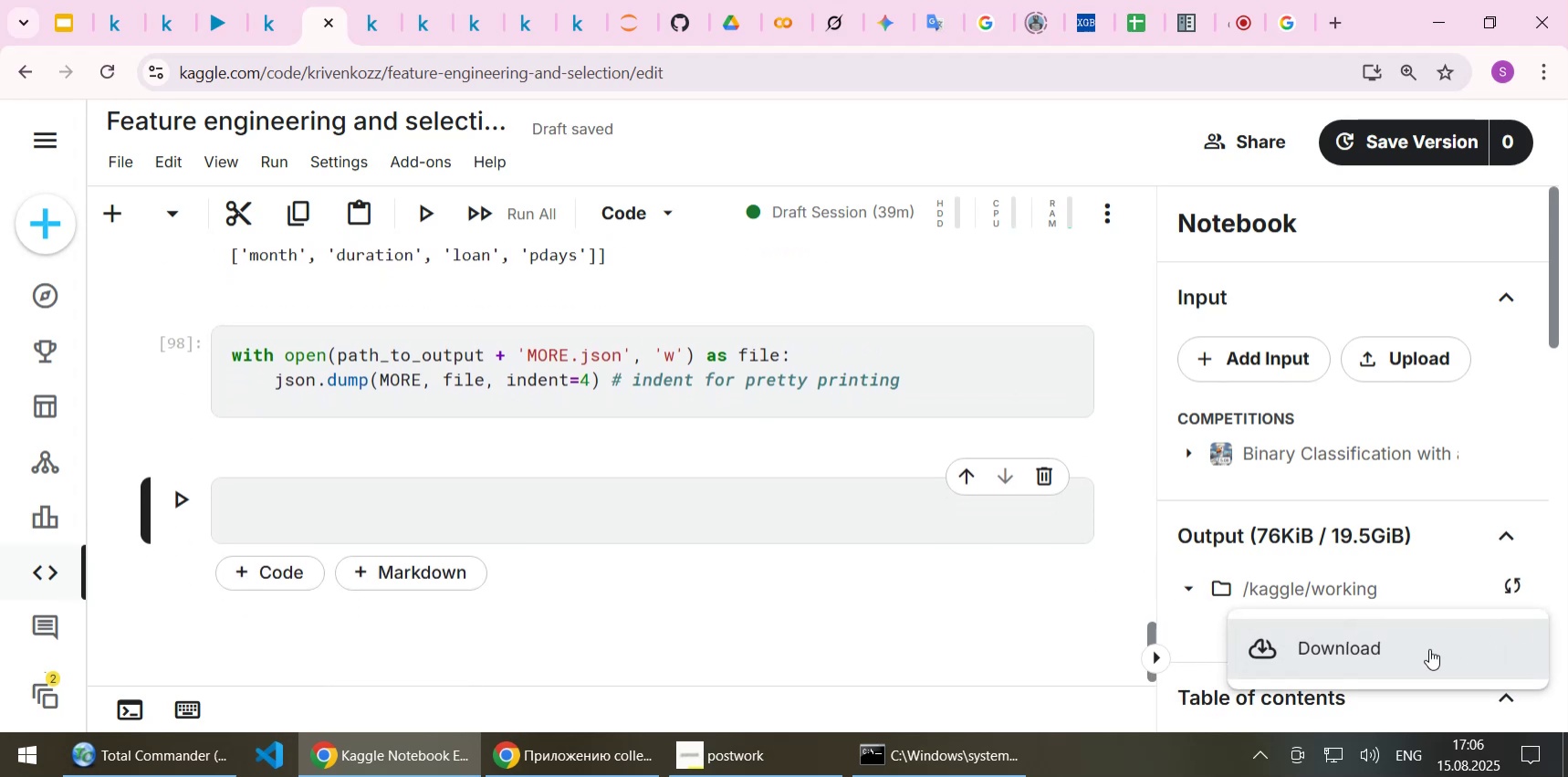 
left_click([1429, 648])
 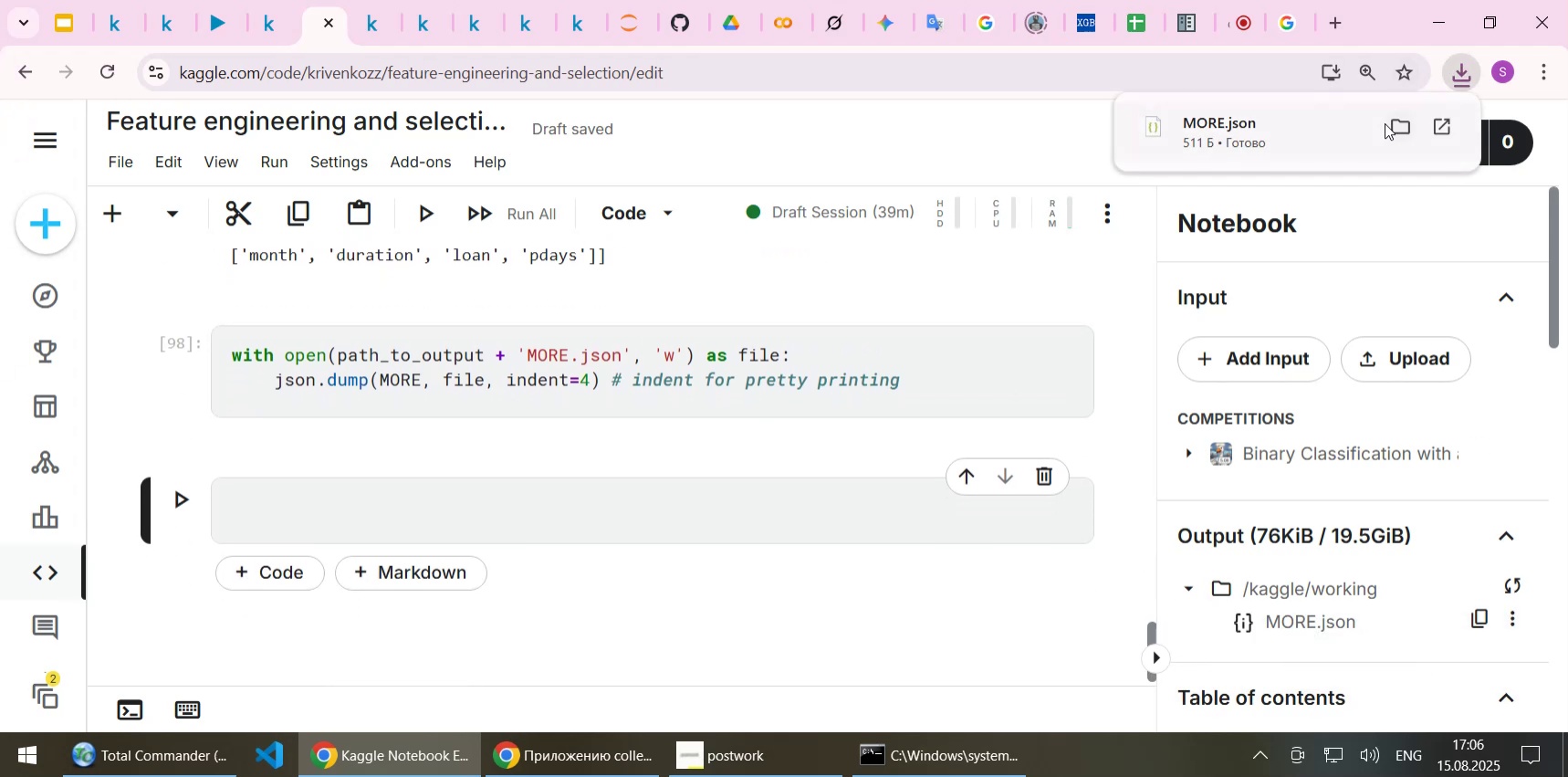 
left_click([1406, 124])
 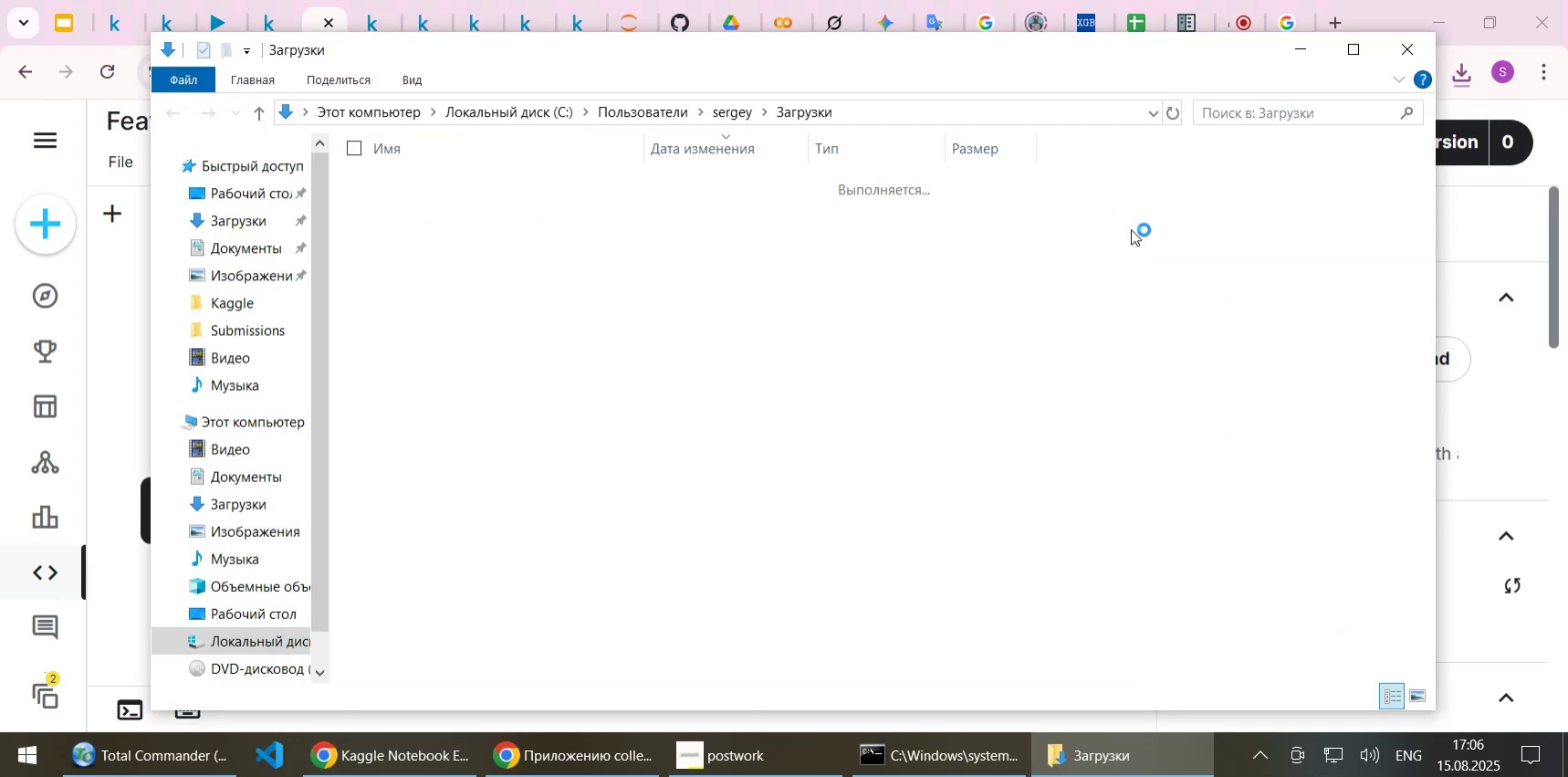 
key(Control+X)
 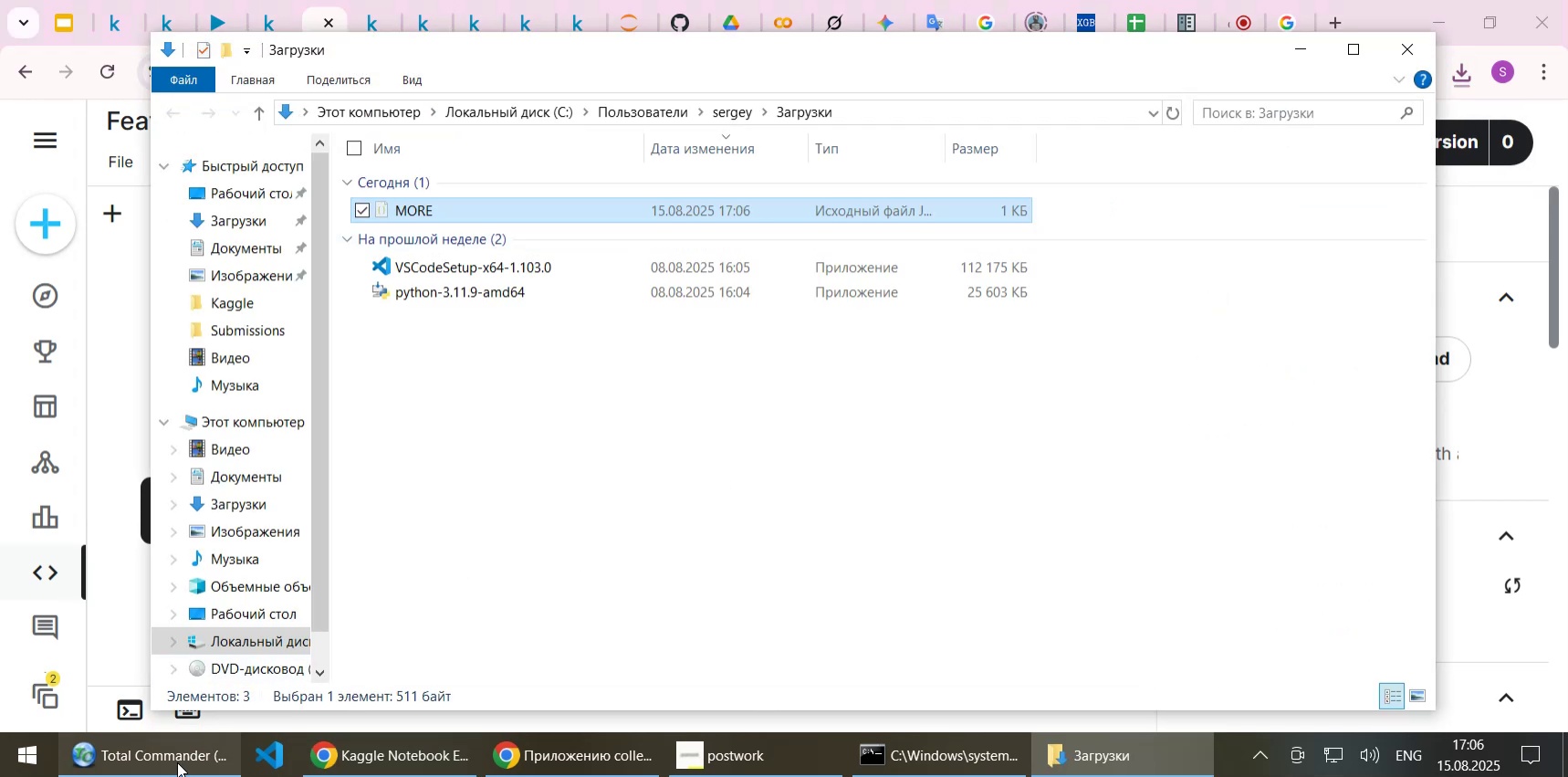 
left_click([177, 761])
 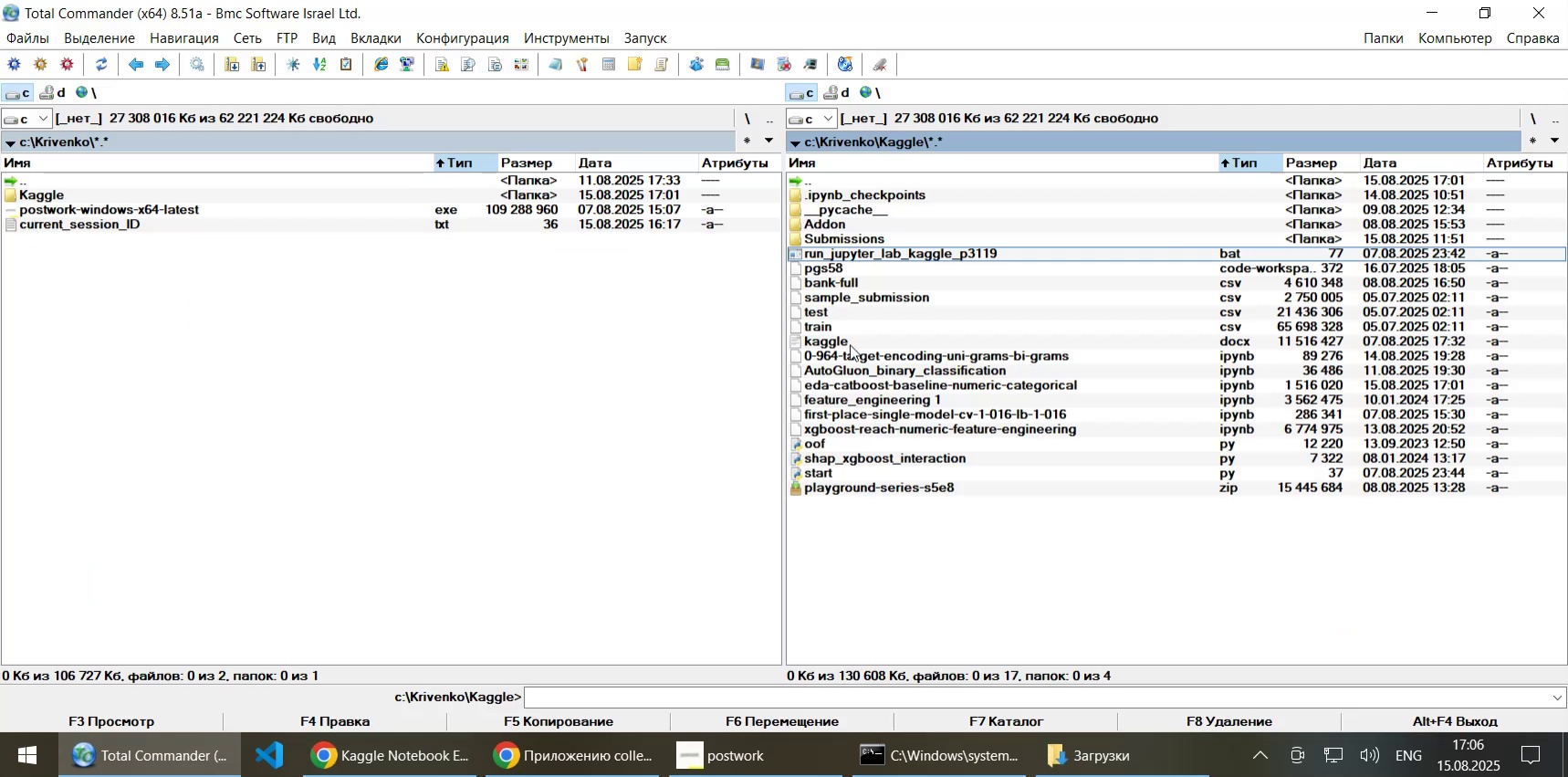 
key(Control+V)
 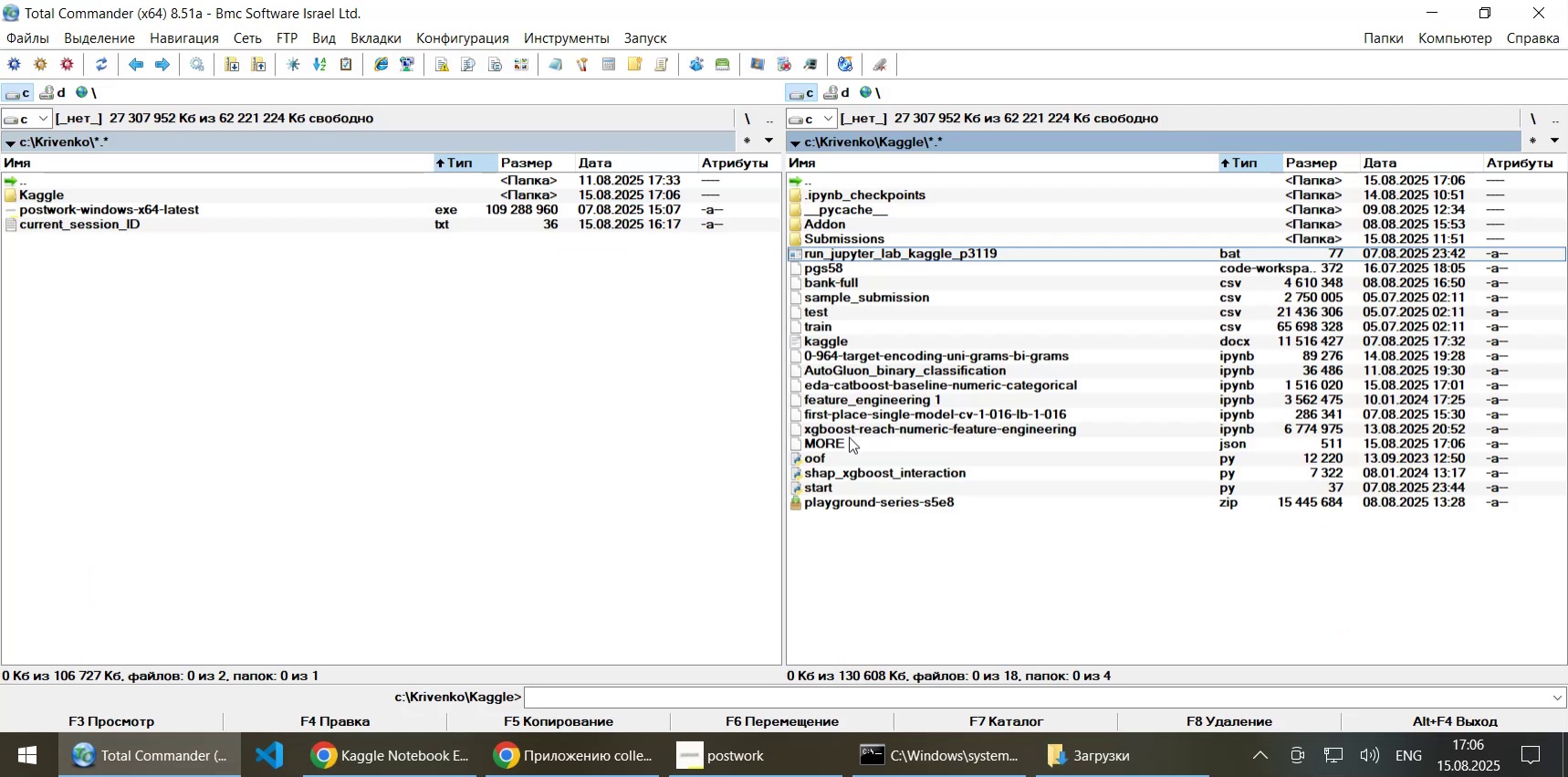 
left_click([846, 443])
 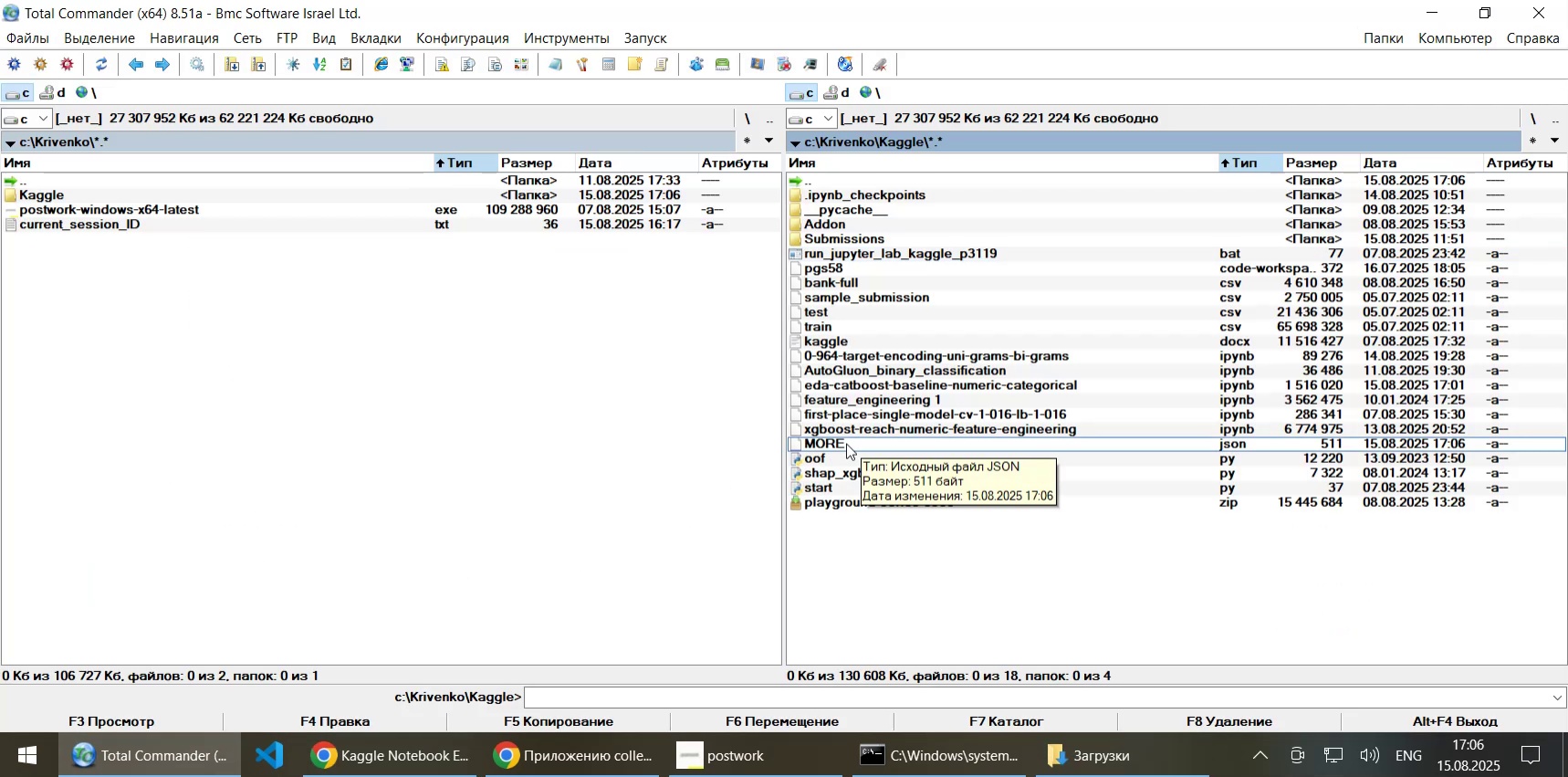 
key(F4)
 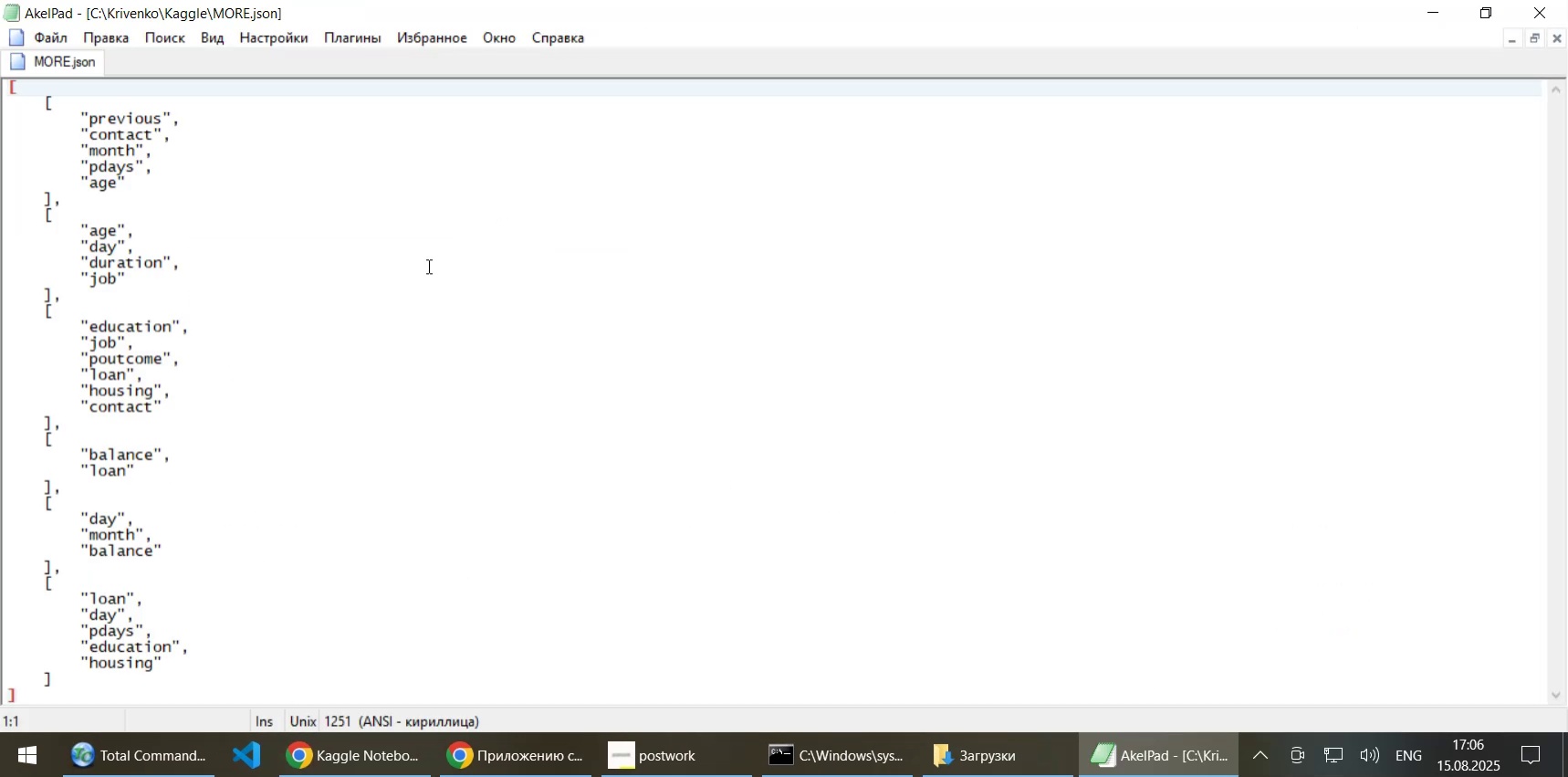 
scroll: coordinate [369, 259], scroll_direction: up, amount: 5.0
 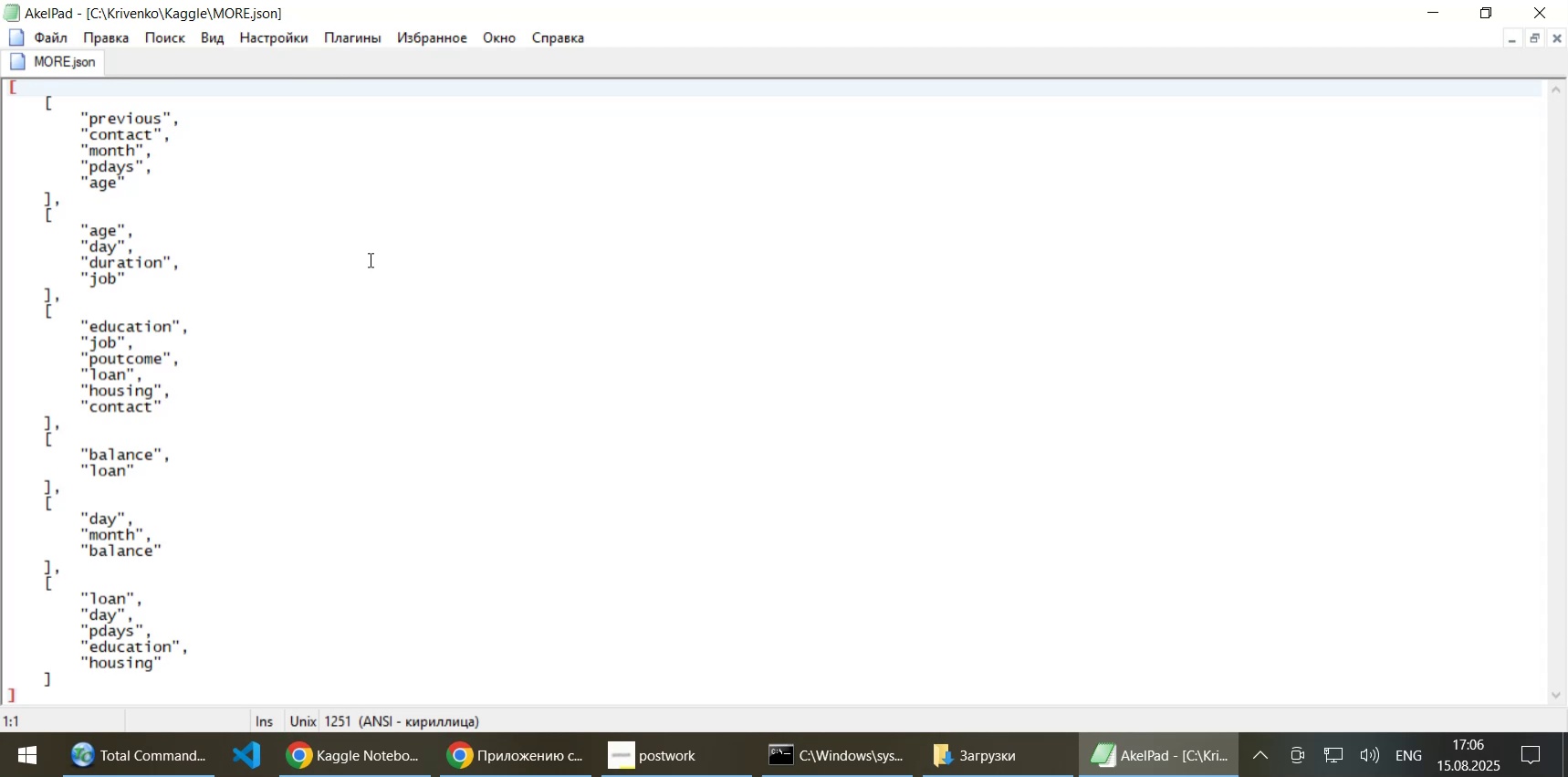 
scroll: coordinate [313, 383], scroll_direction: down, amount: 11.0
 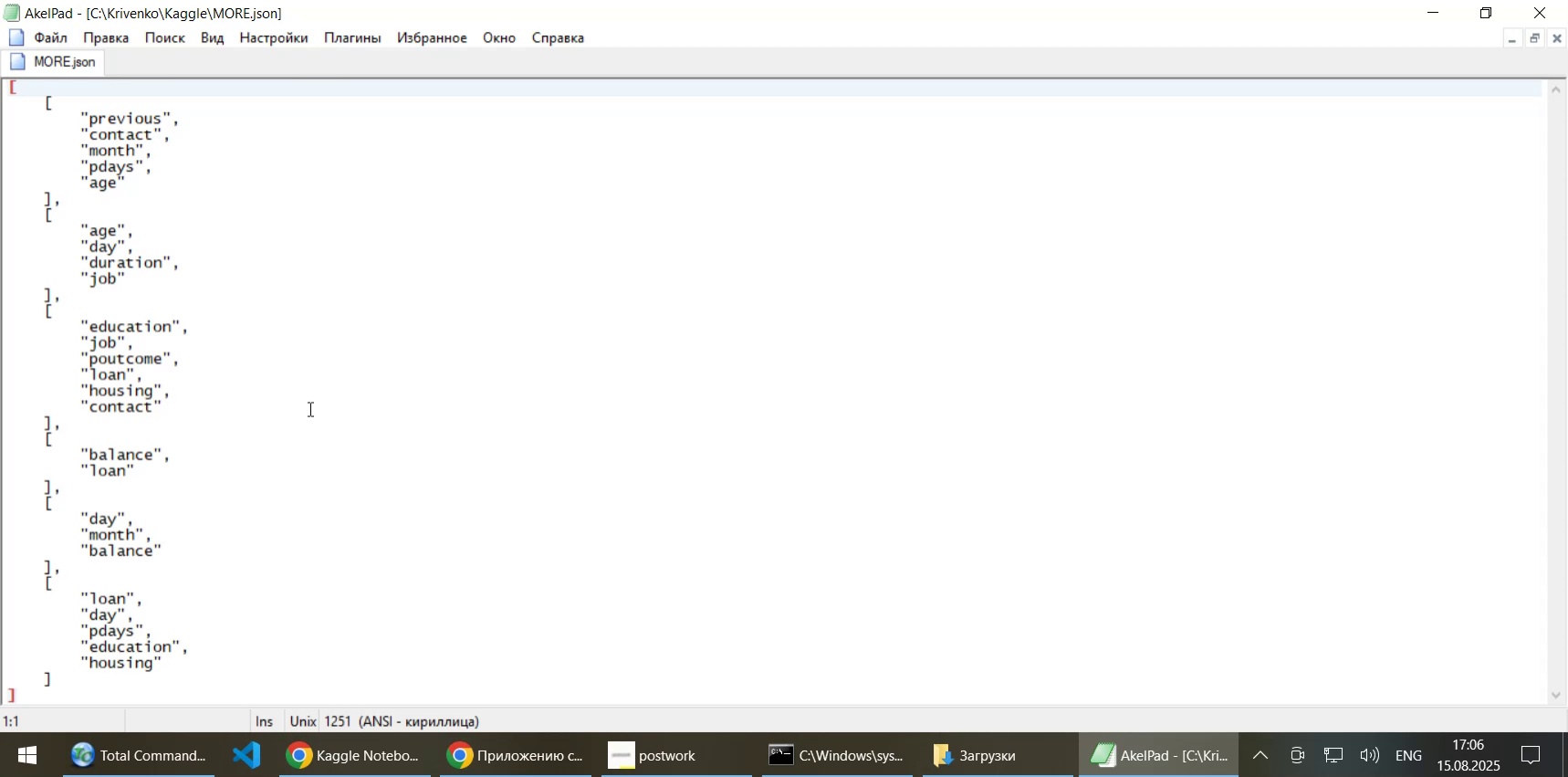 
scroll: coordinate [308, 408], scroll_direction: up, amount: 5.0
 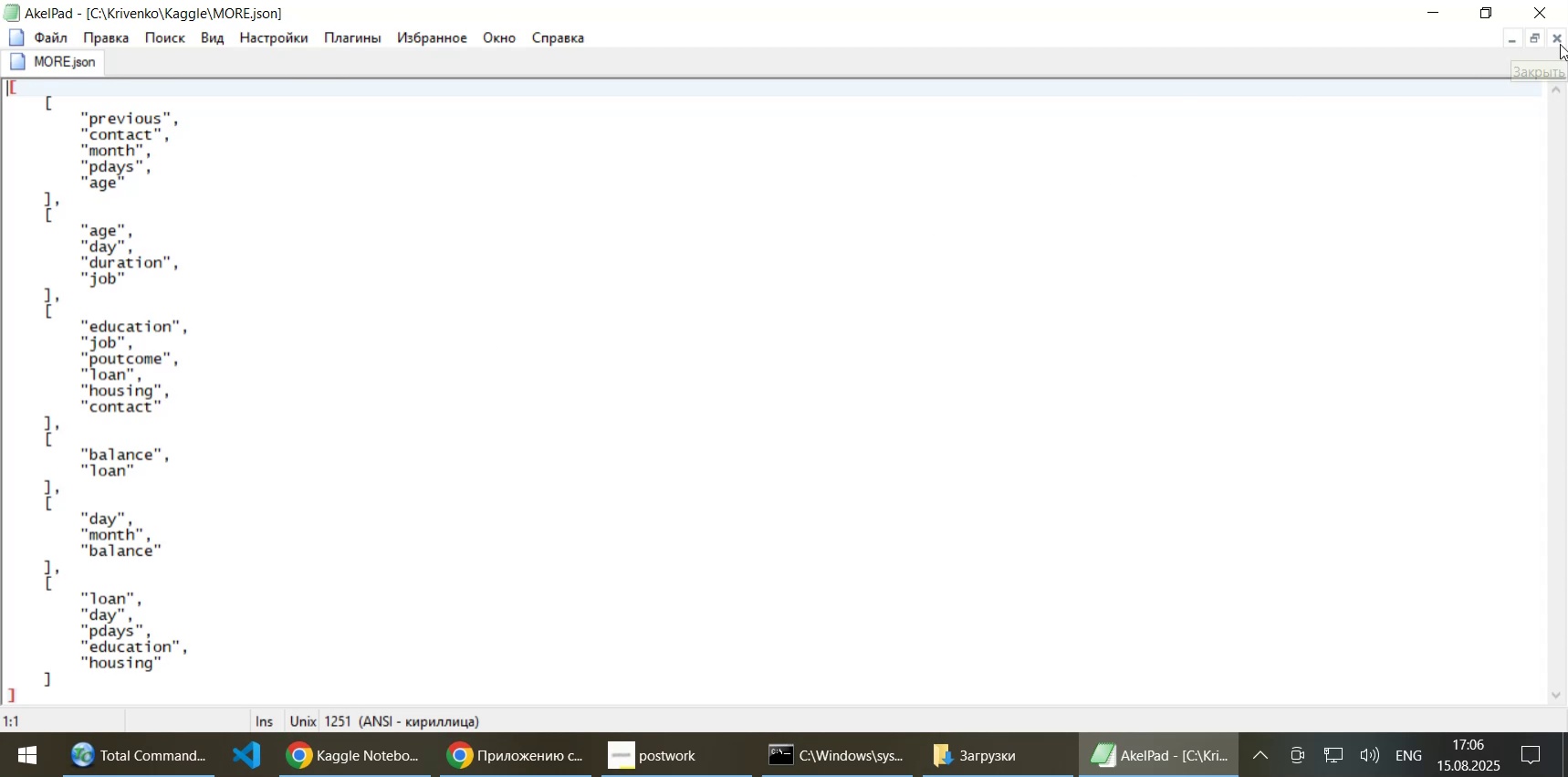 
wait(6.91)
 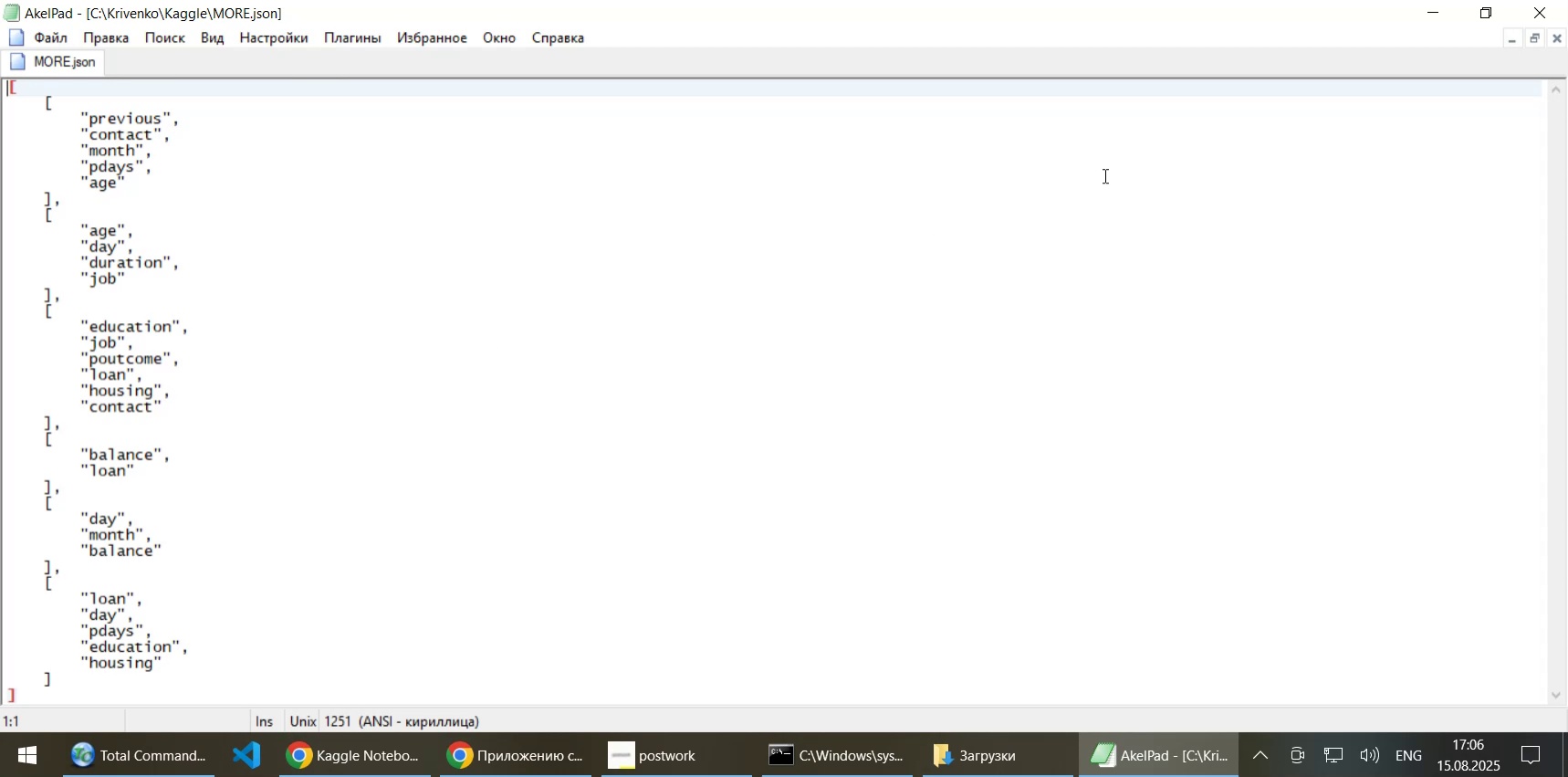 
left_click([1560, 44])
 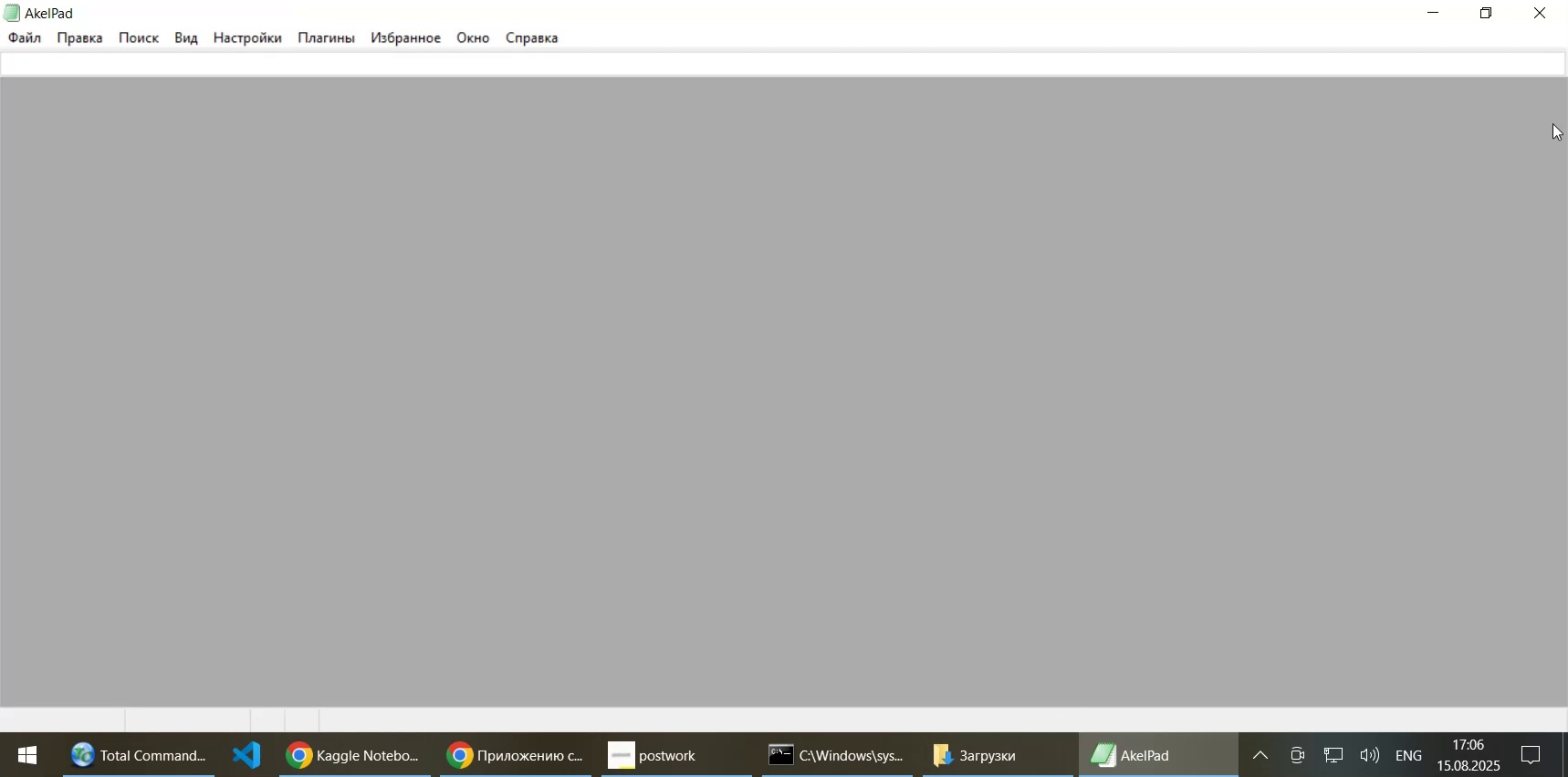 
left_click([1552, 8])
 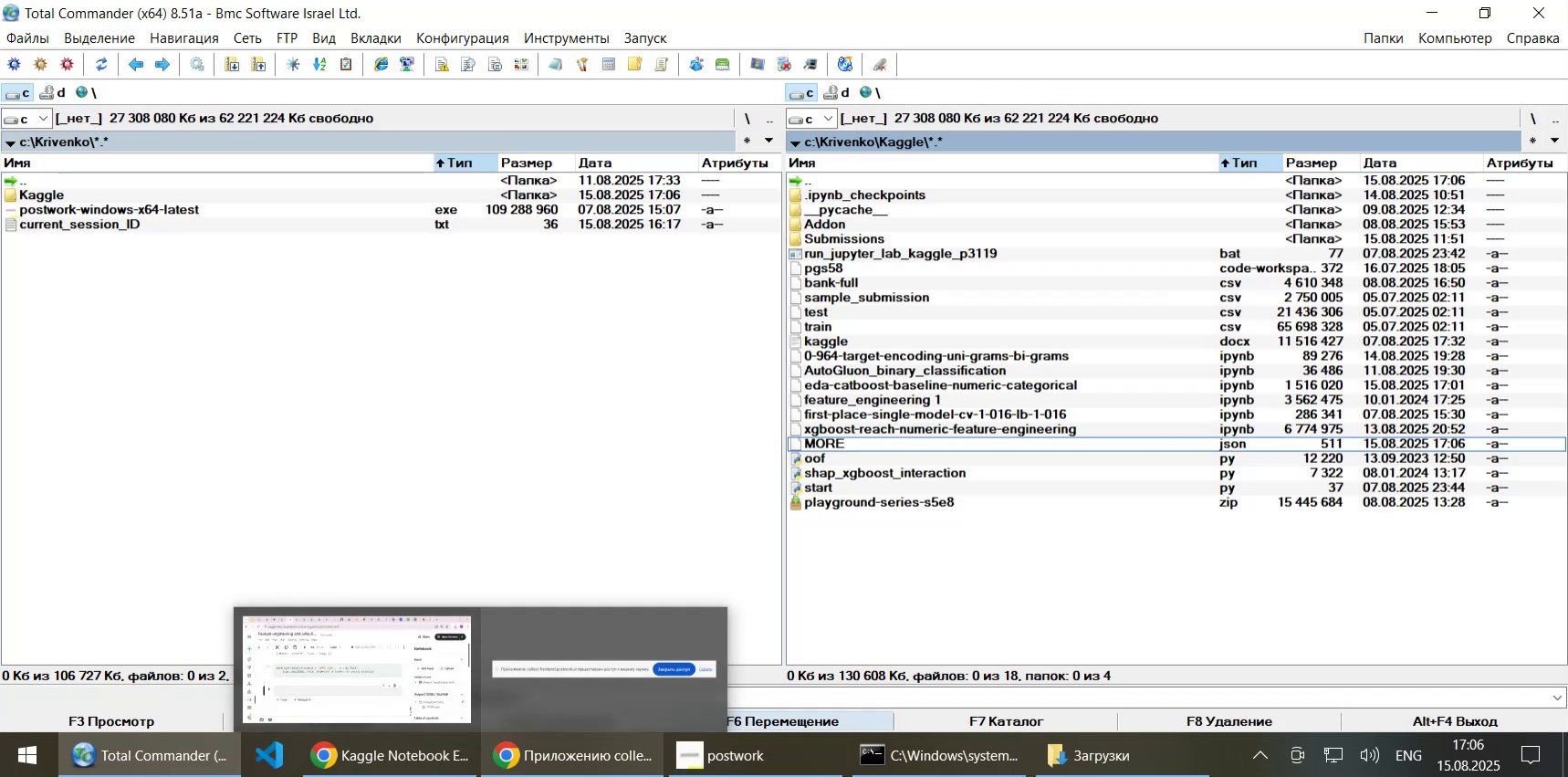 
left_click([737, 763])
 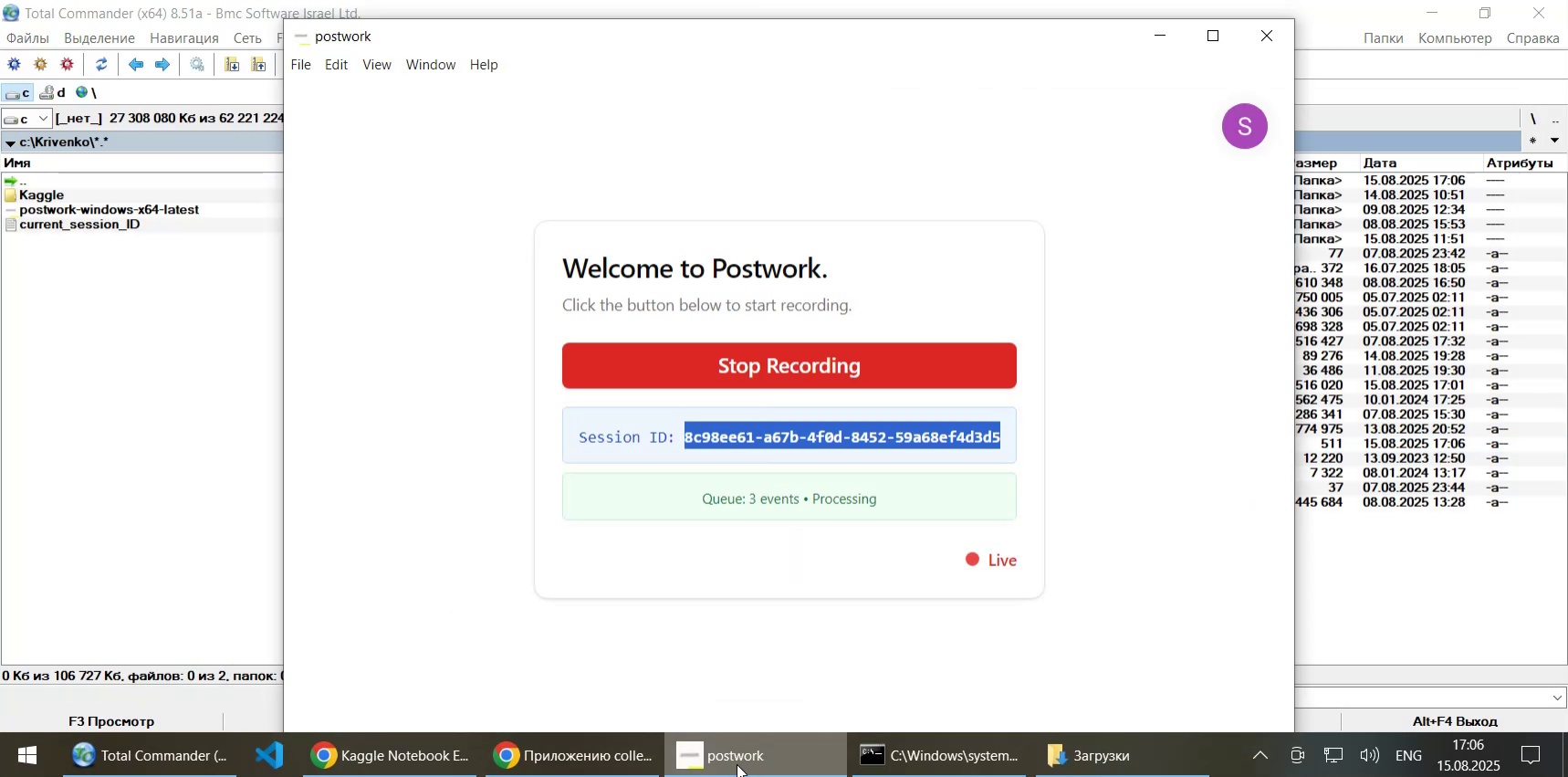 
left_click([737, 763])
 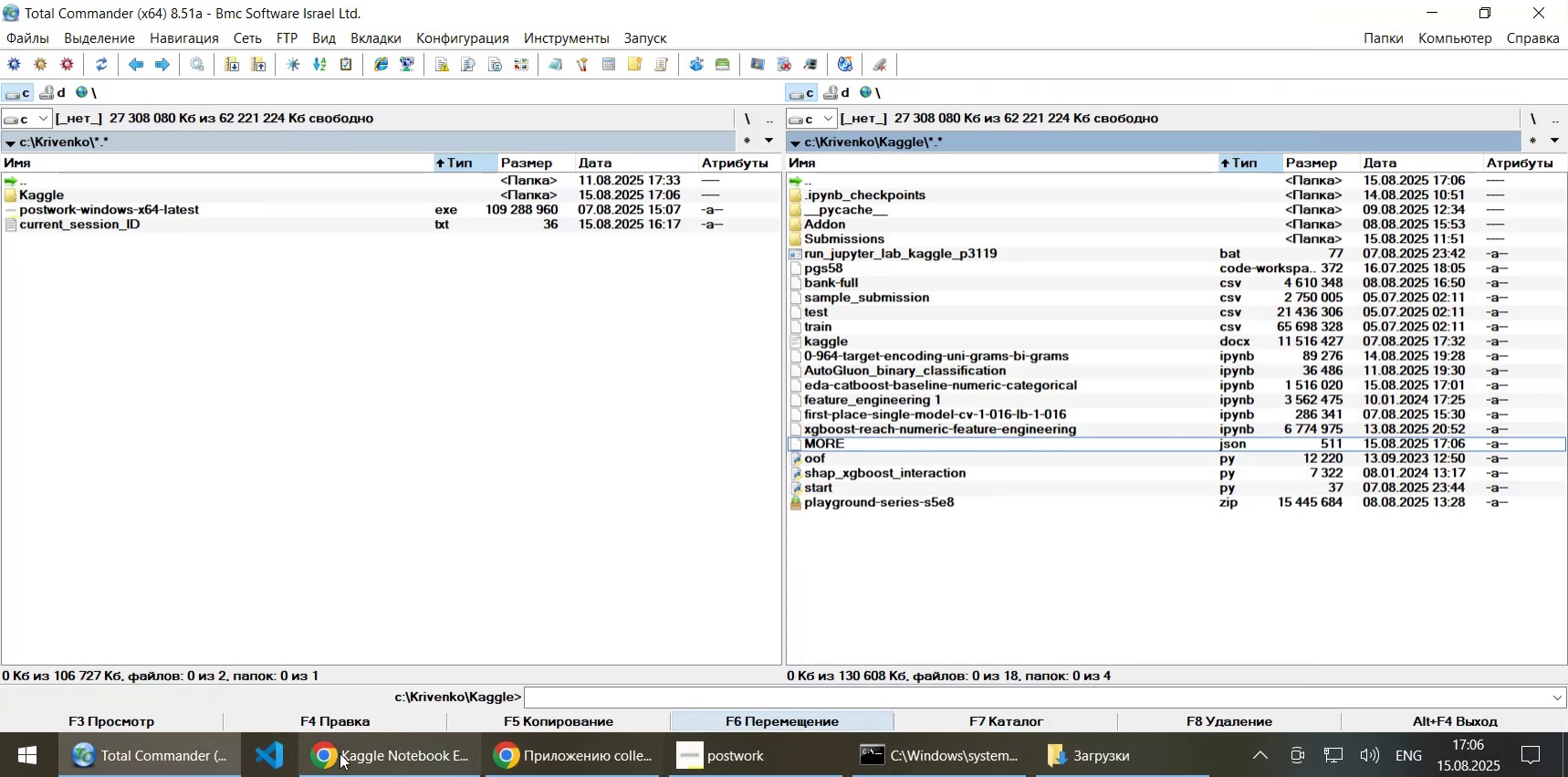 
left_click([338, 752])
 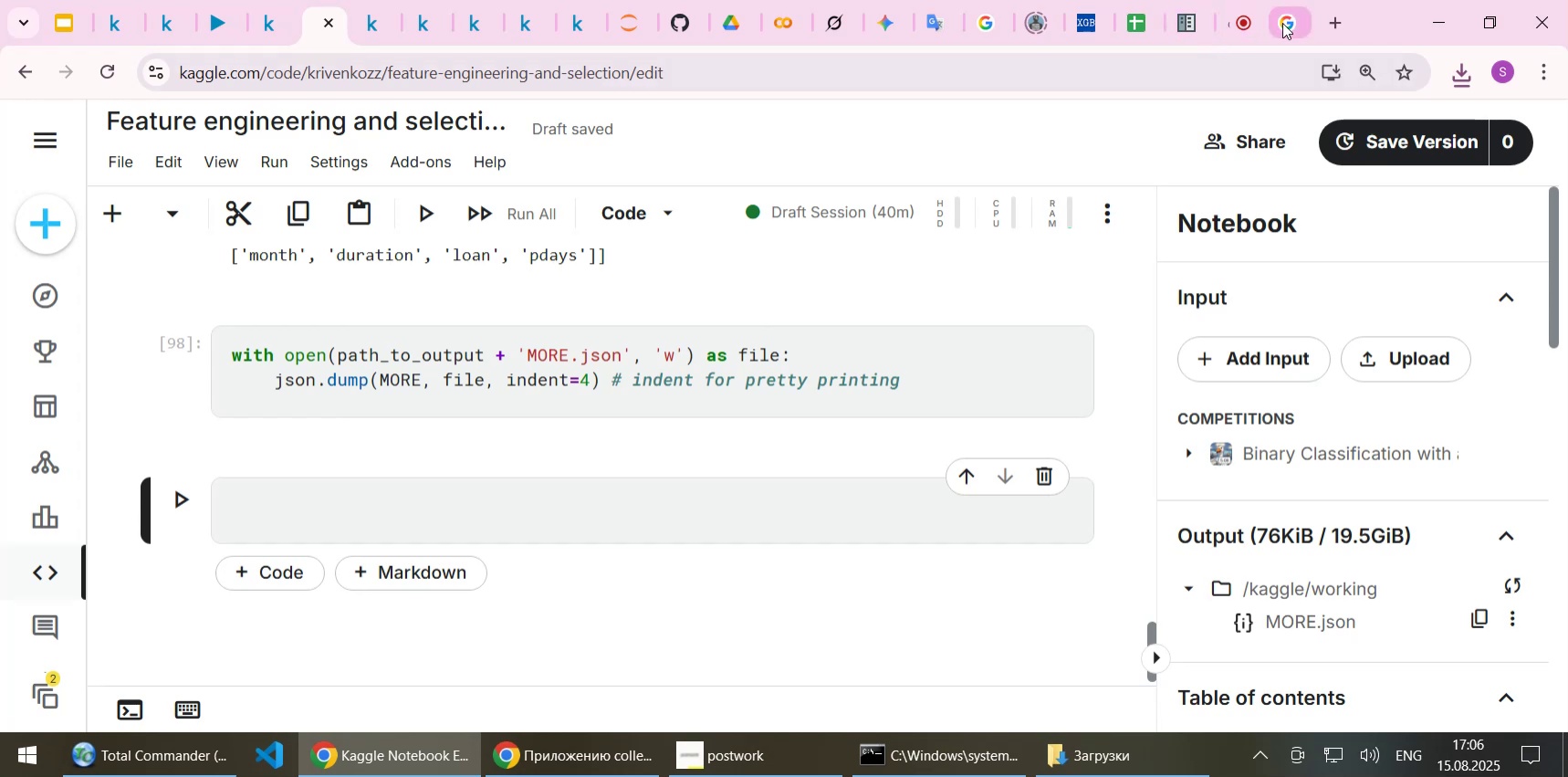 
left_click([1231, 18])
 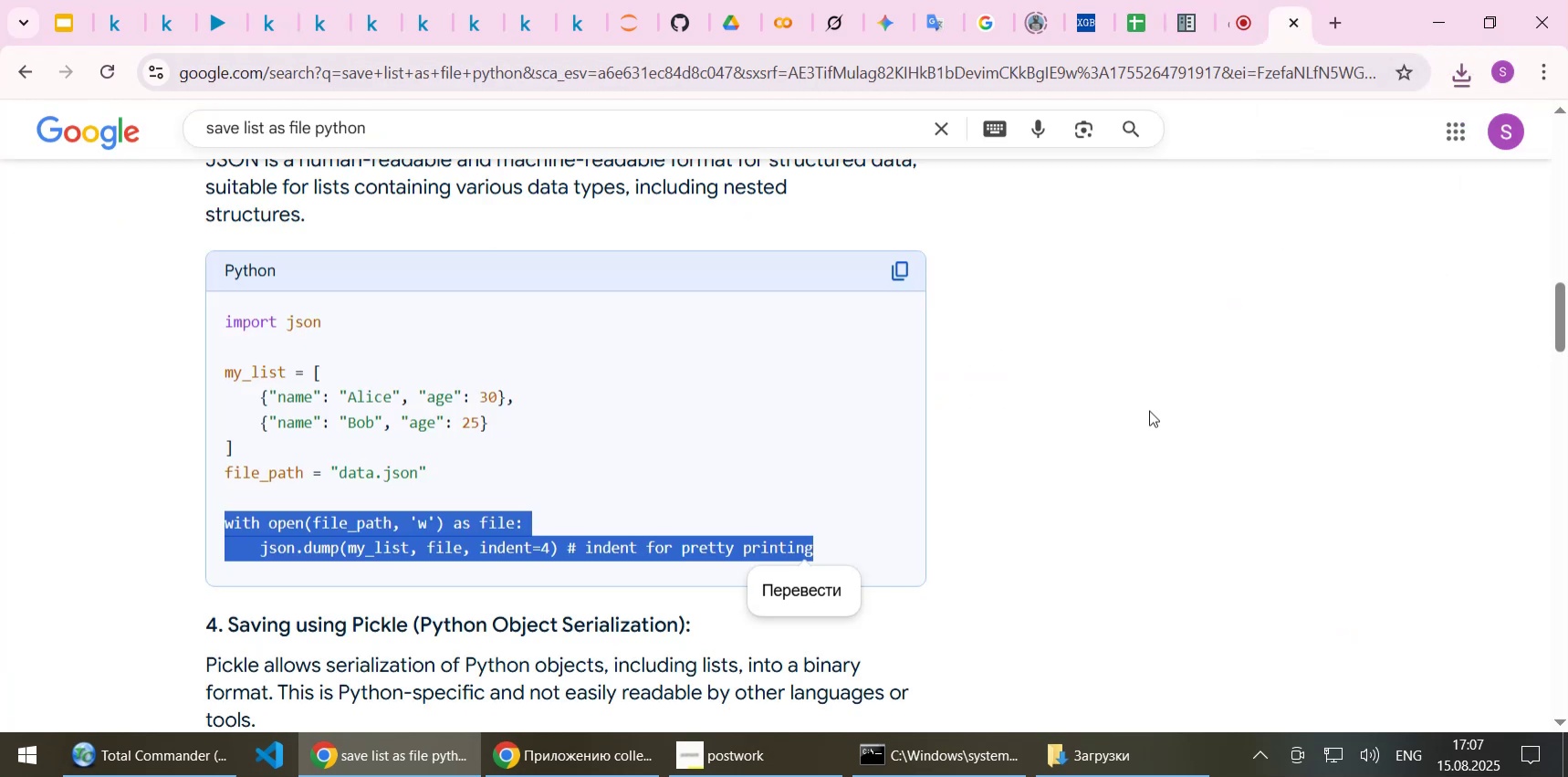 
left_click([835, 466])
 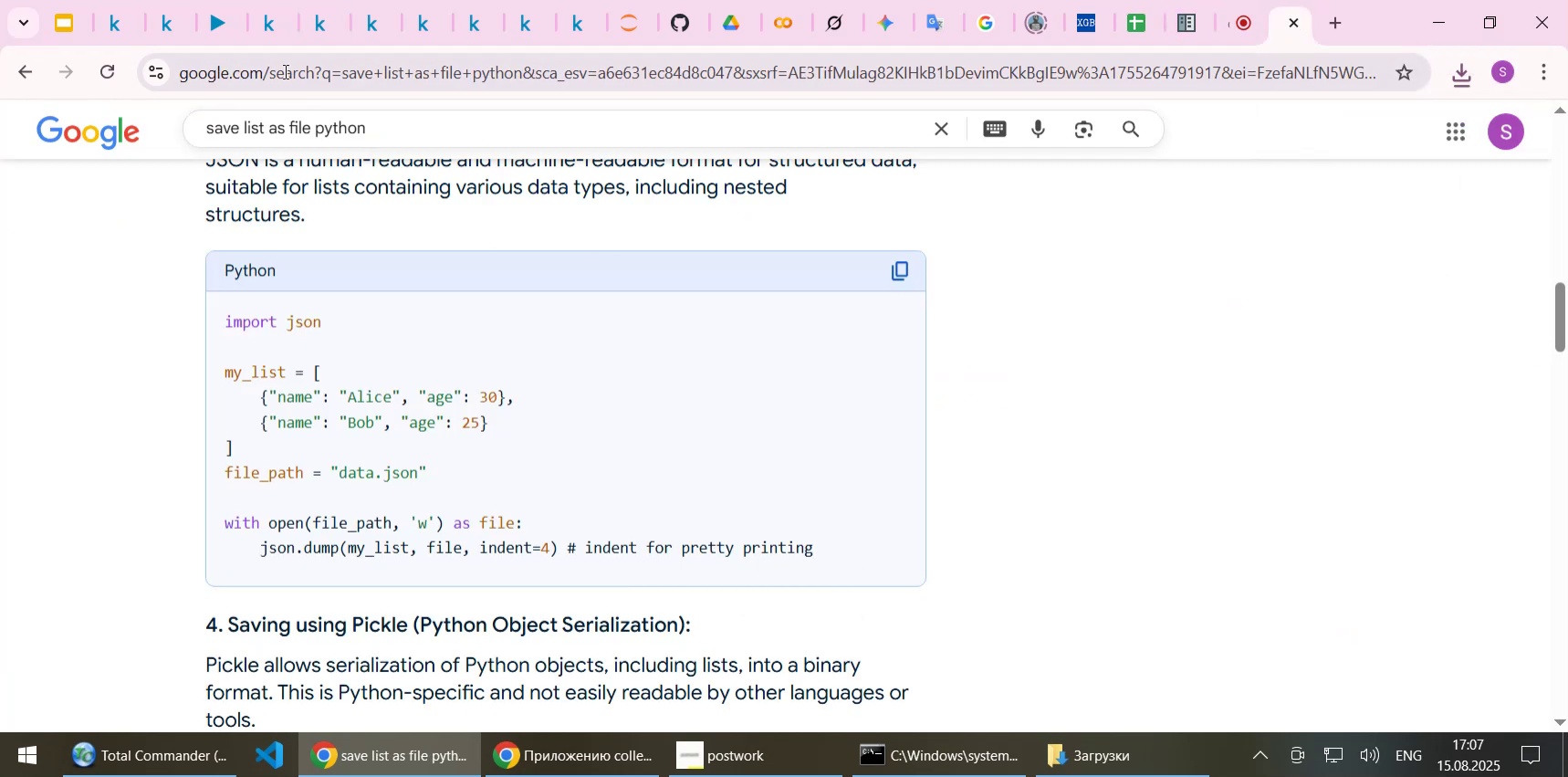 
left_click([331, 16])
 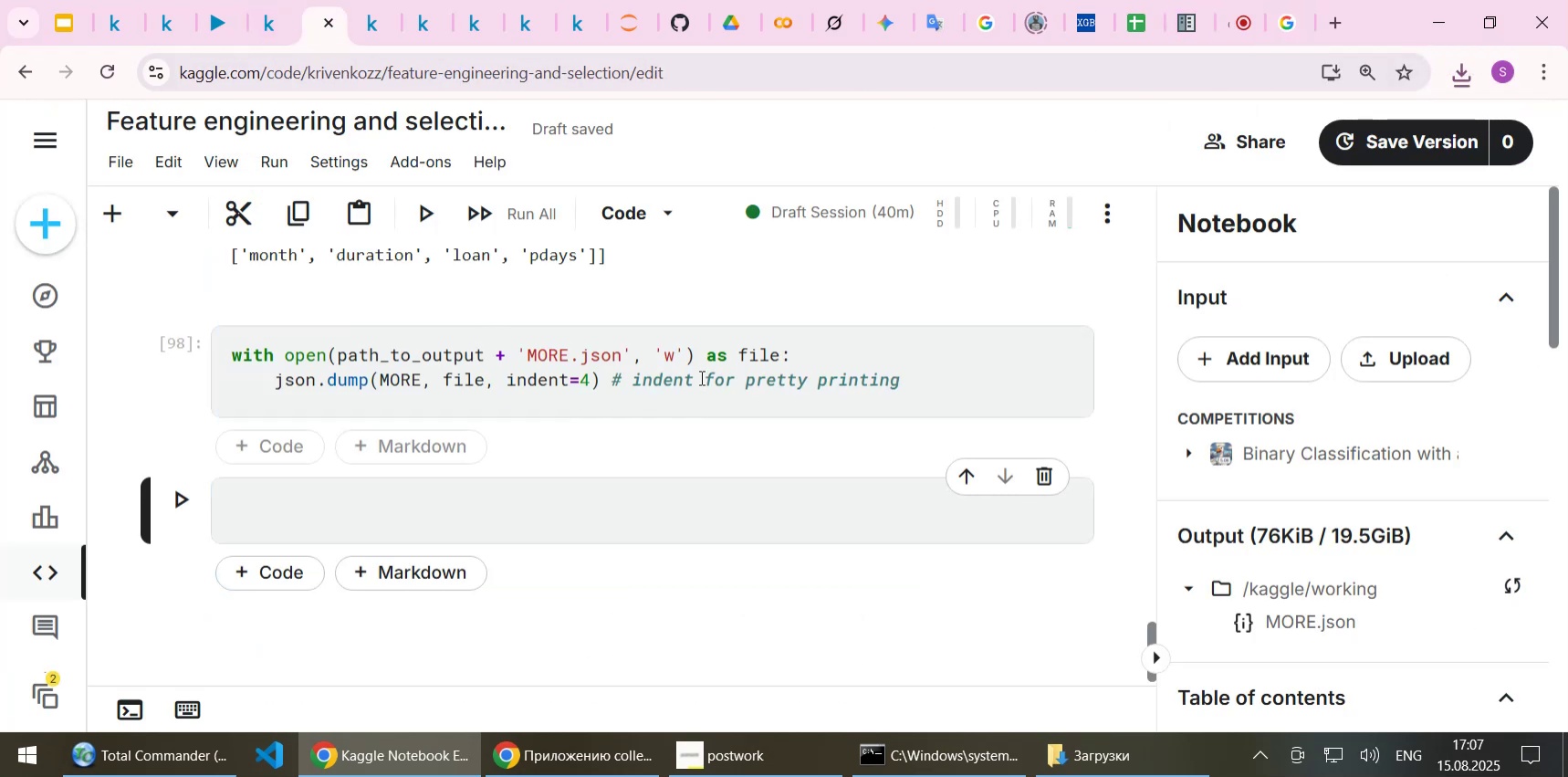 
double_click([922, 380])
 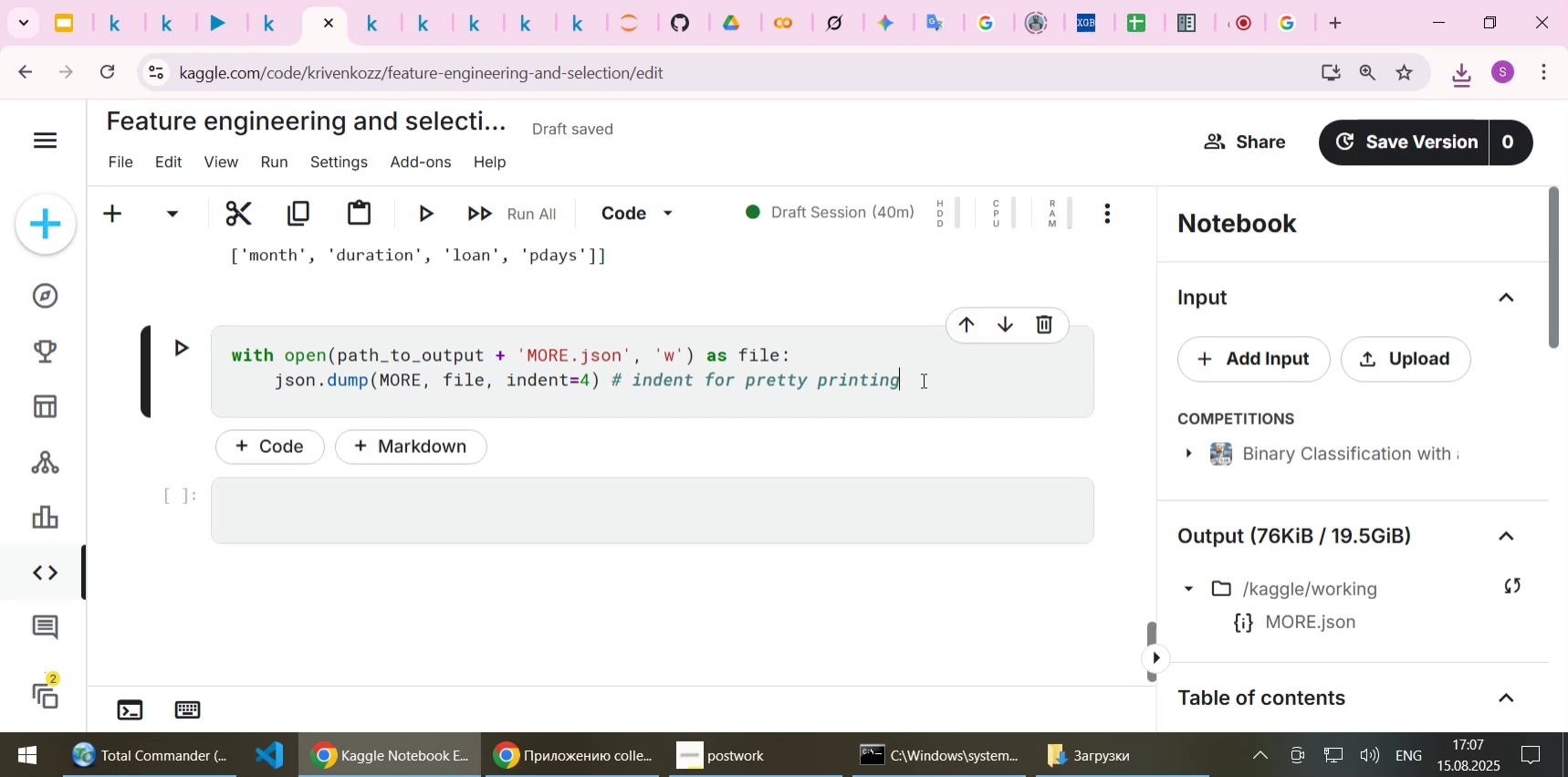 
scroll: coordinate [833, 490], scroll_direction: up, amount: 2.0
 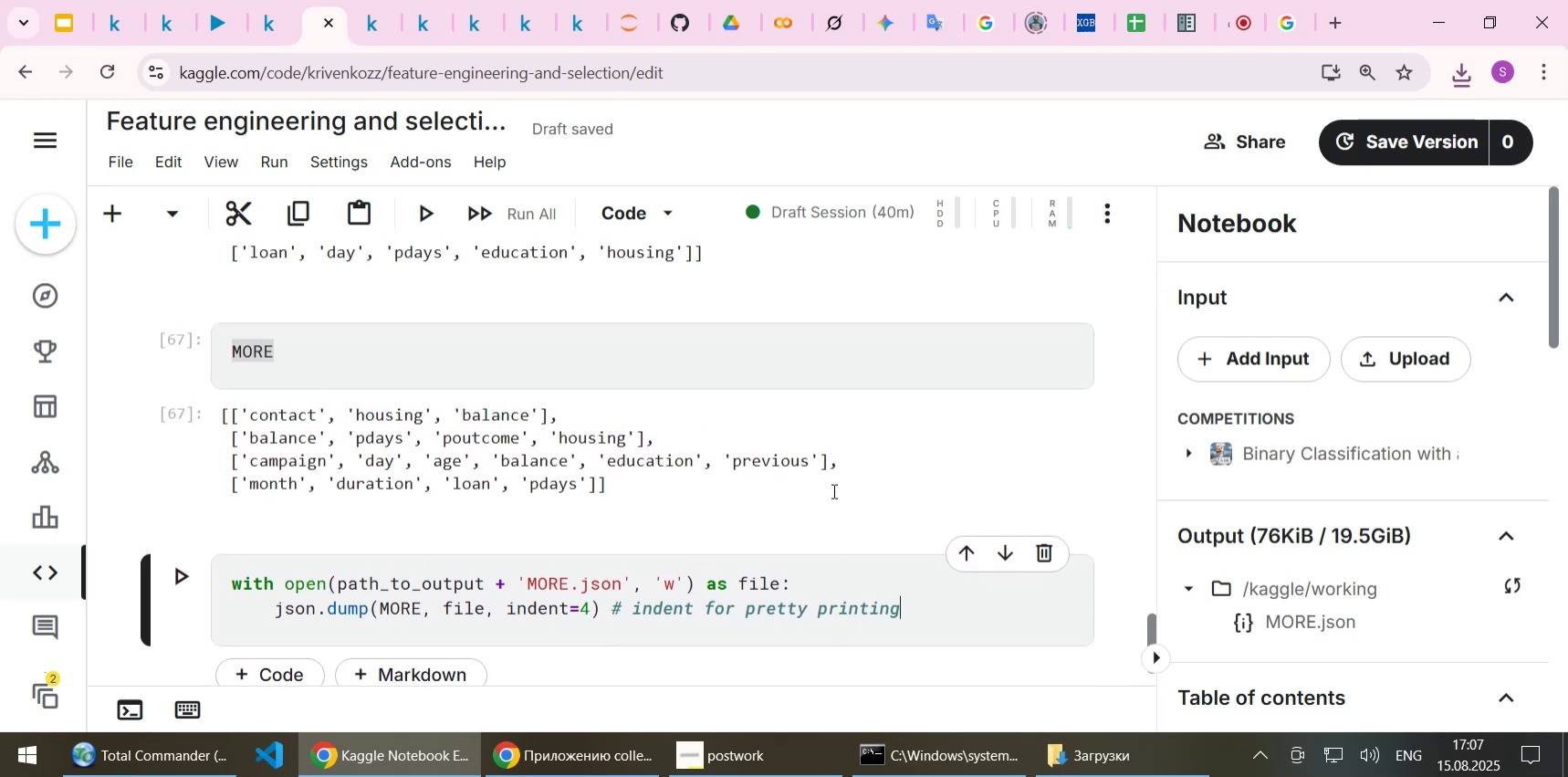 
left_click([474, 354])
 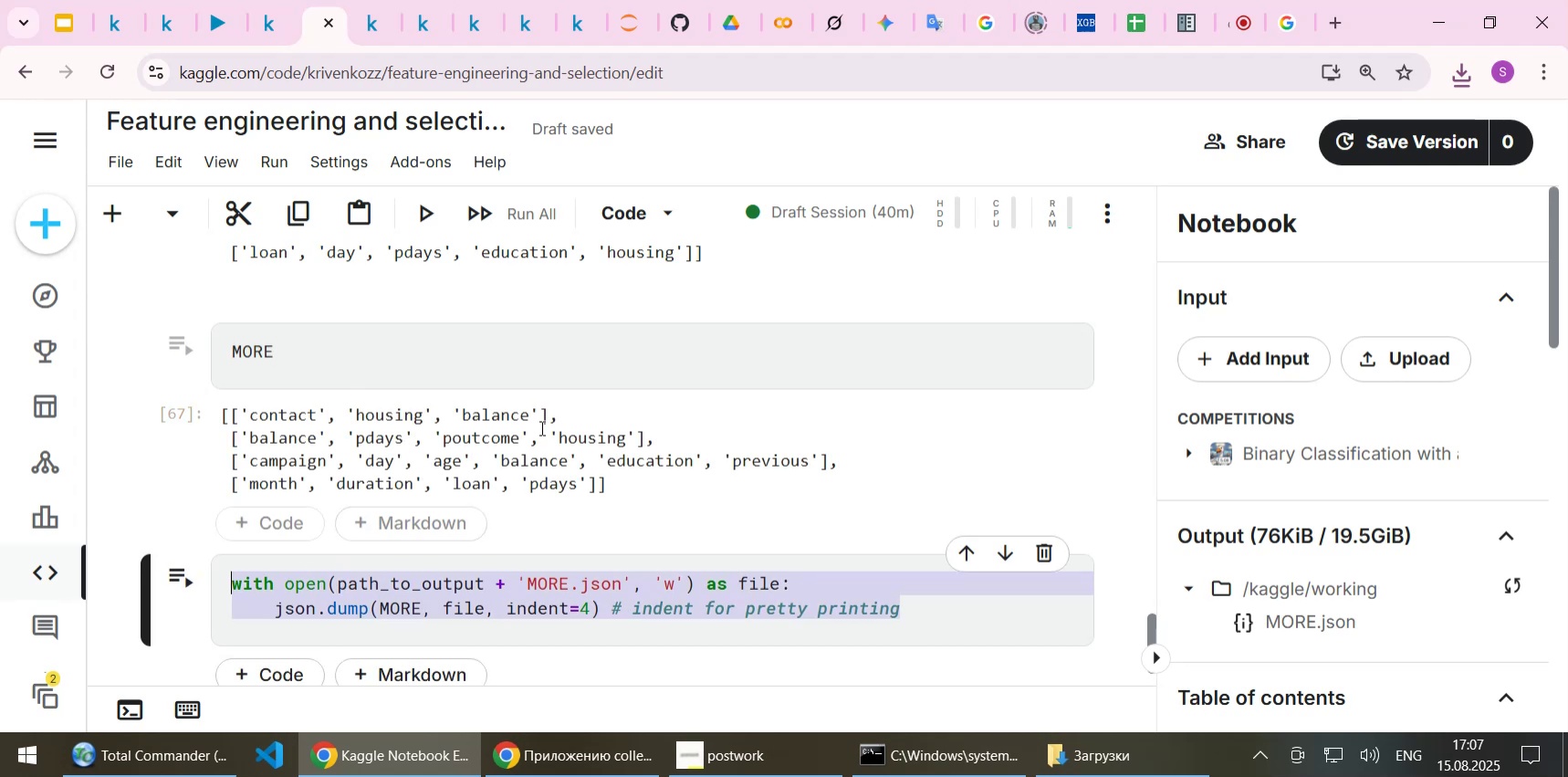 
wait(10.92)
 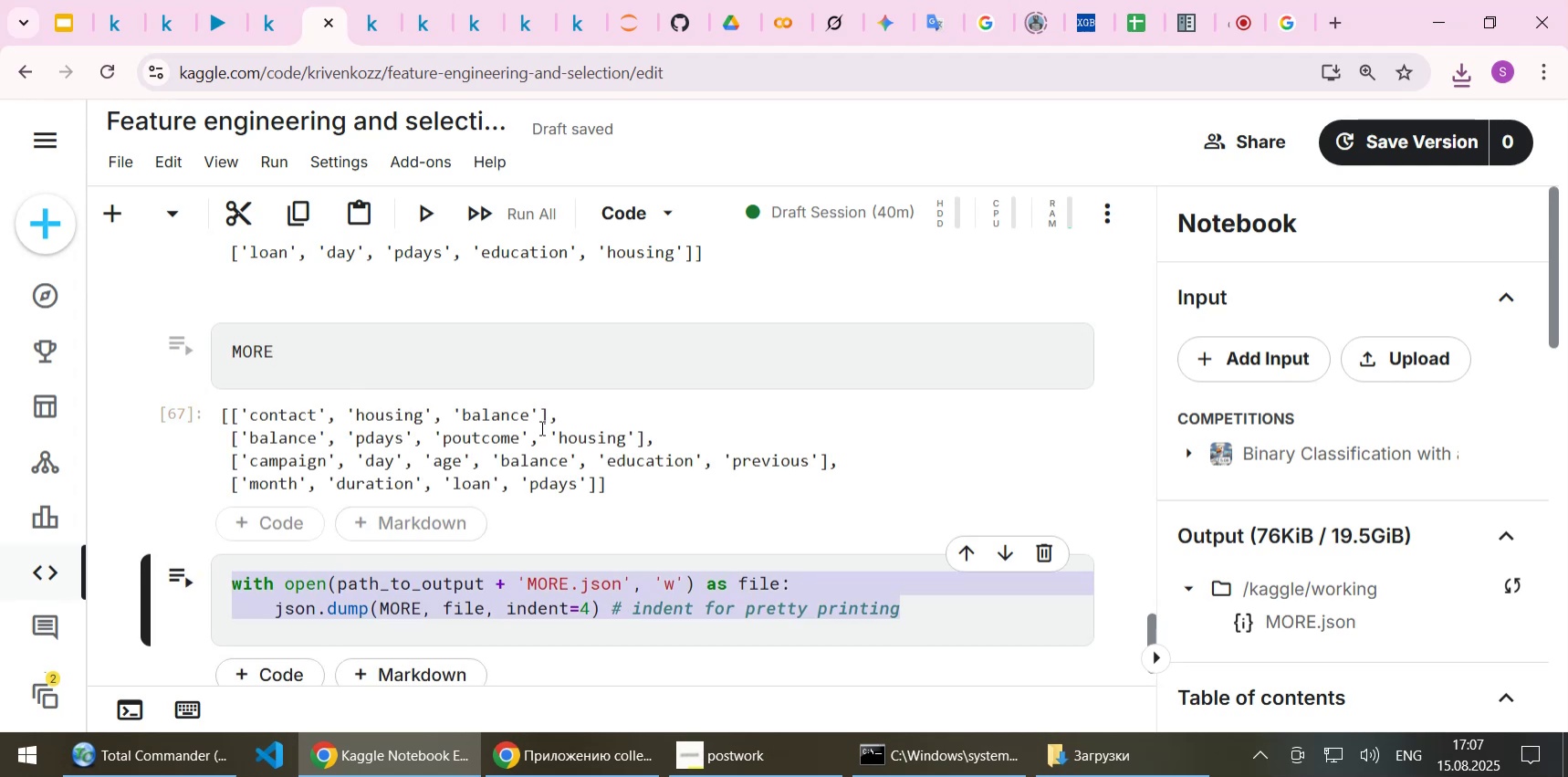 
key(Control+C)
 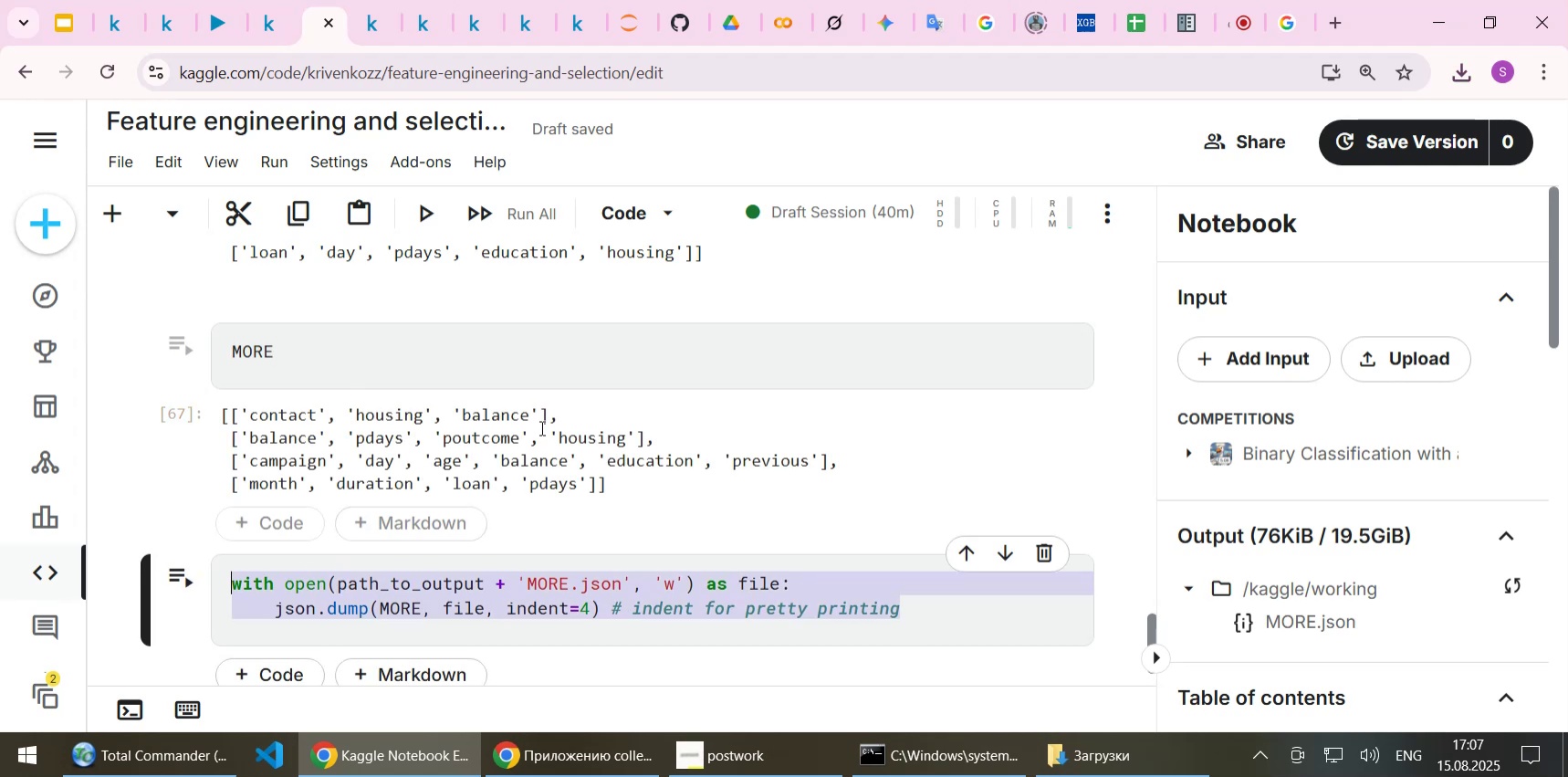 
scroll: coordinate [540, 427], scroll_direction: up, amount: 4.0
 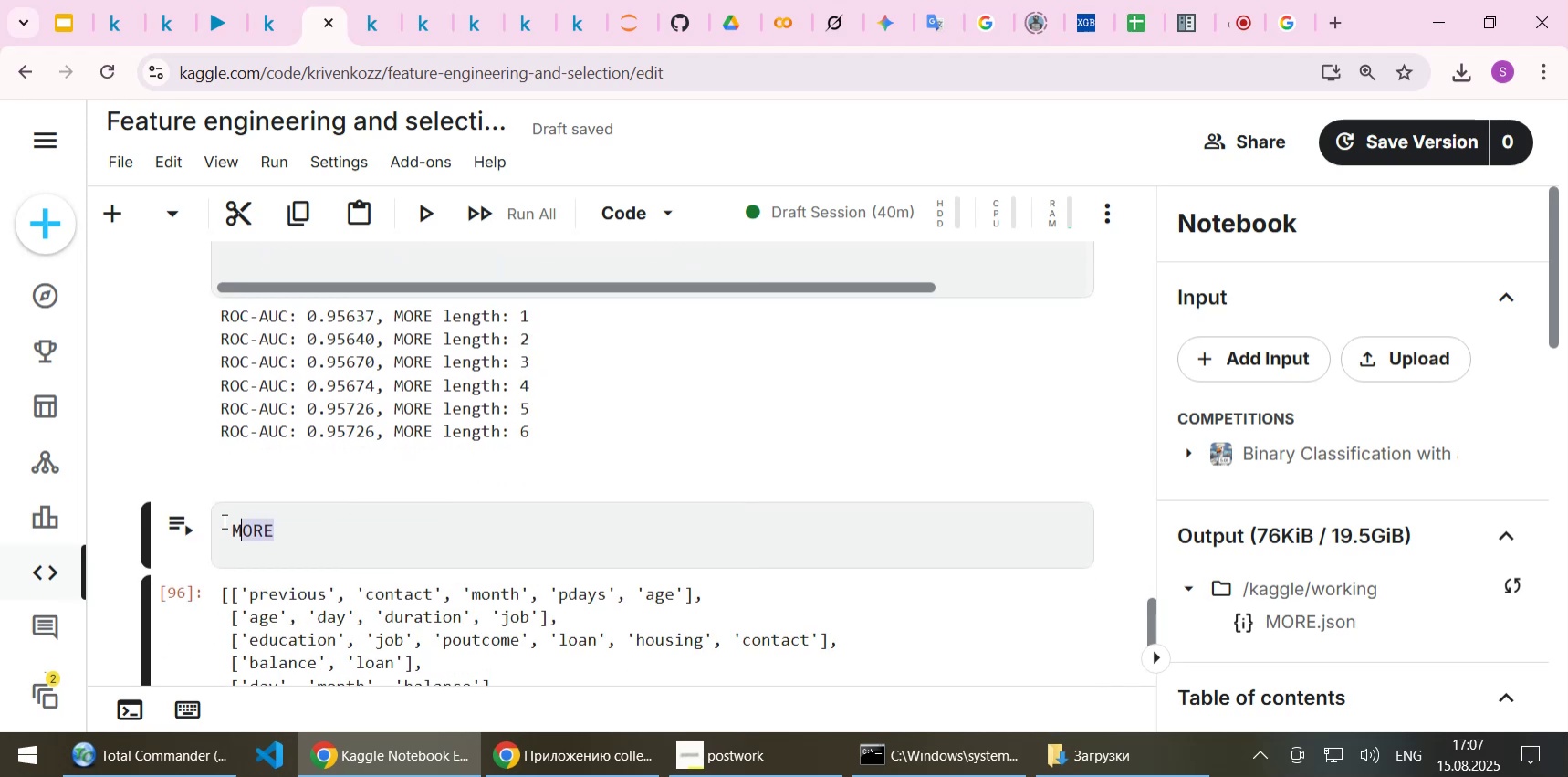 
key(Control+ControlLeft)
 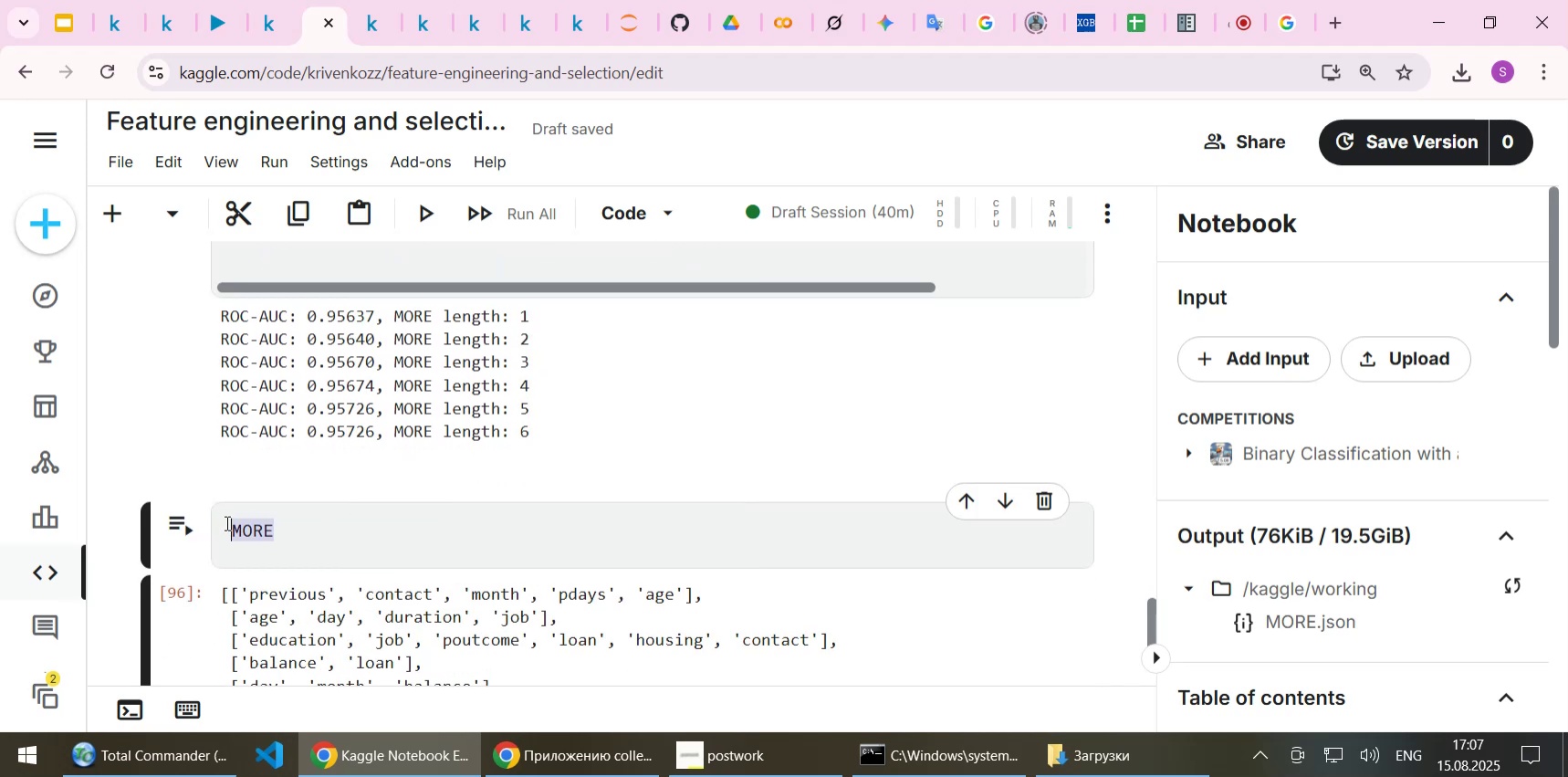 
key(Control+V)
 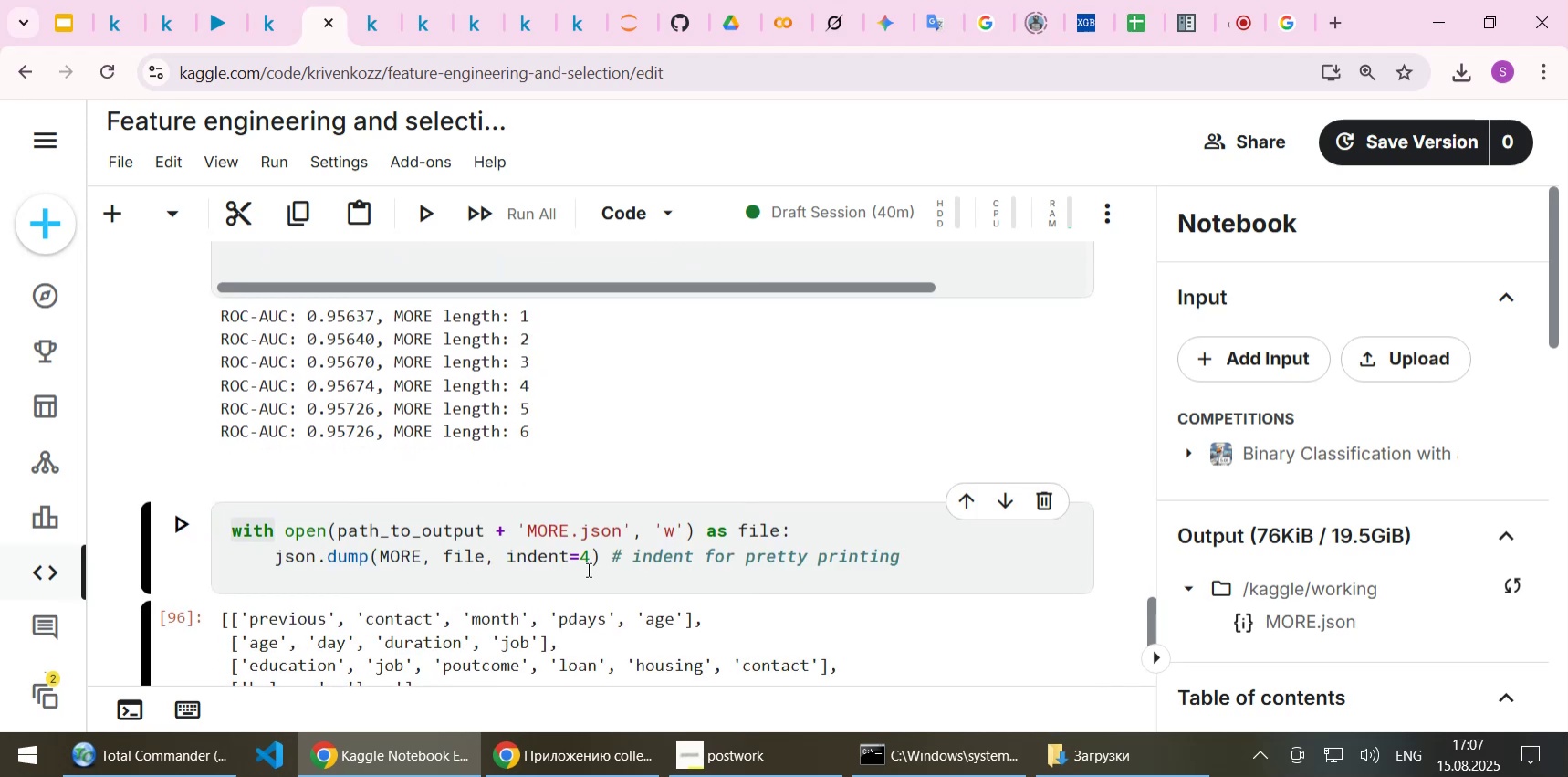 
scroll: coordinate [587, 569], scroll_direction: up, amount: 2.0
 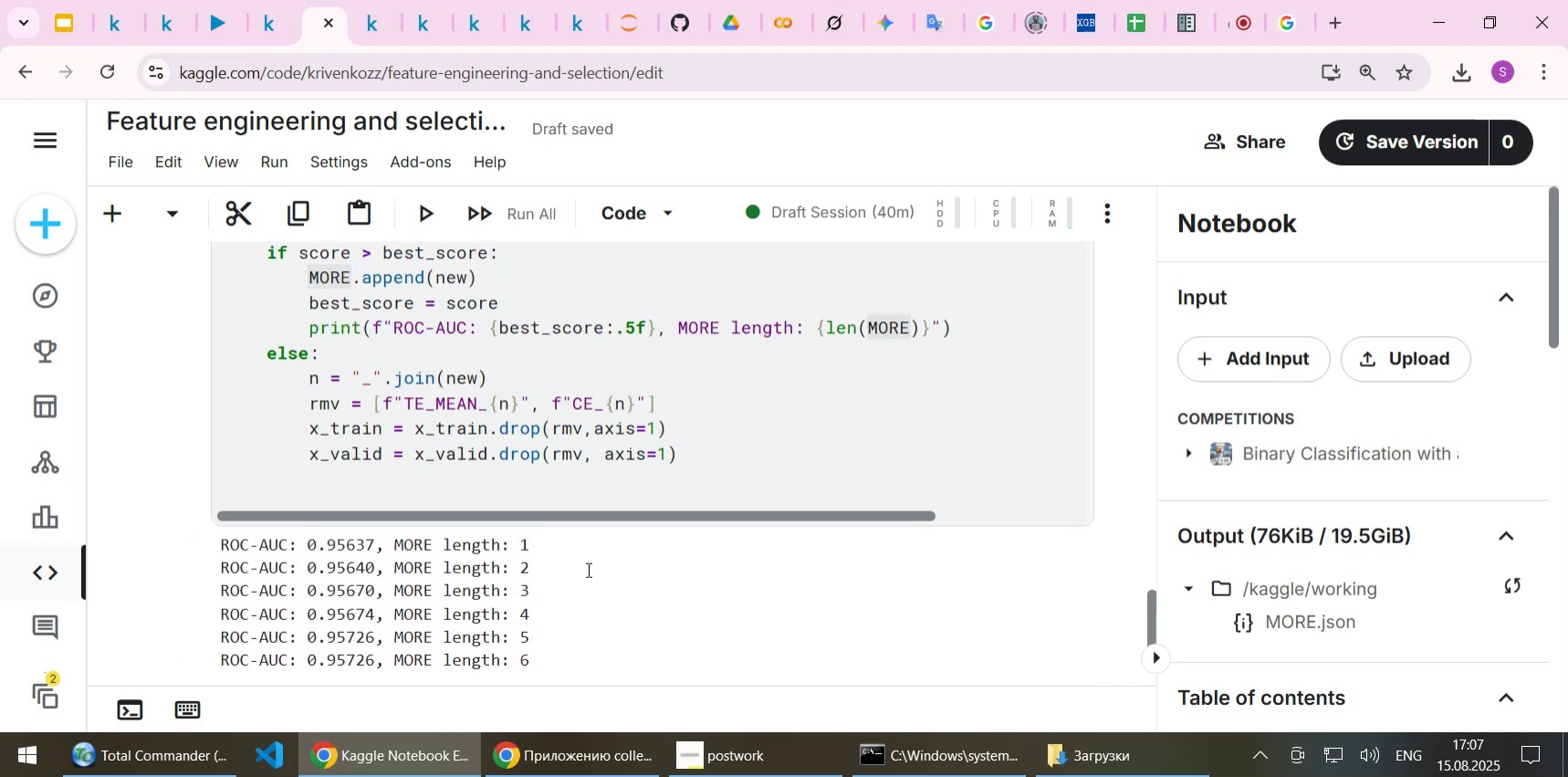 
scroll: coordinate [587, 569], scroll_direction: down, amount: 7.0
 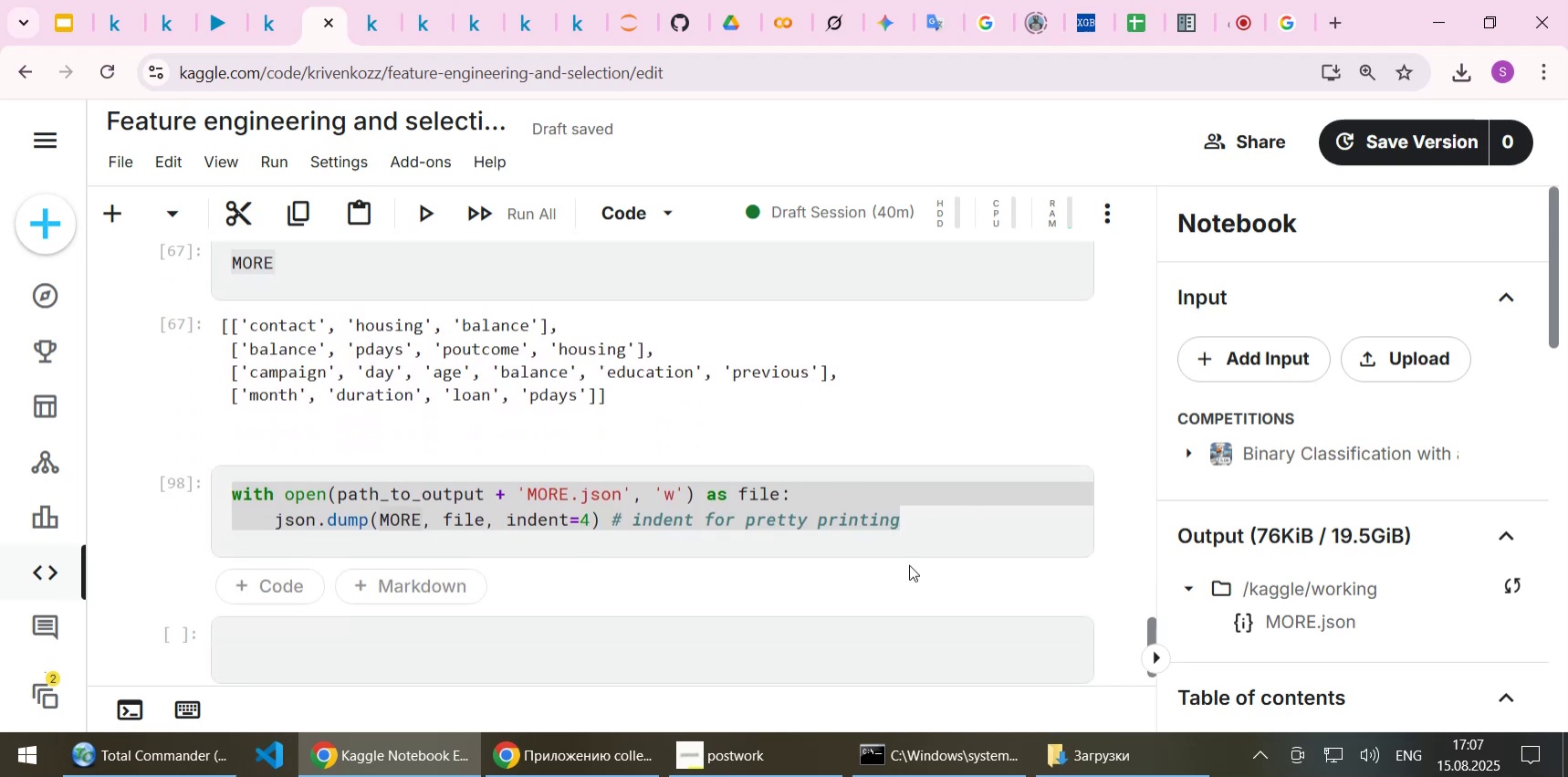 
key(Delete)
 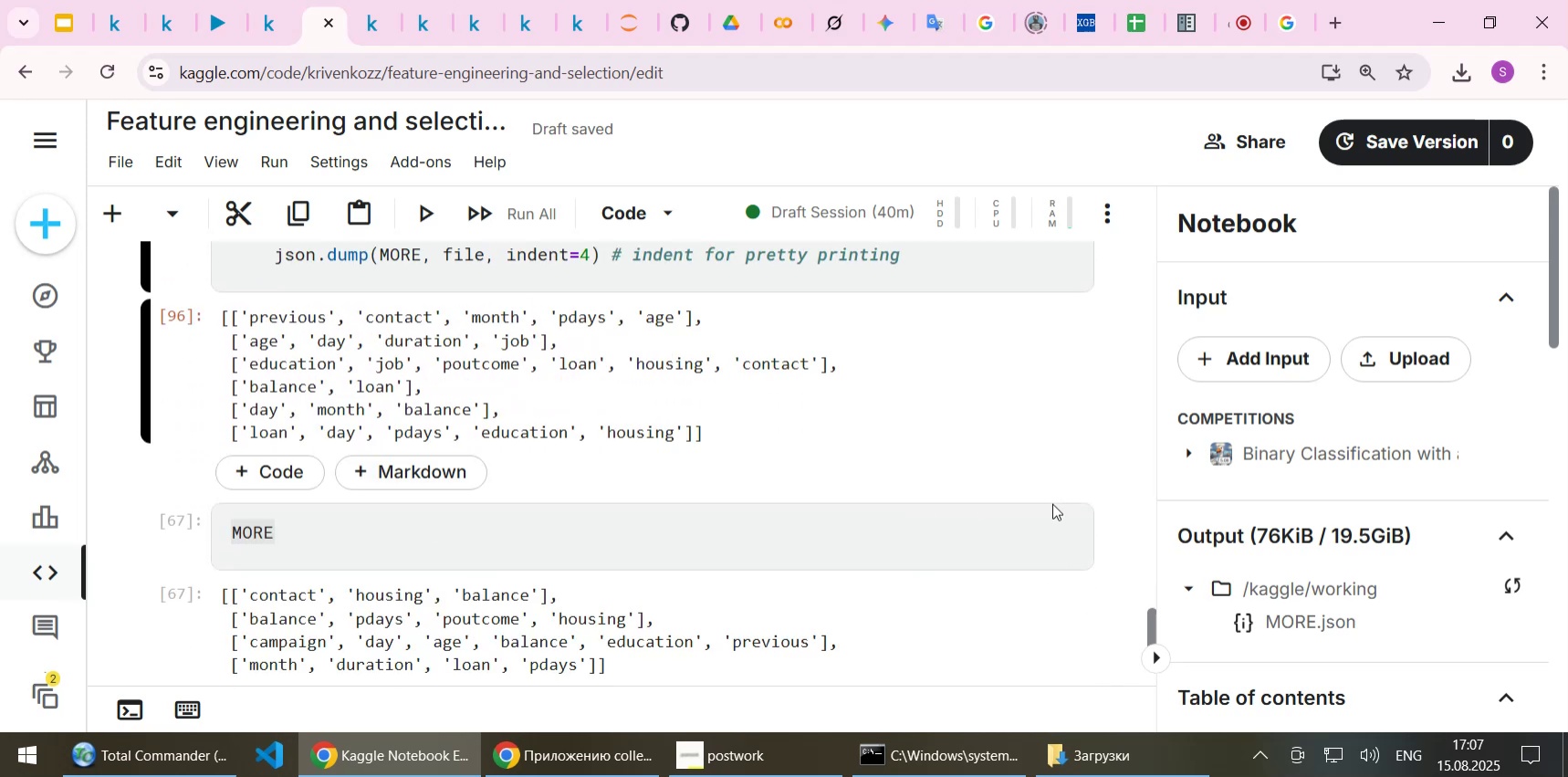 
left_click([1042, 551])
 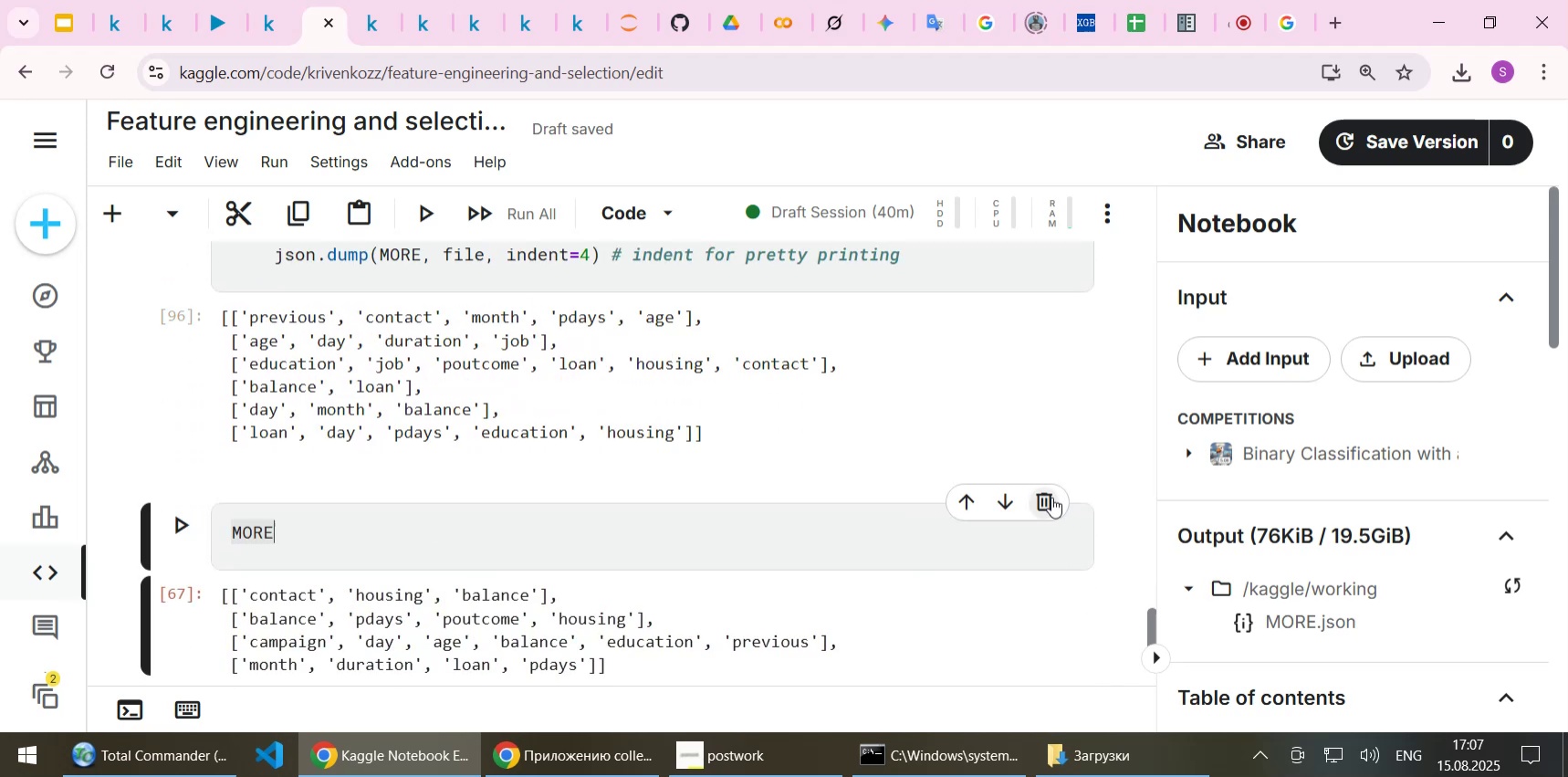 
left_click([1051, 497])
 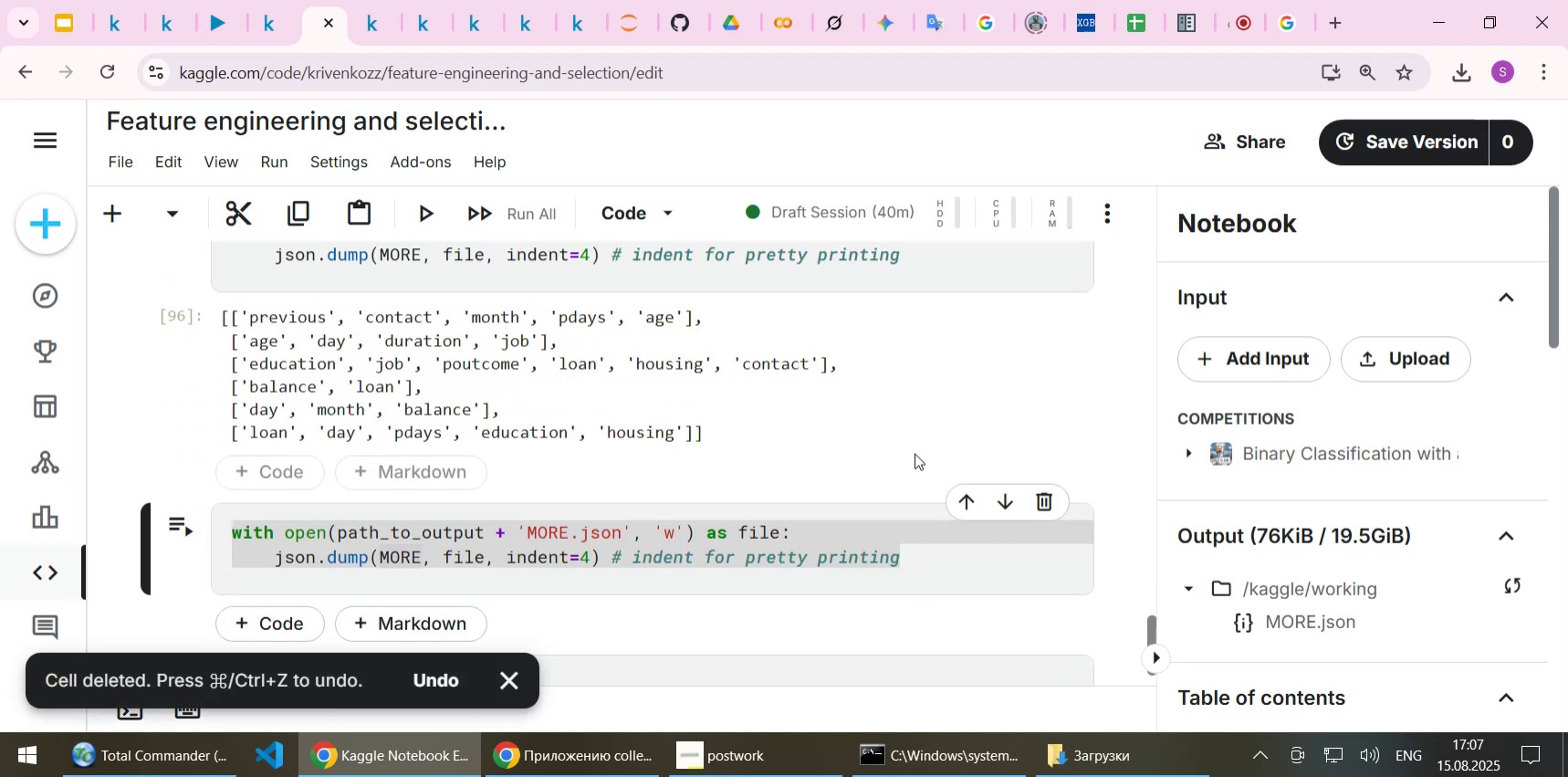 
scroll: coordinate [893, 477], scroll_direction: up, amount: 4.0
 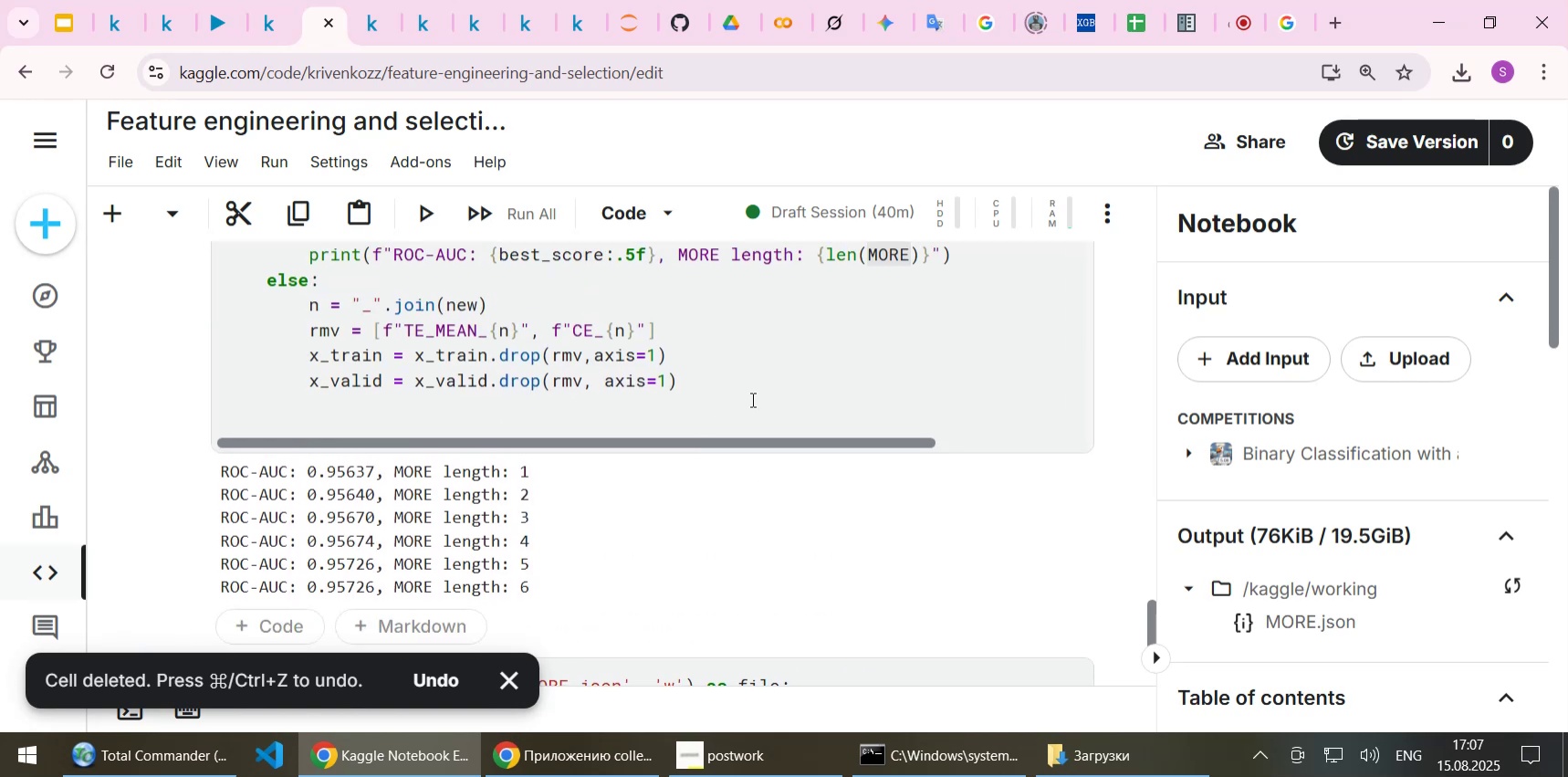 
left_click([782, 380])
 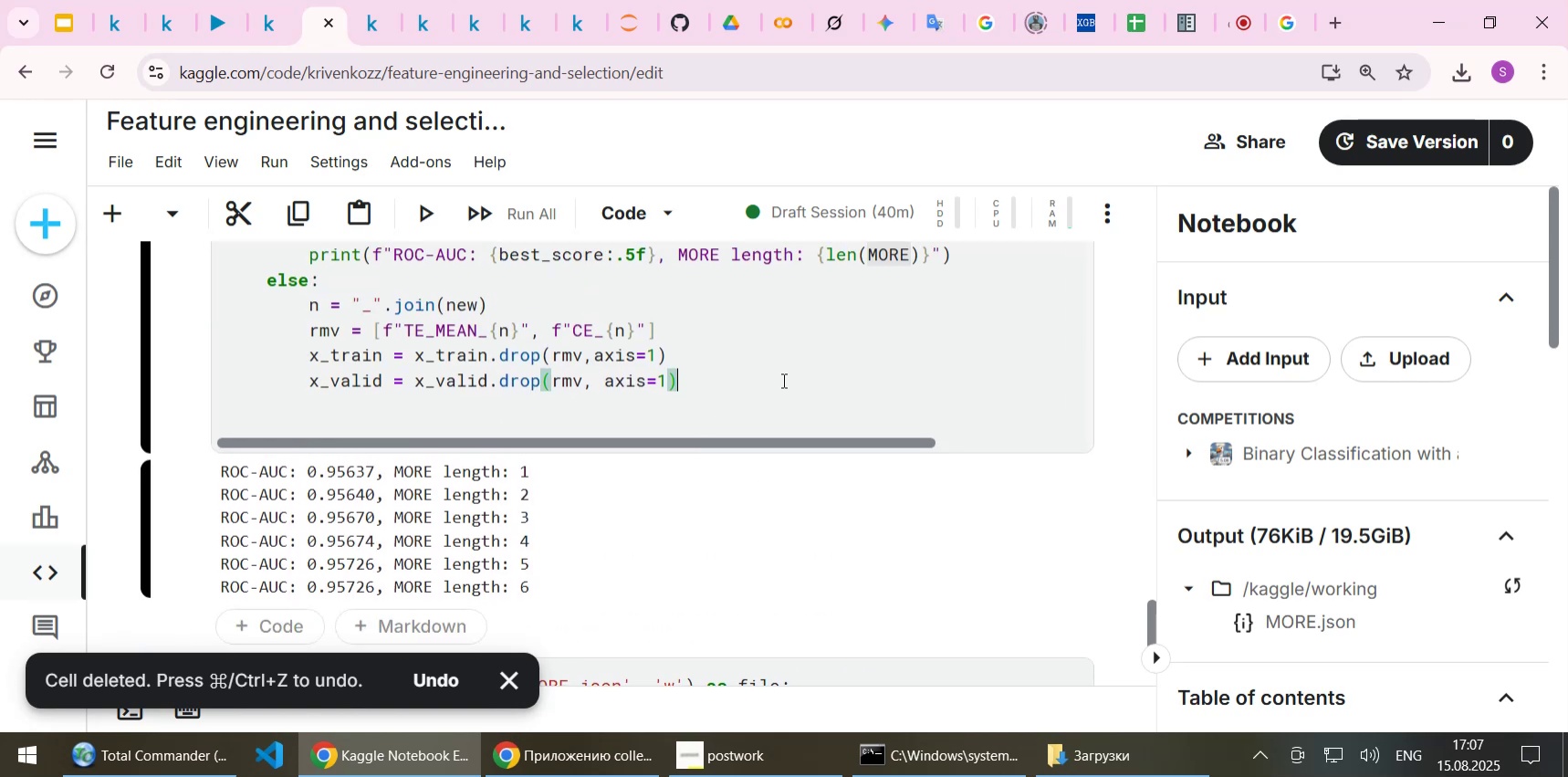 
scroll: coordinate [782, 380], scroll_direction: up, amount: 4.0
 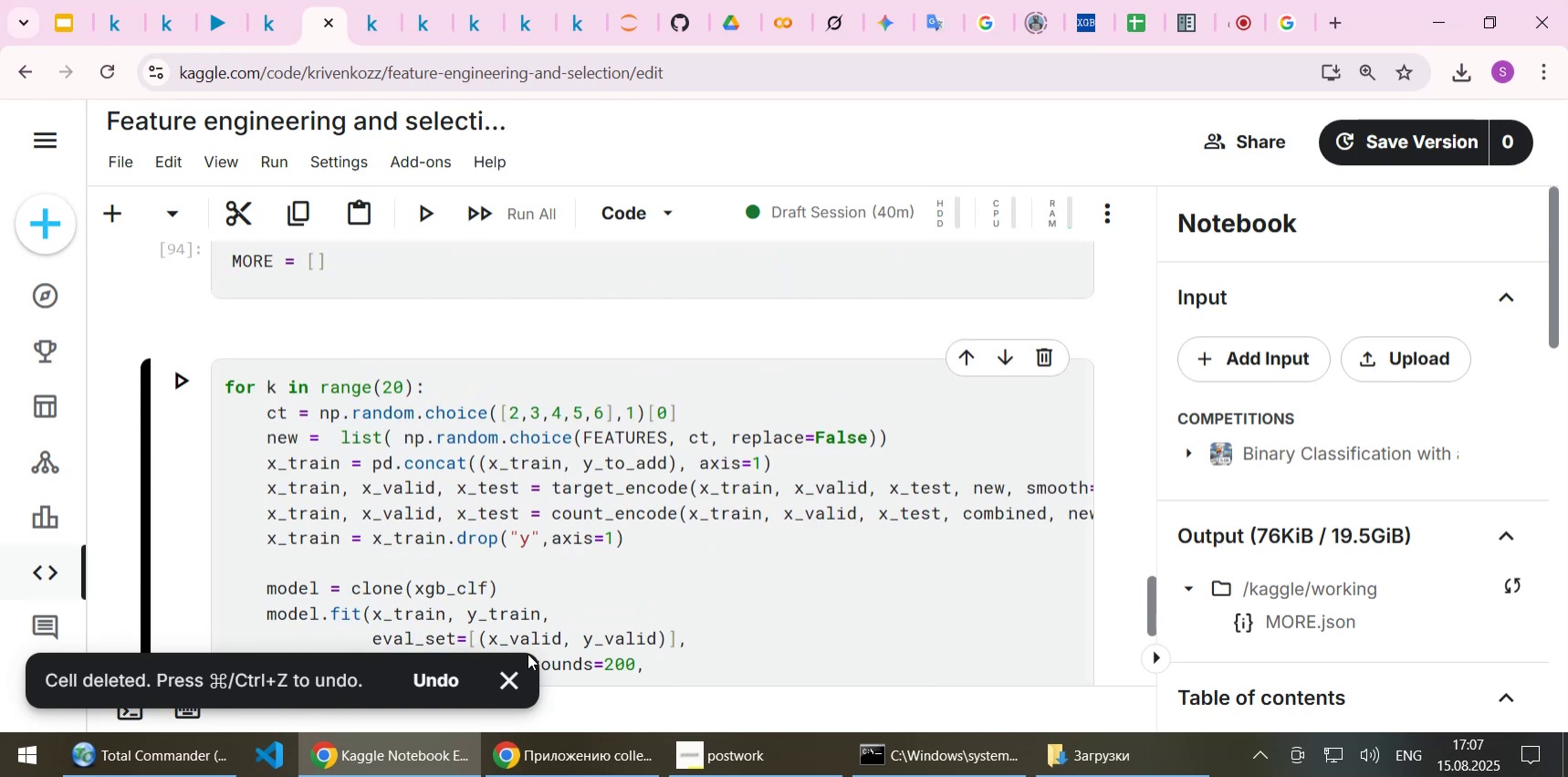 
left_click([509, 682])
 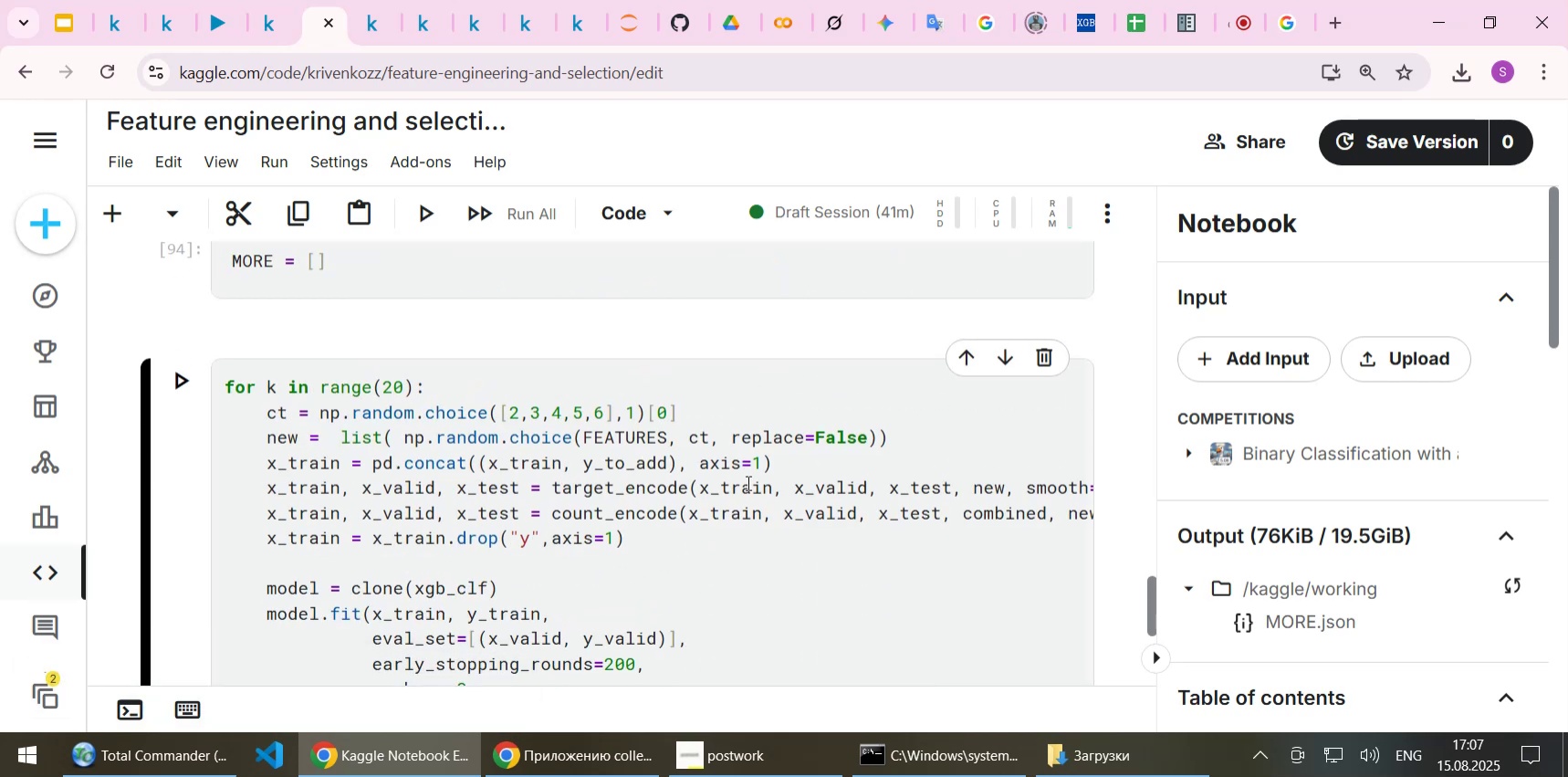 
scroll: coordinate [686, 451], scroll_direction: down, amount: 1.0
 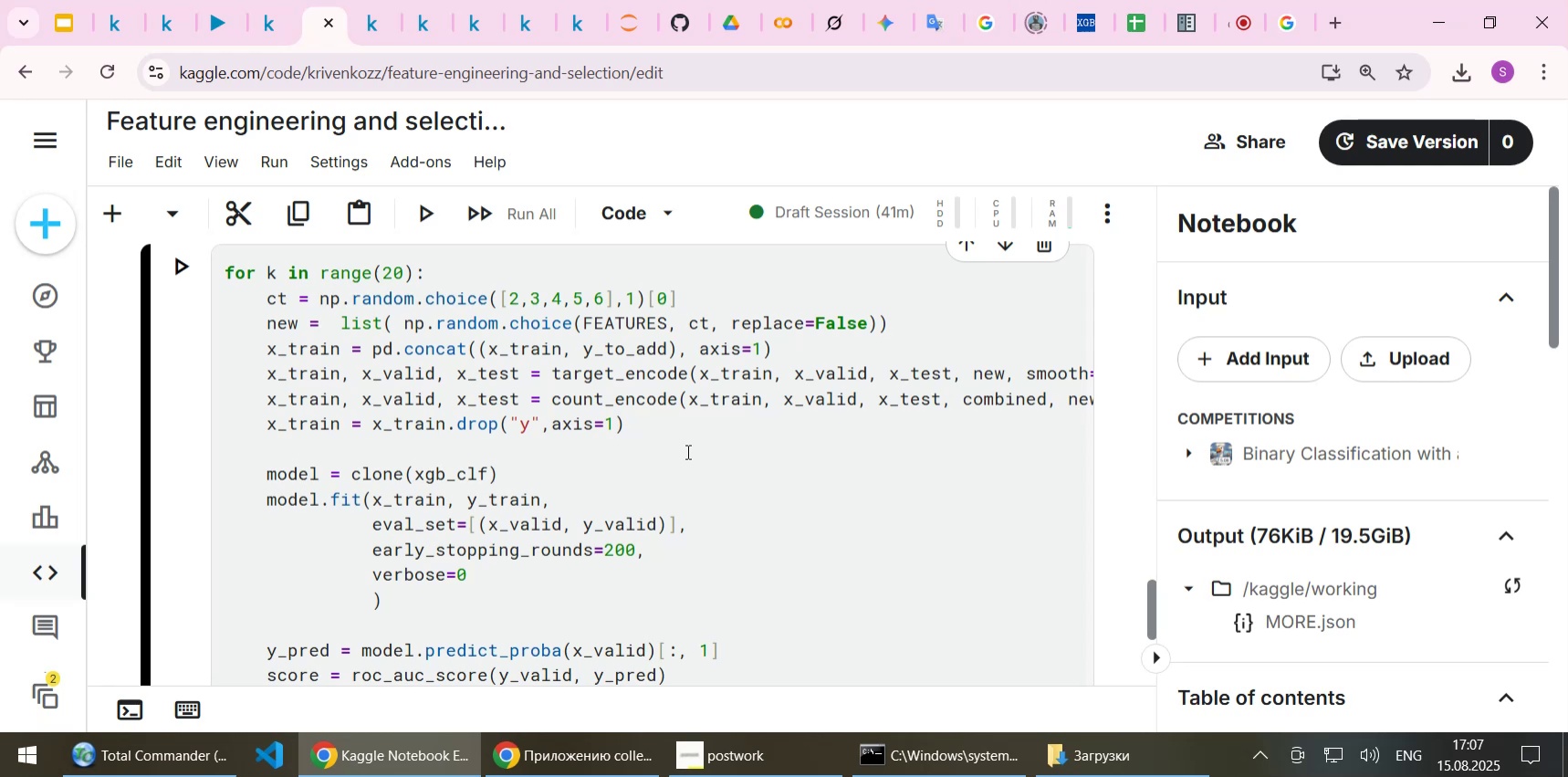 
left_click([444, 273])
 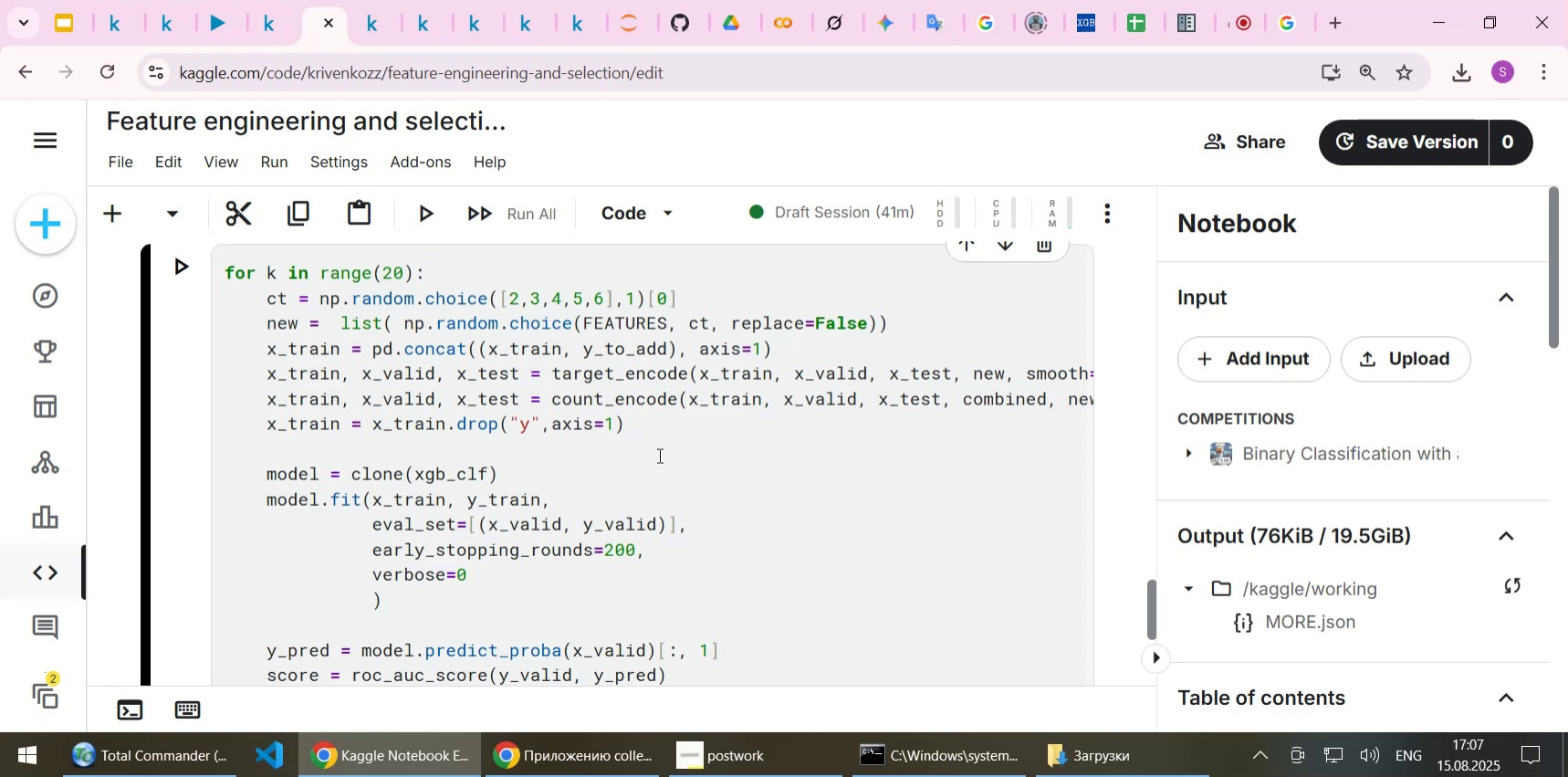 
key(Home)
 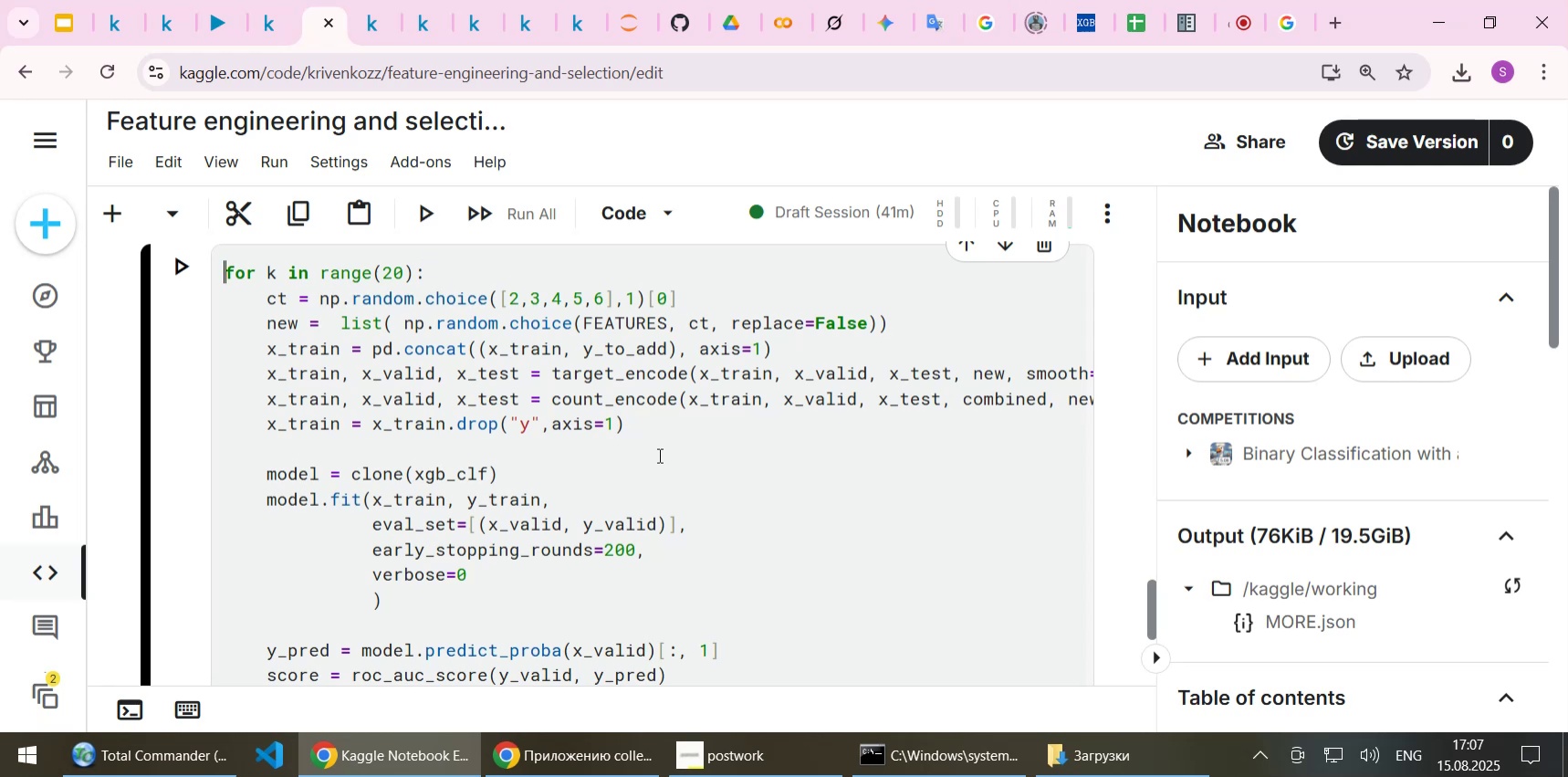 
key(Enter)
 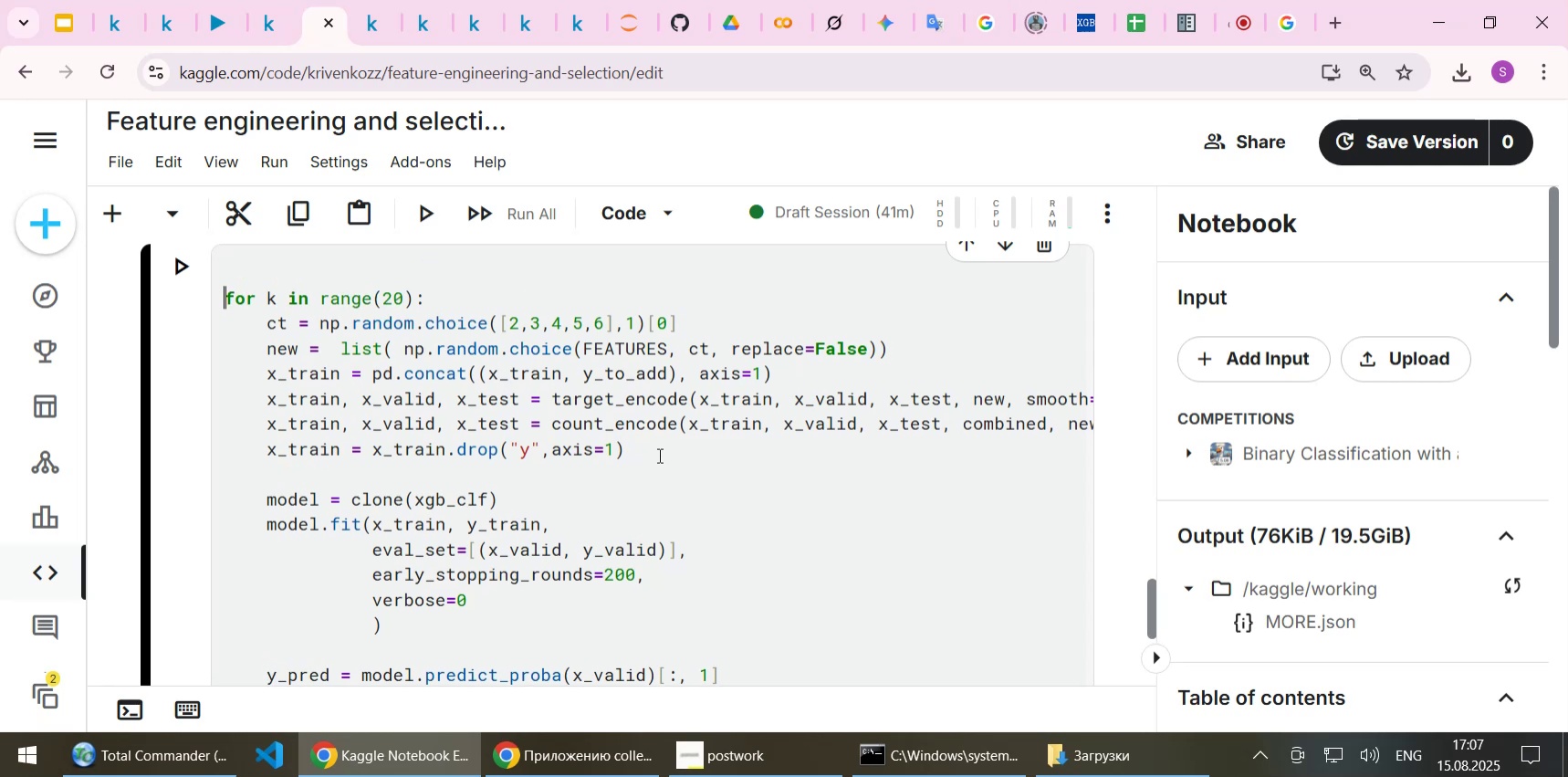 
key(ArrowUp)
 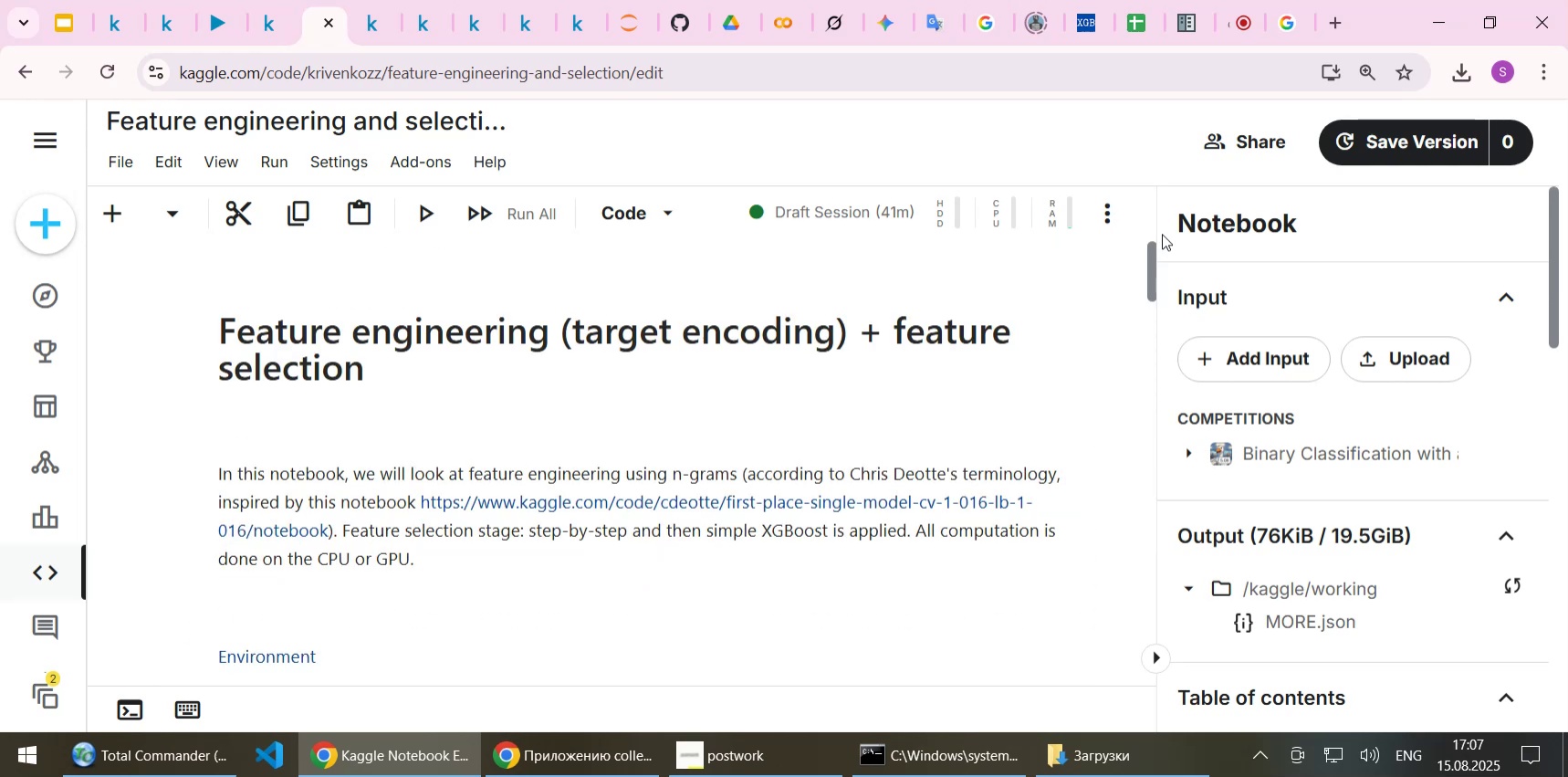 
wait(8.8)
 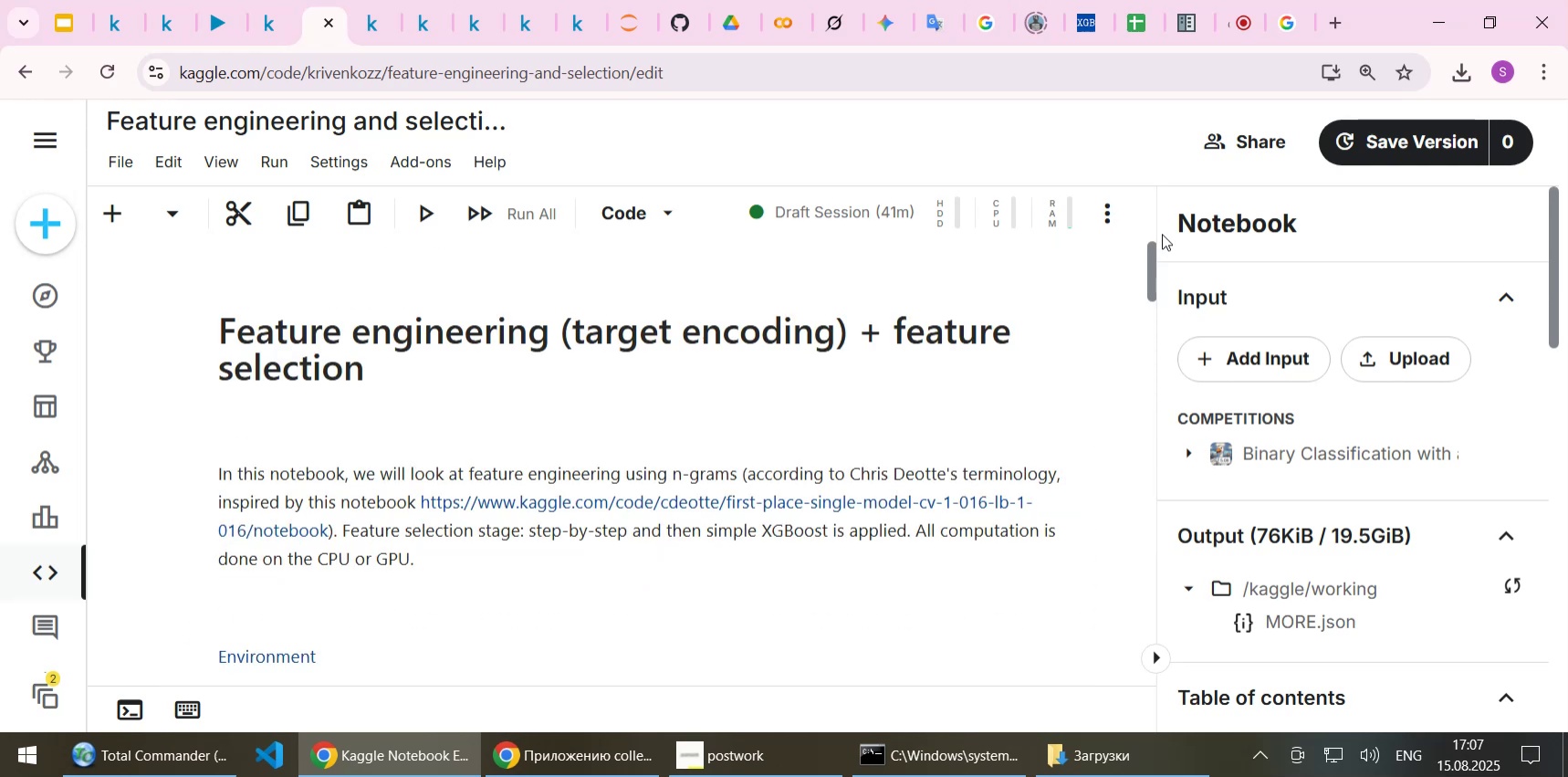 
left_click([456, 621])
 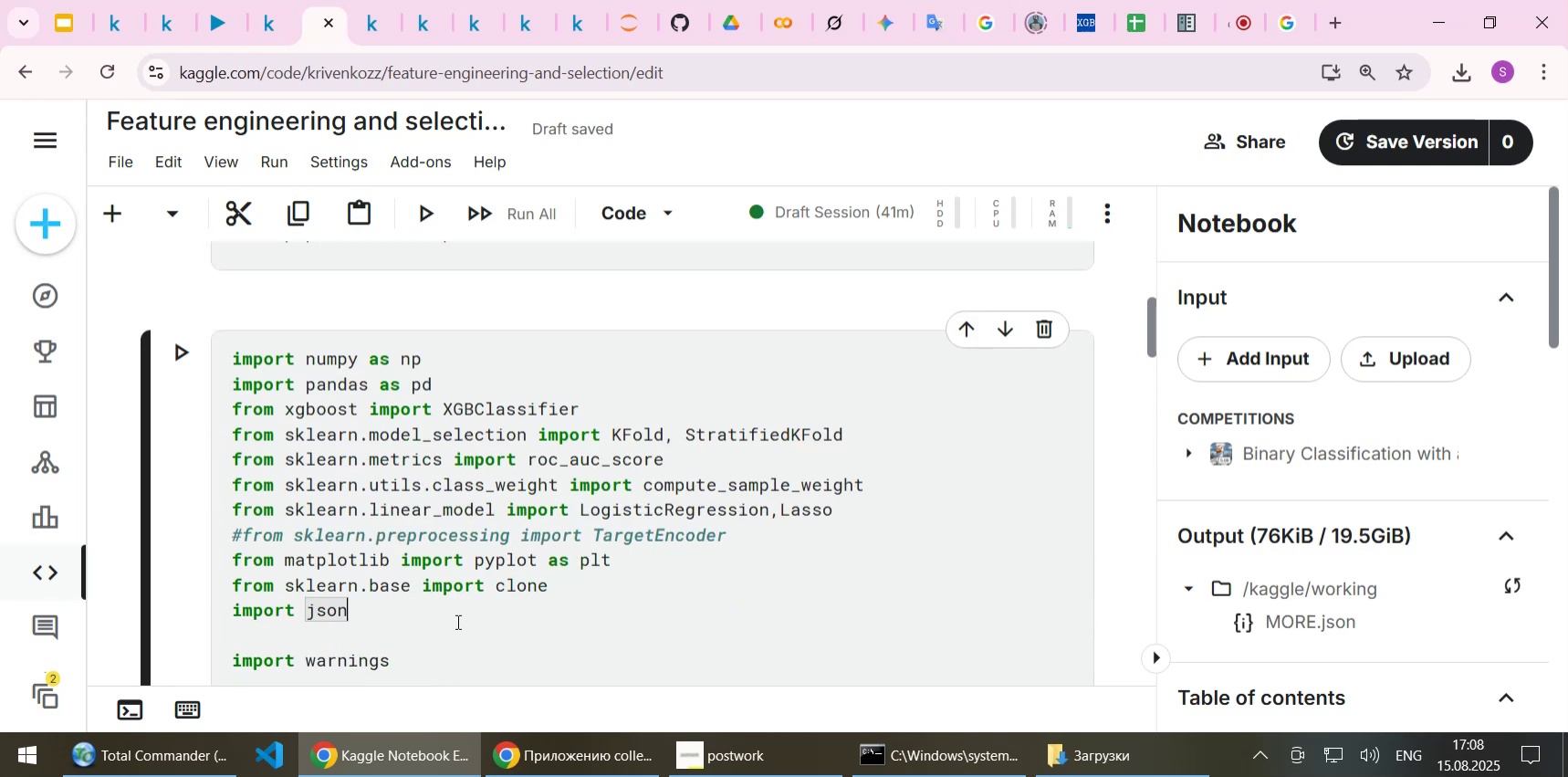 
key(Enter)
 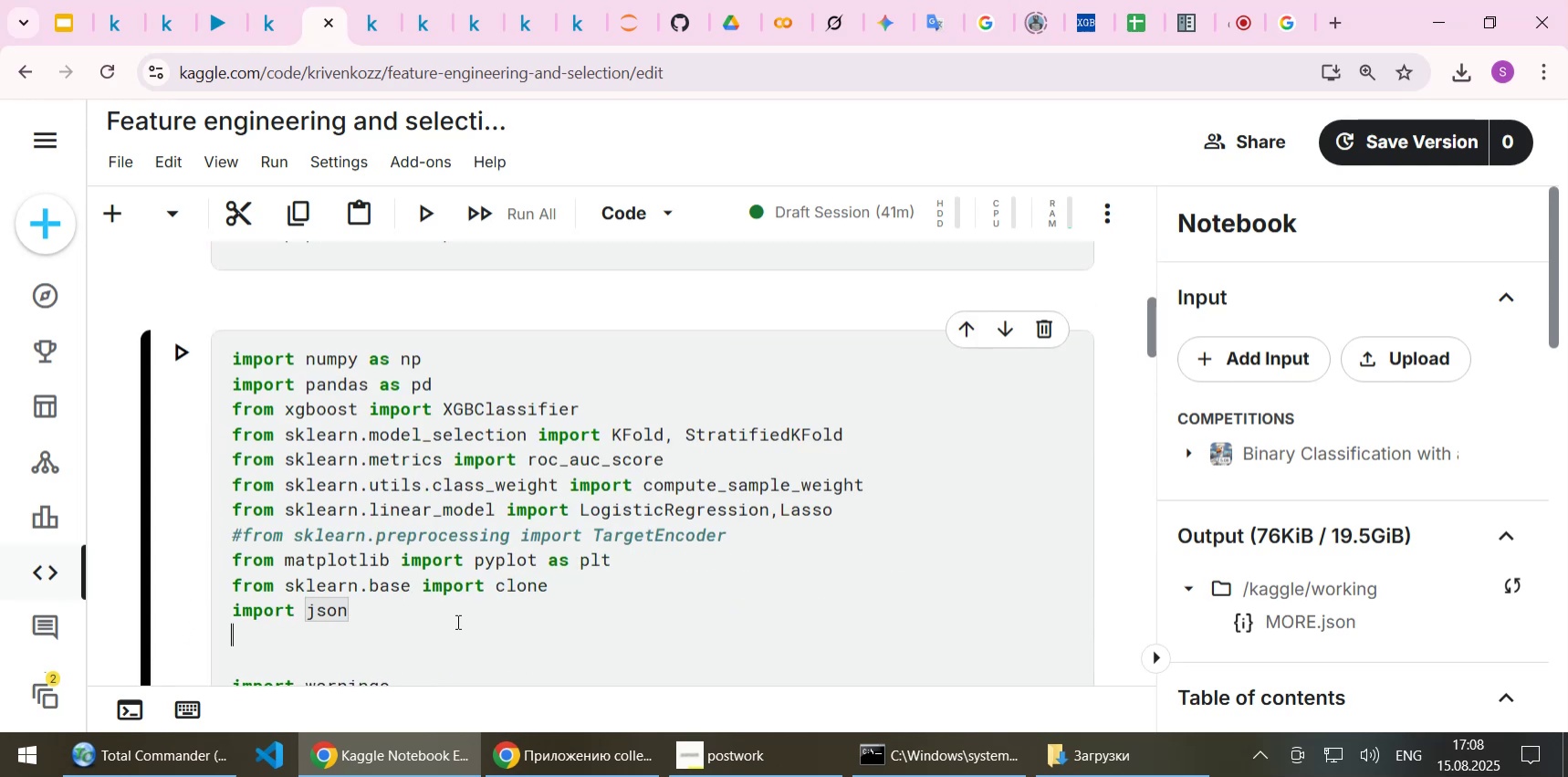 
type(import r)
key(Backspace)
type(time)
 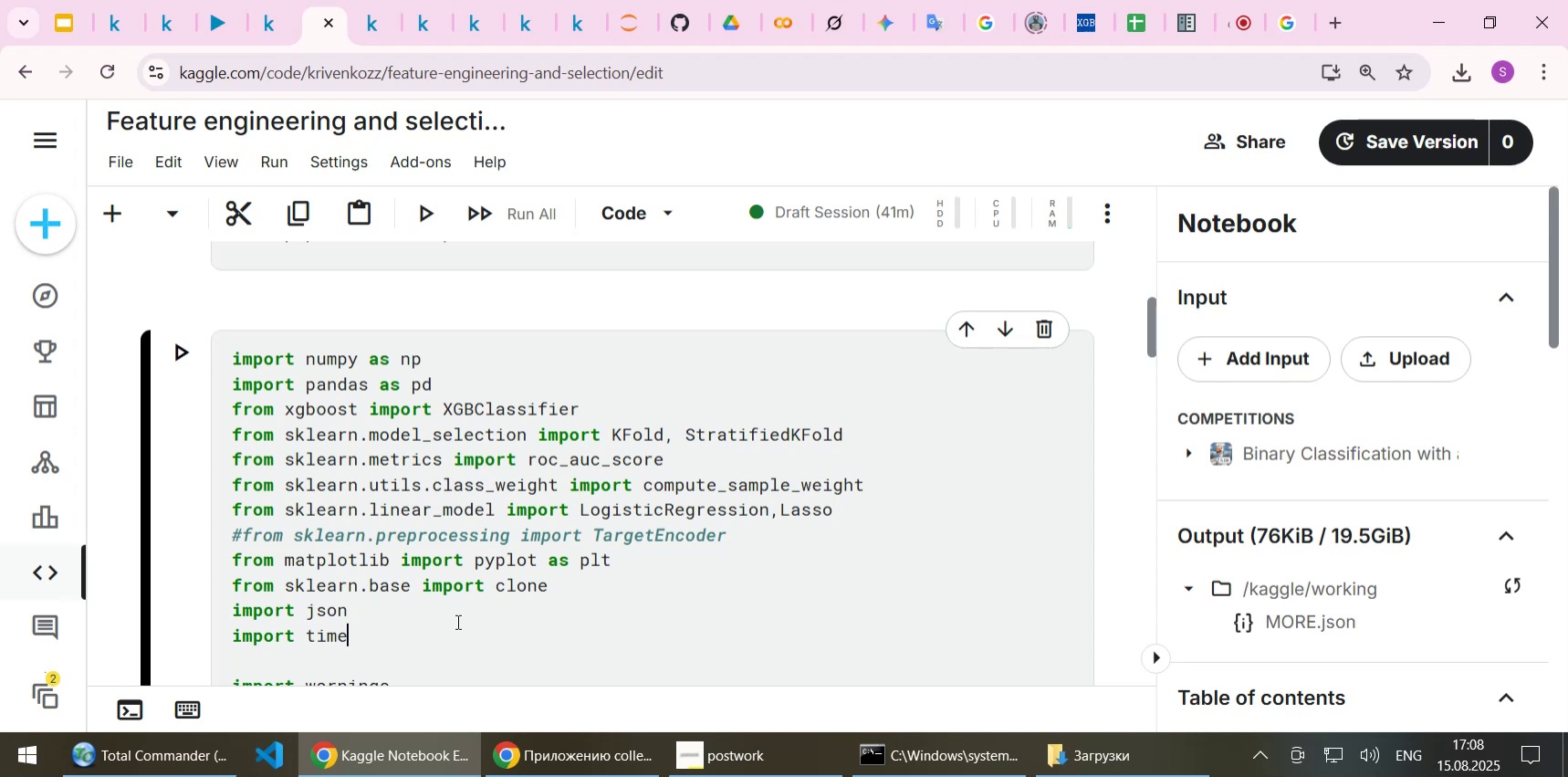 
key(Shift+Enter)
 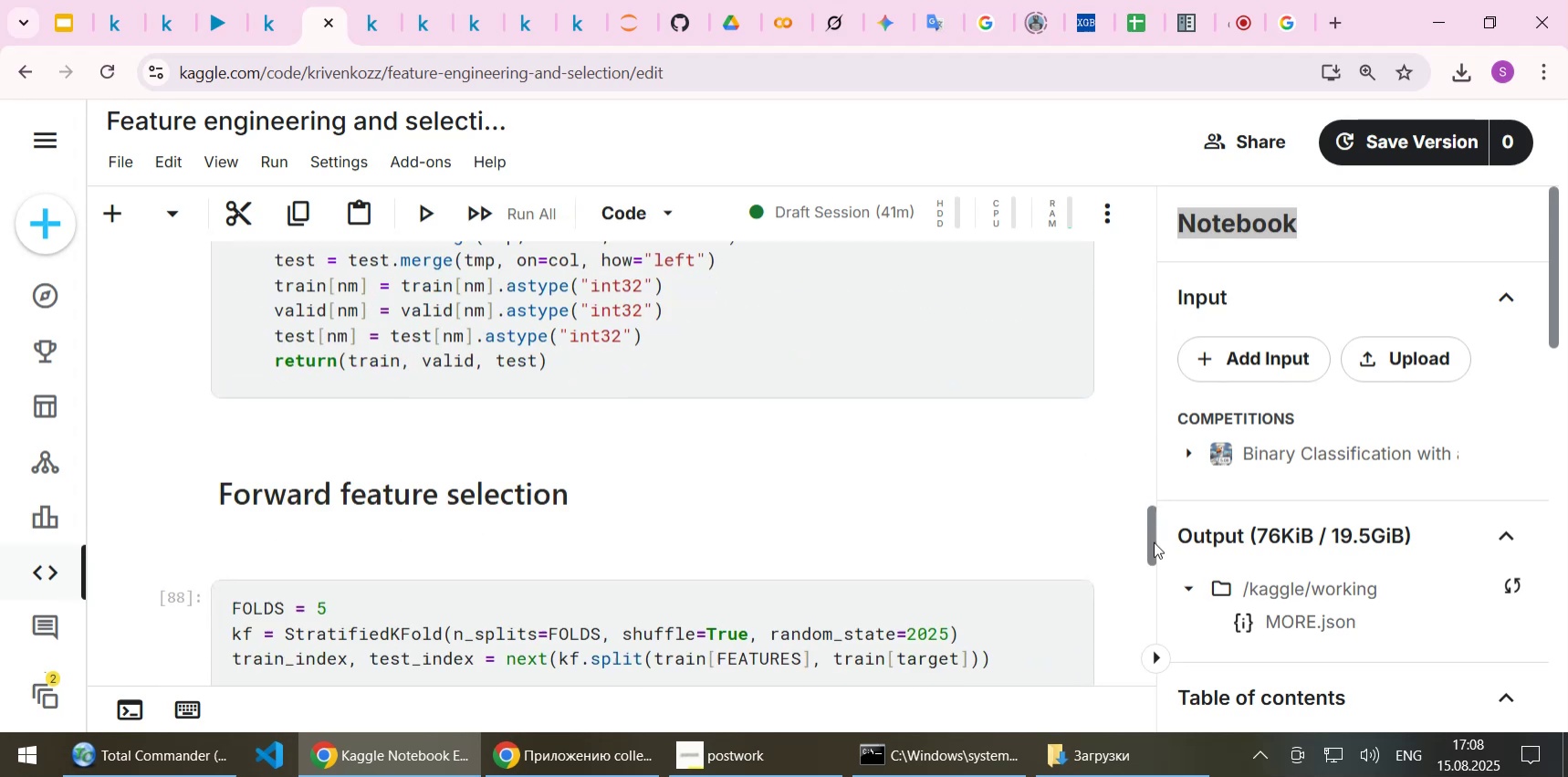 
wait(6.92)
 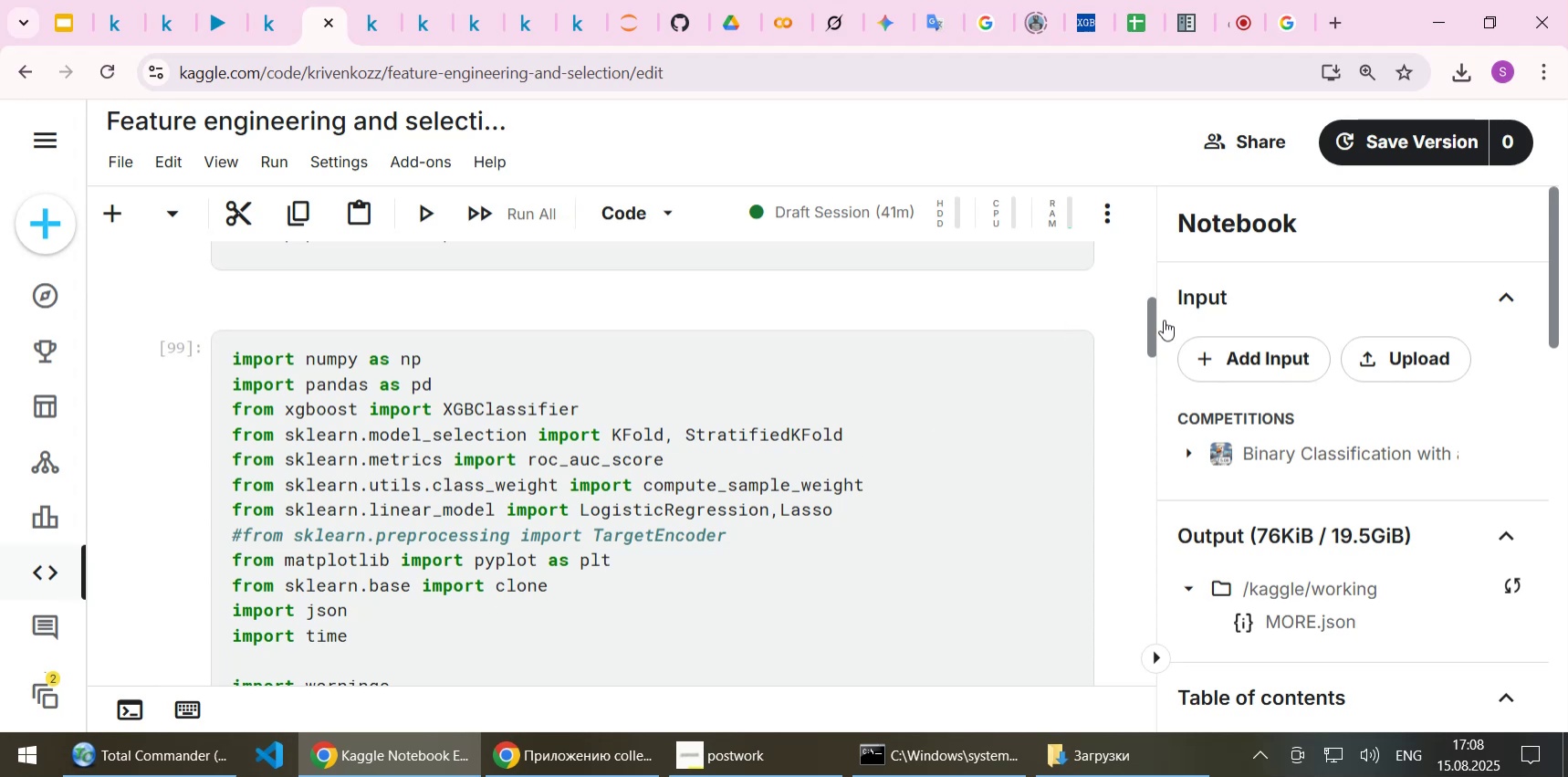 
scroll: coordinate [462, 510], scroll_direction: up, amount: 3.0
 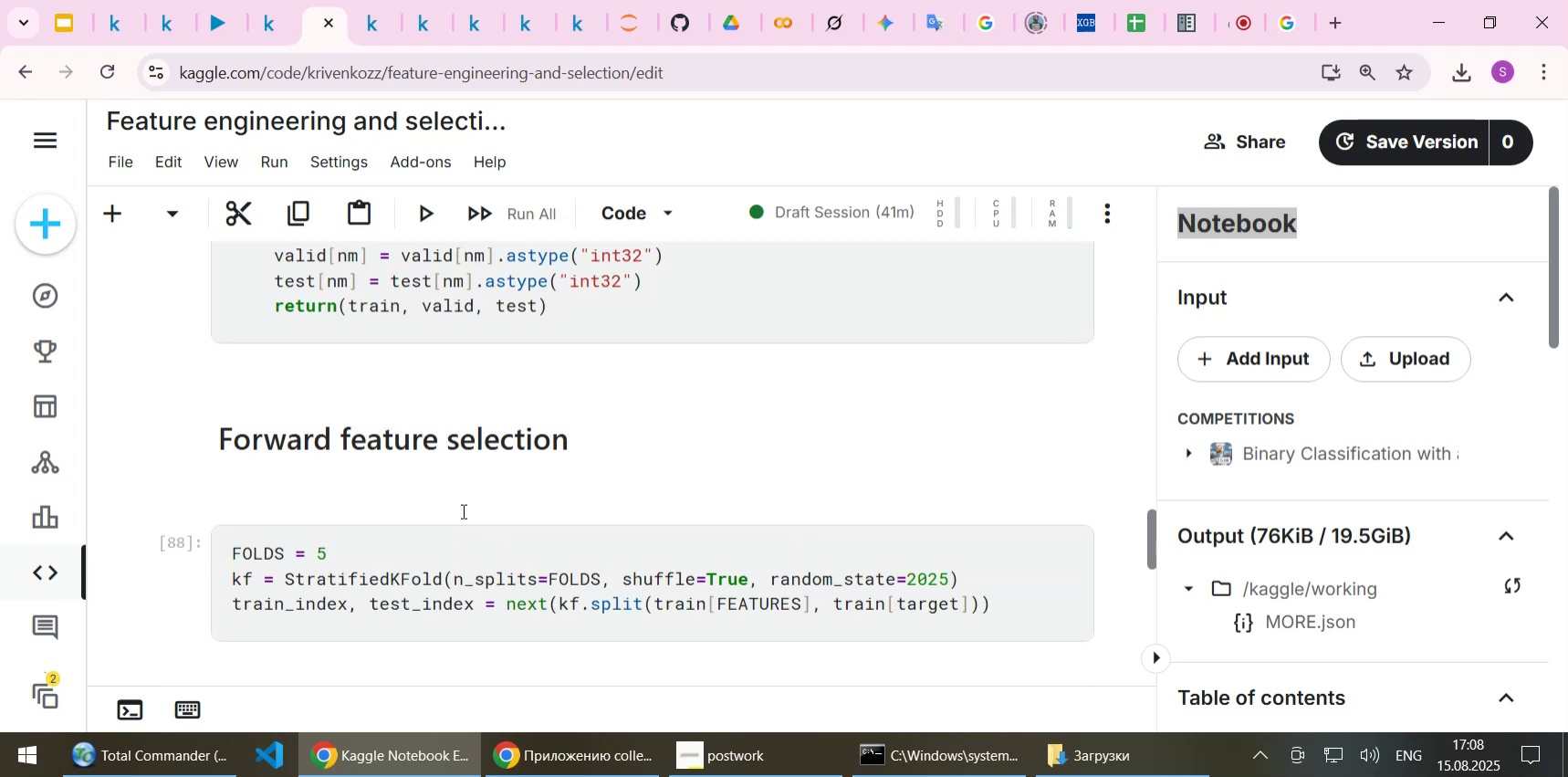 
scroll: coordinate [570, 455], scroll_direction: down, amount: 3.0
 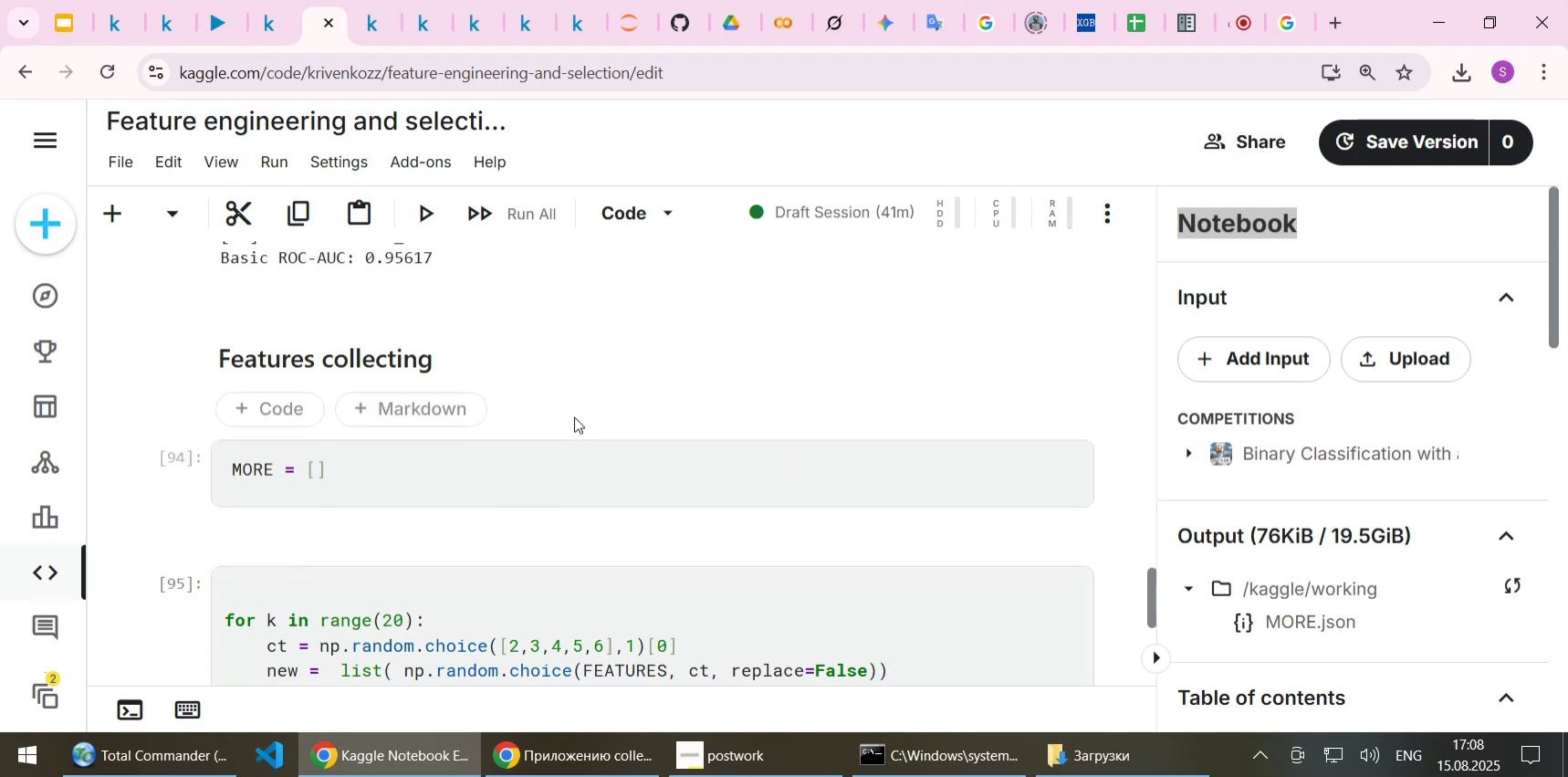 
wait(12.3)
 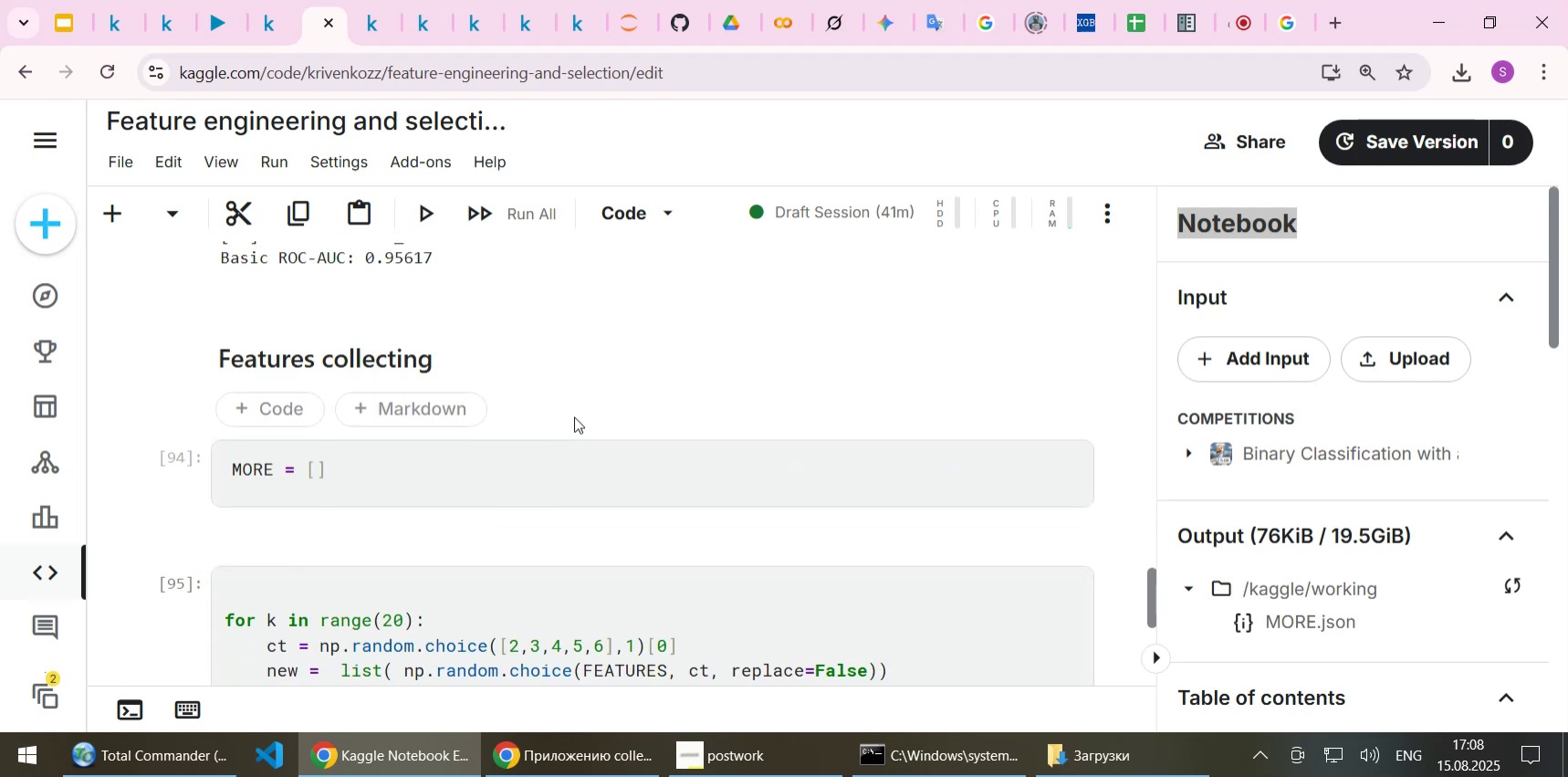 
scroll: coordinate [574, 416], scroll_direction: down, amount: 2.0
 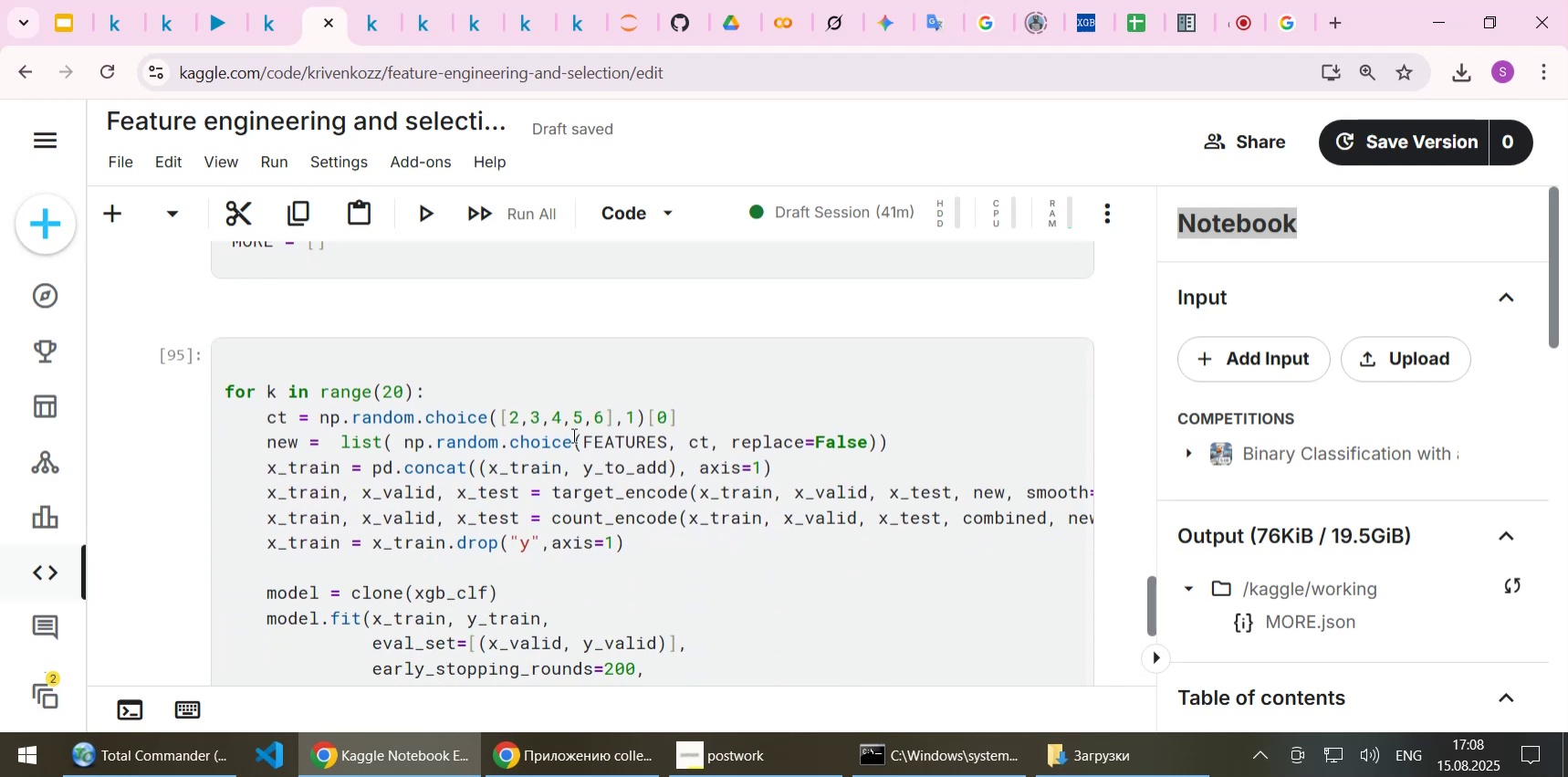 
left_click([385, 339])
 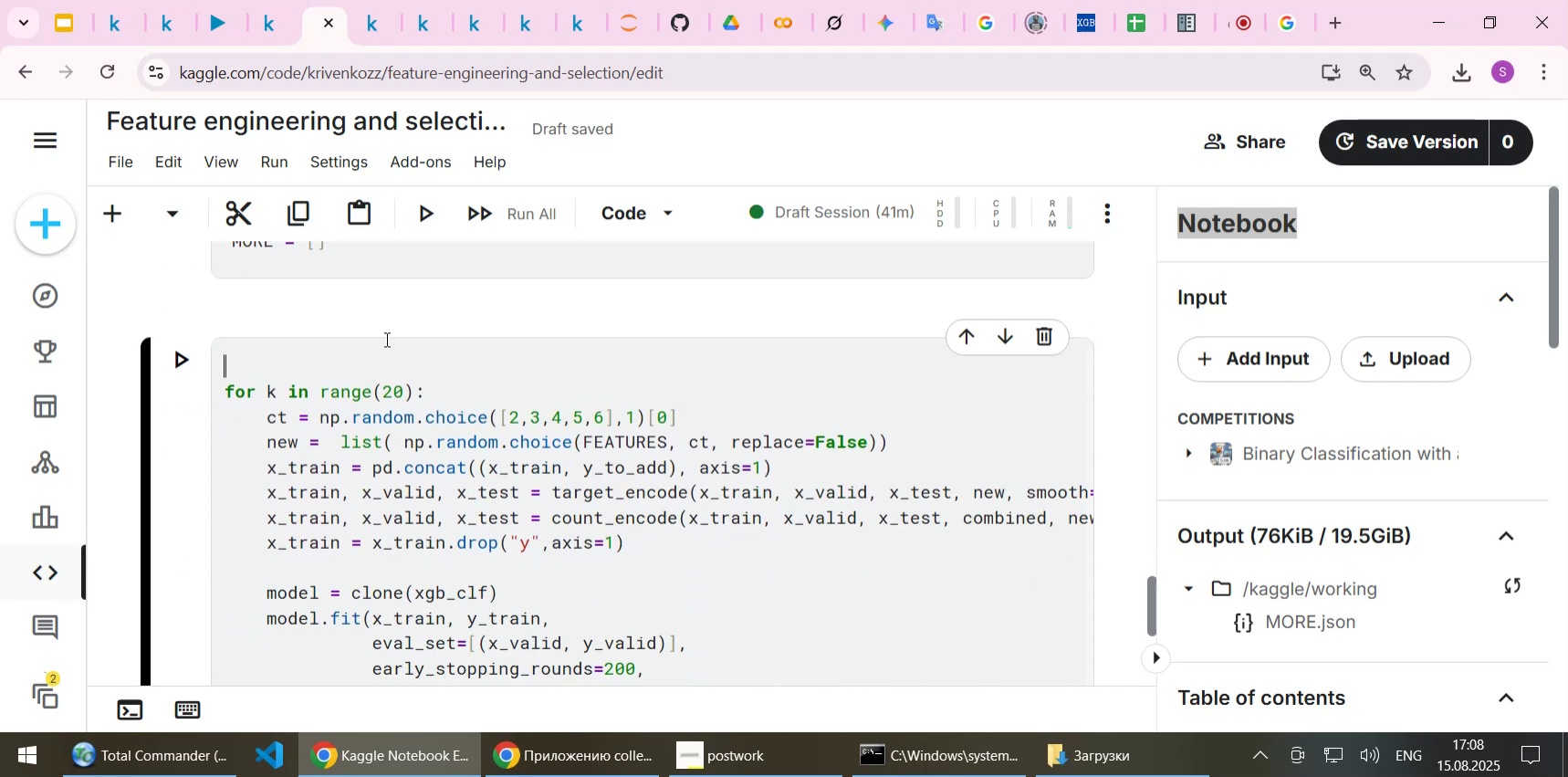 
type(ast)
key(Backspace)
key(Backspace)
key(Backspace)
 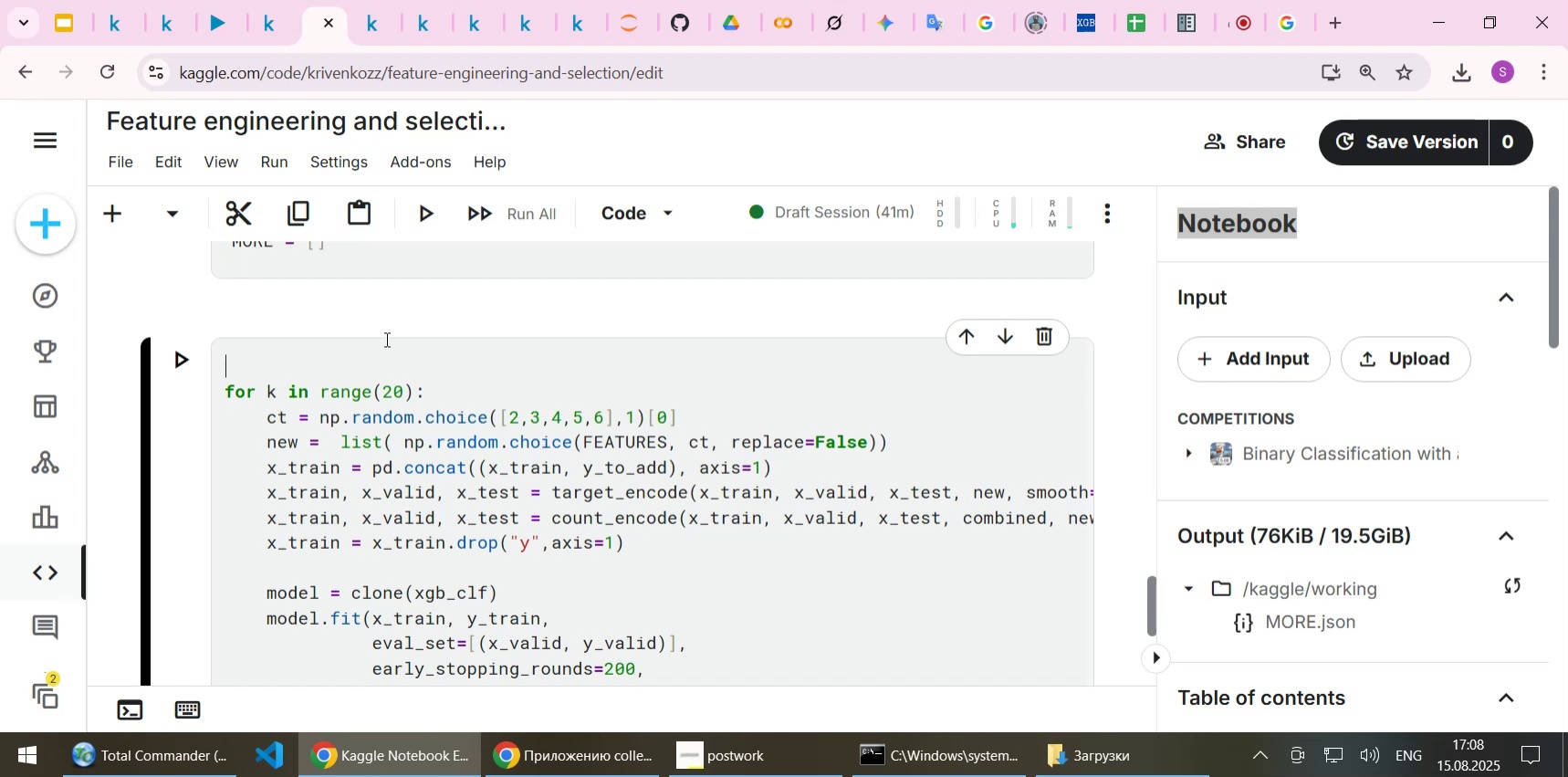 
mouse_move([614, 766])
 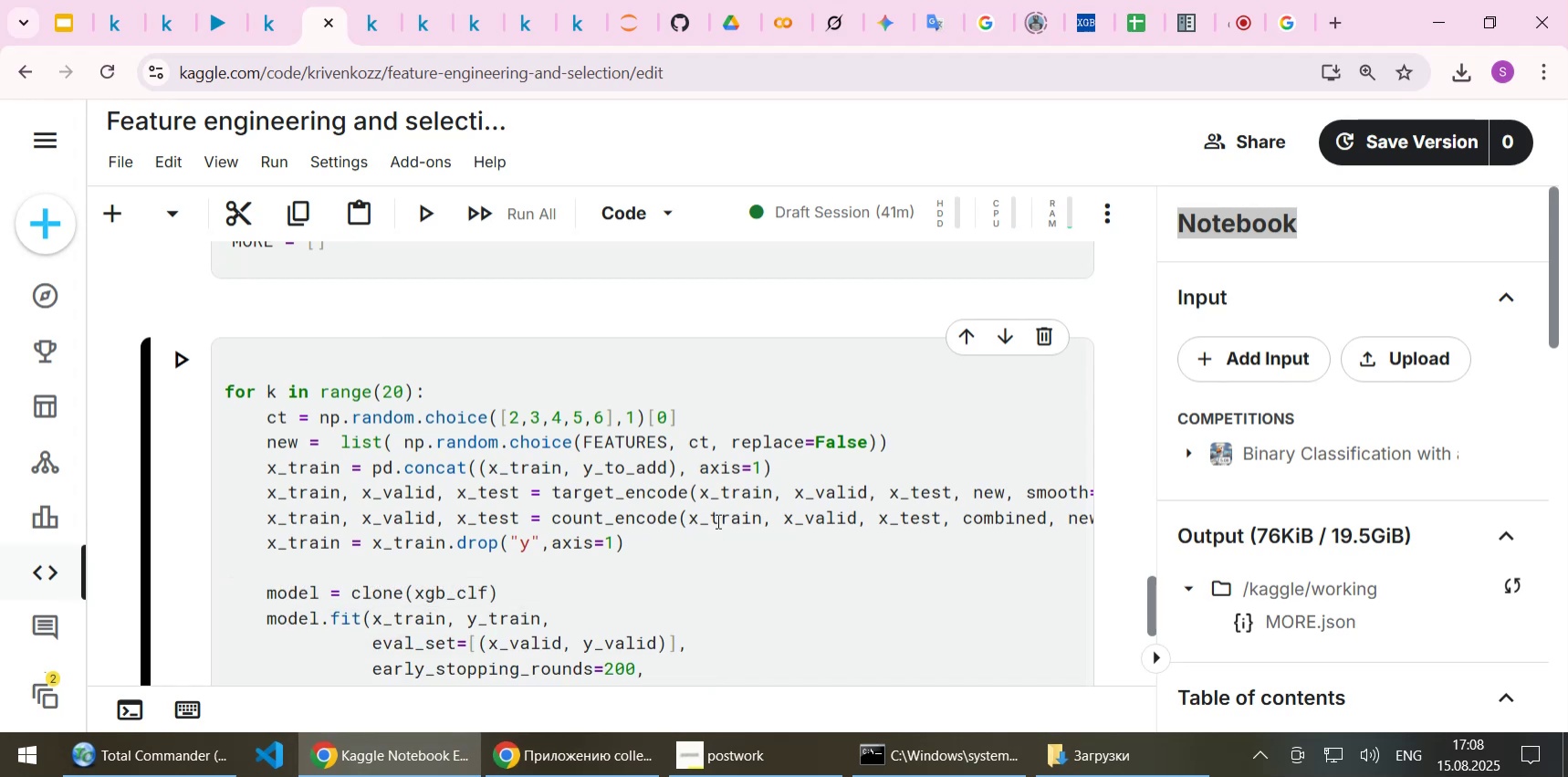 
left_click([716, 520])
 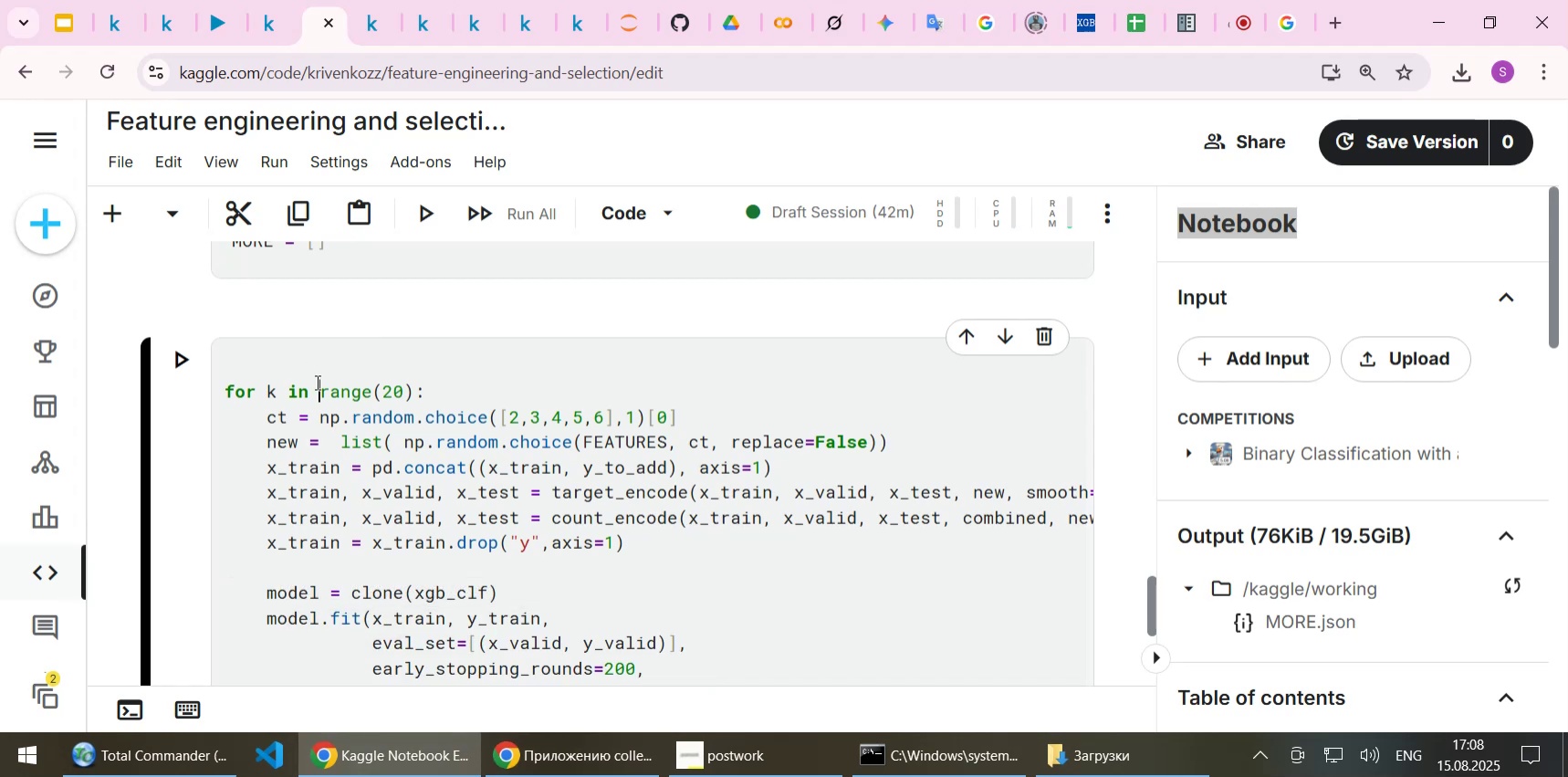 
double_click([303, 371])
 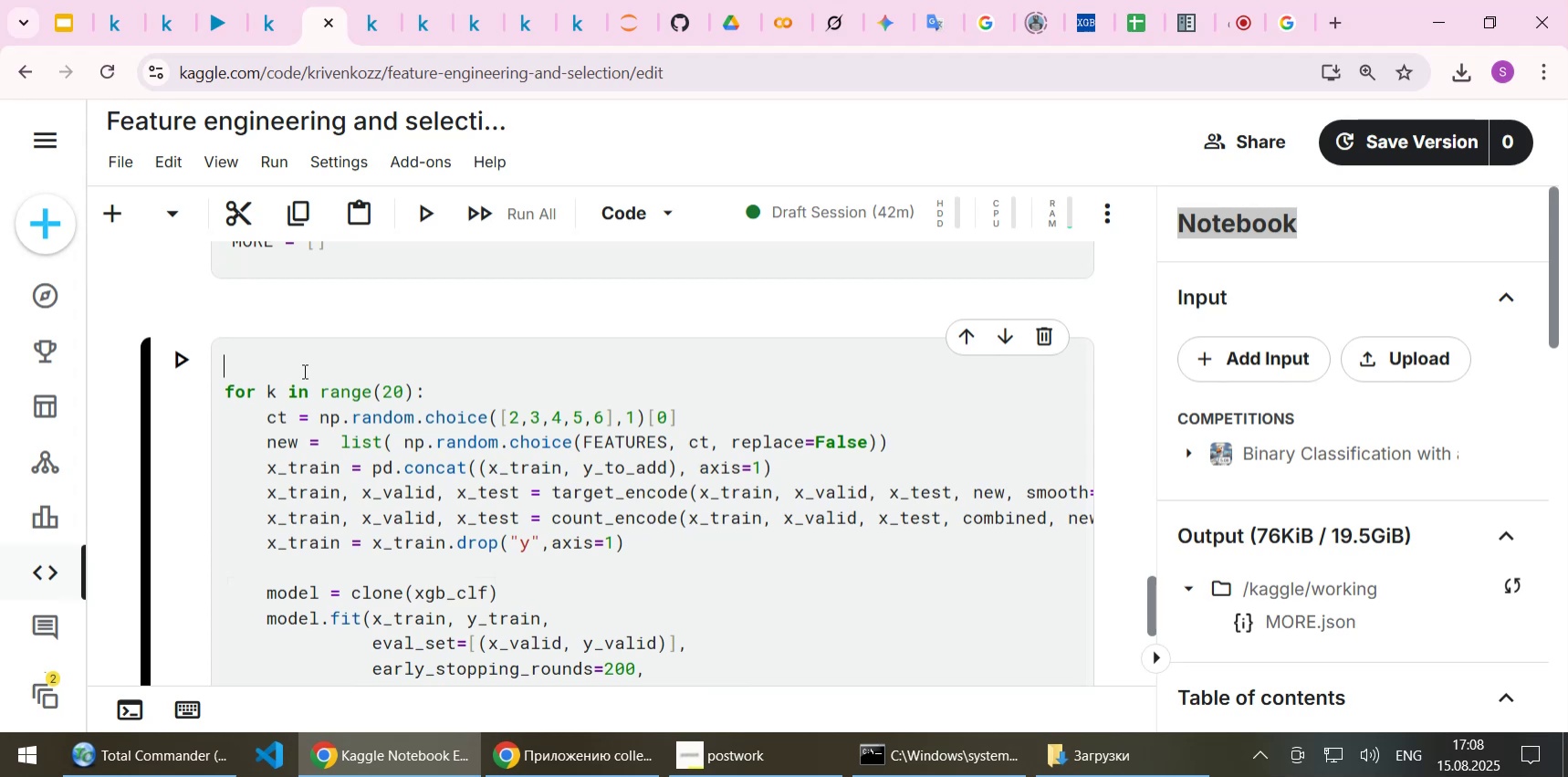 
type(start_time = time.time*)
key(Backspace)
type(())
 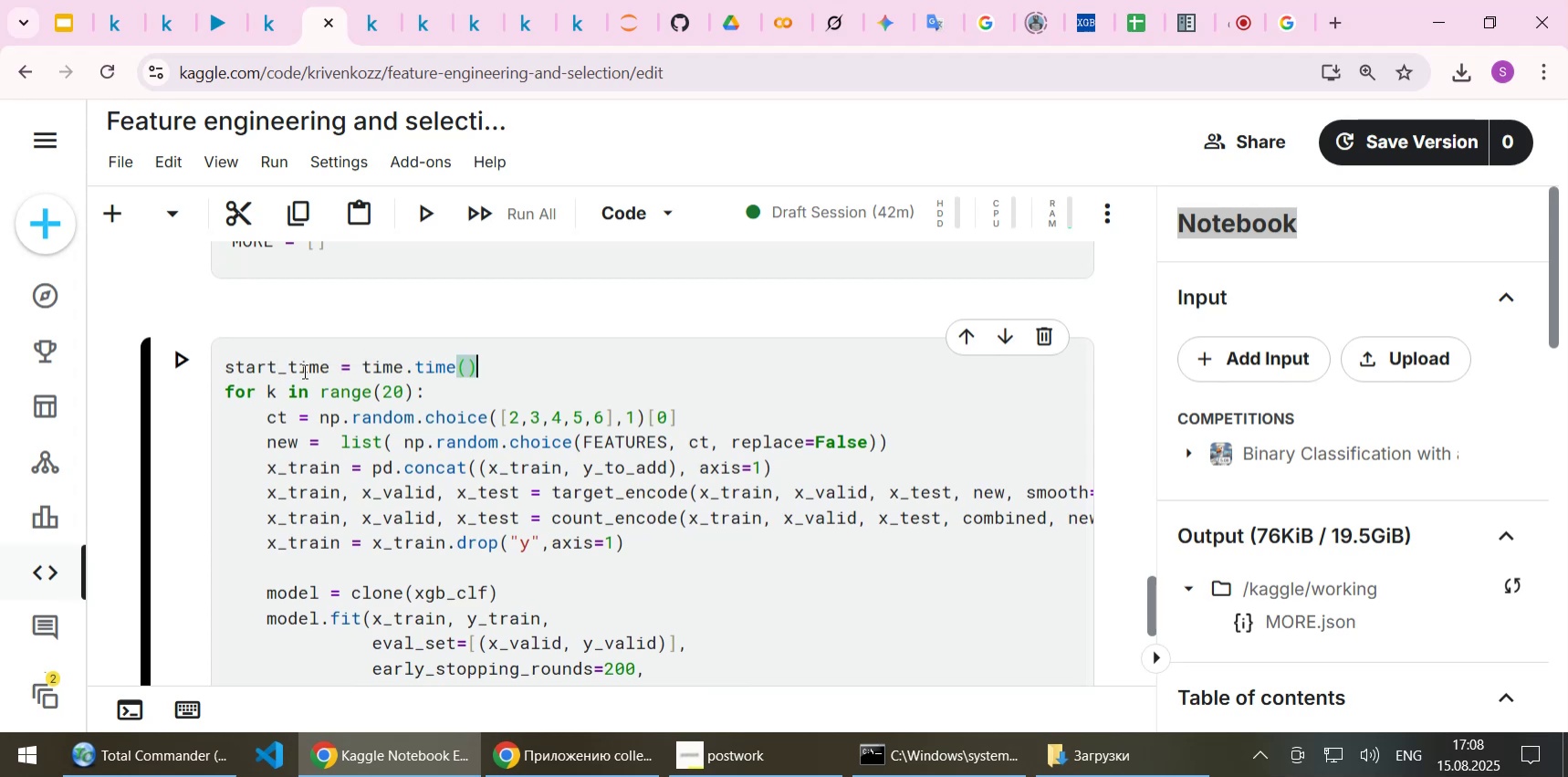 
key(Control+S)
 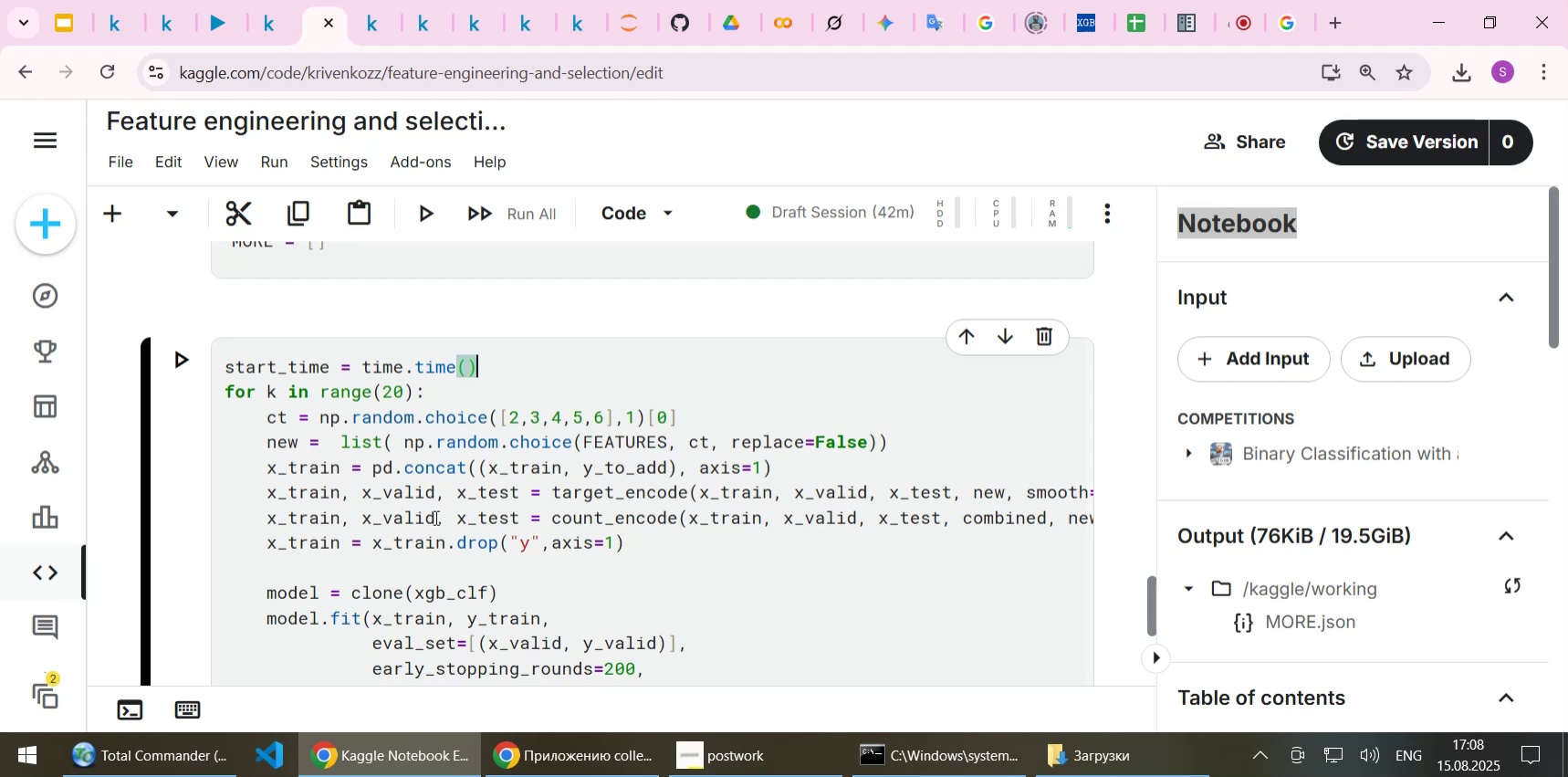 
scroll: coordinate [504, 499], scroll_direction: down, amount: 2.0
 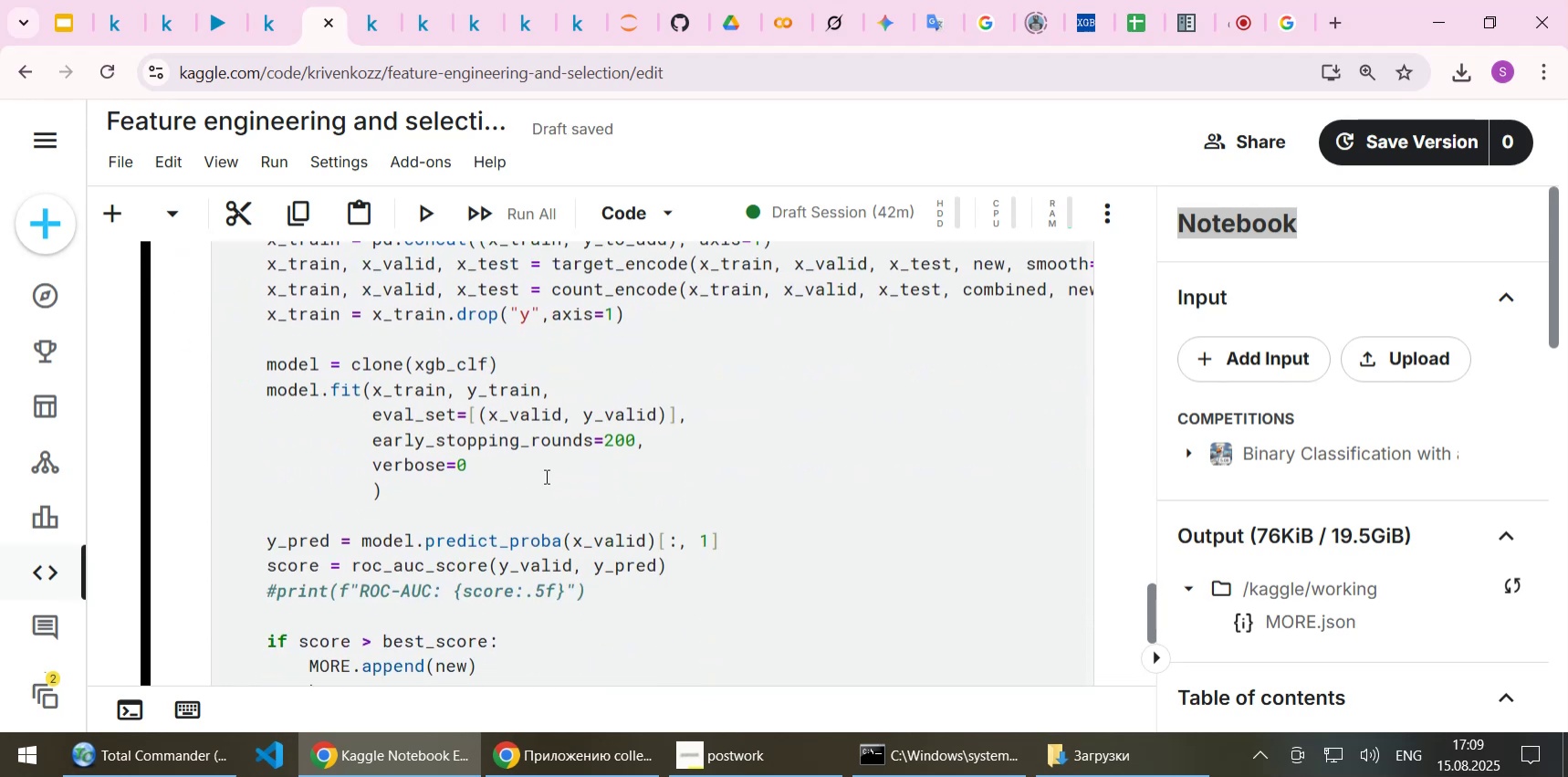 
scroll: coordinate [545, 476], scroll_direction: up, amount: 1.0
 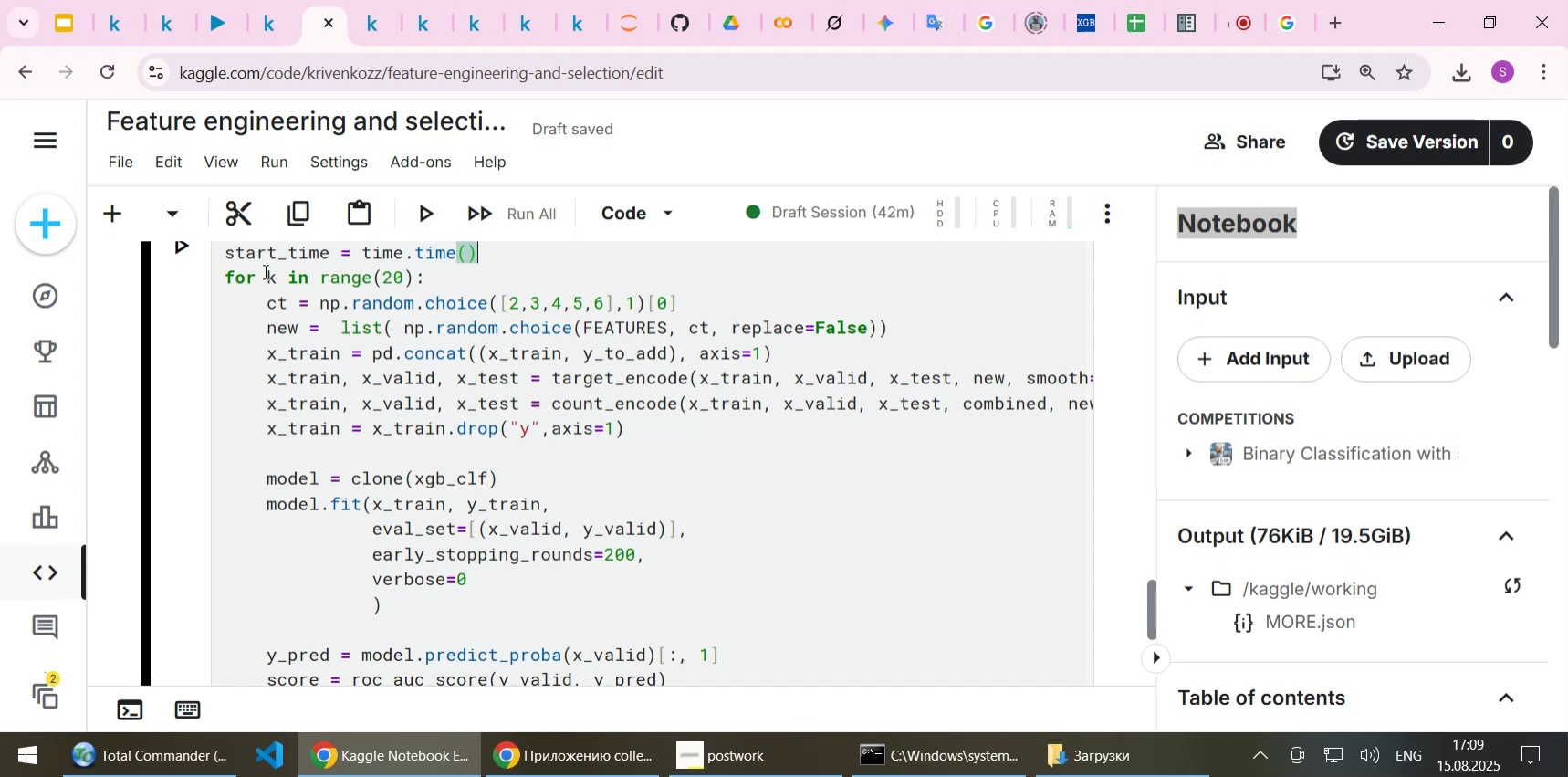 
wait(7.19)
 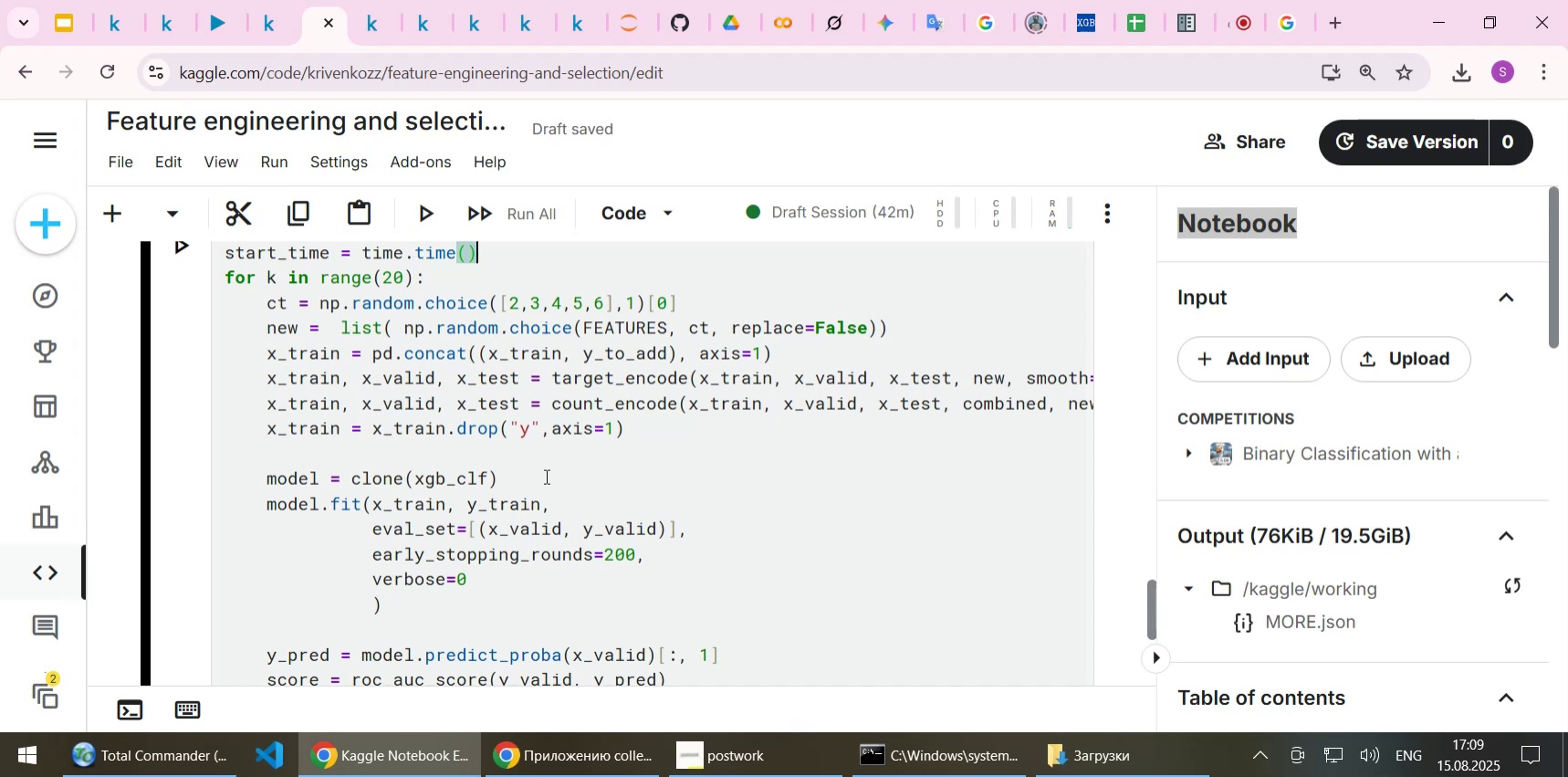 
left_click([264, 271])
 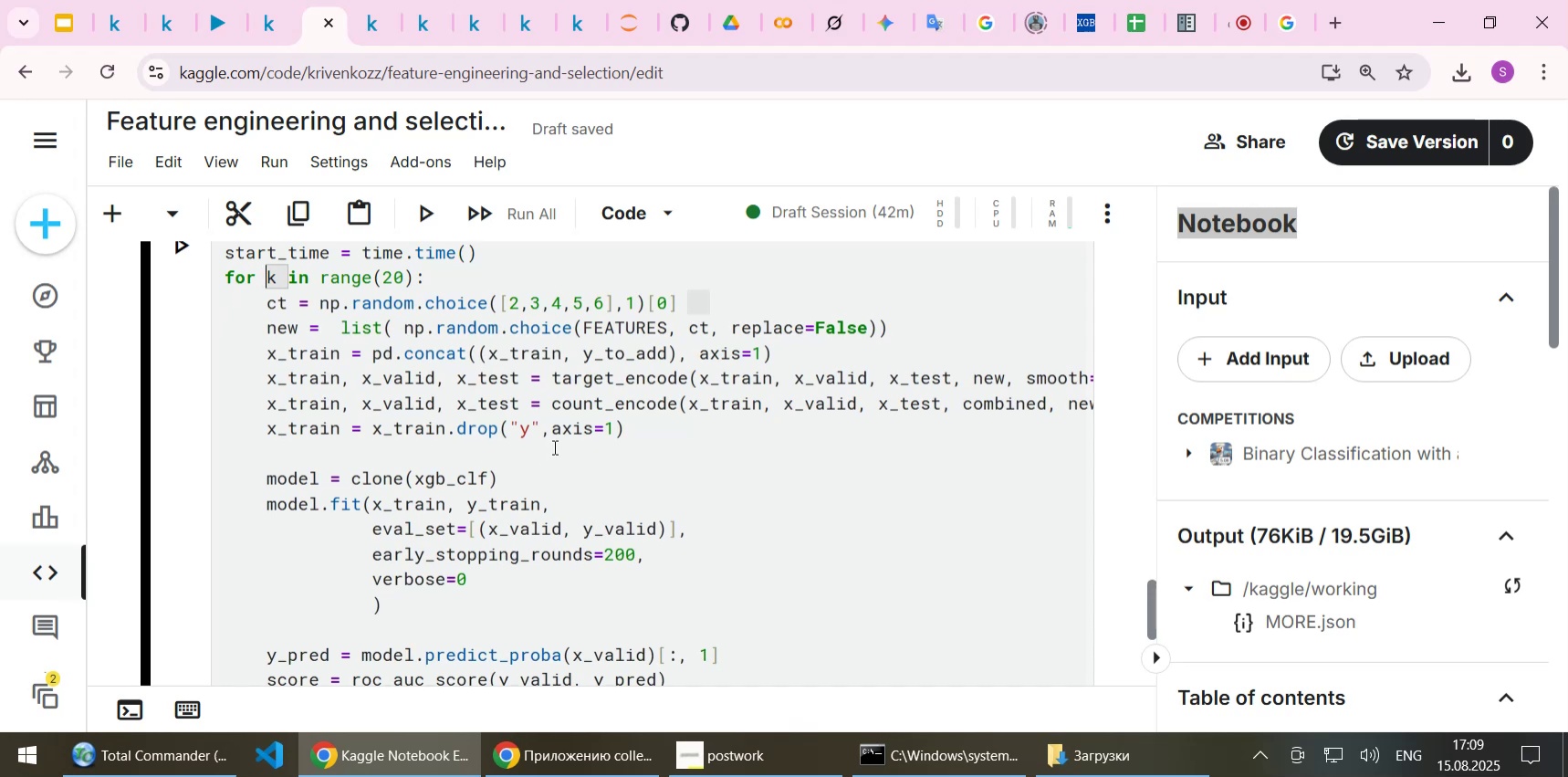 
wait(5.52)
 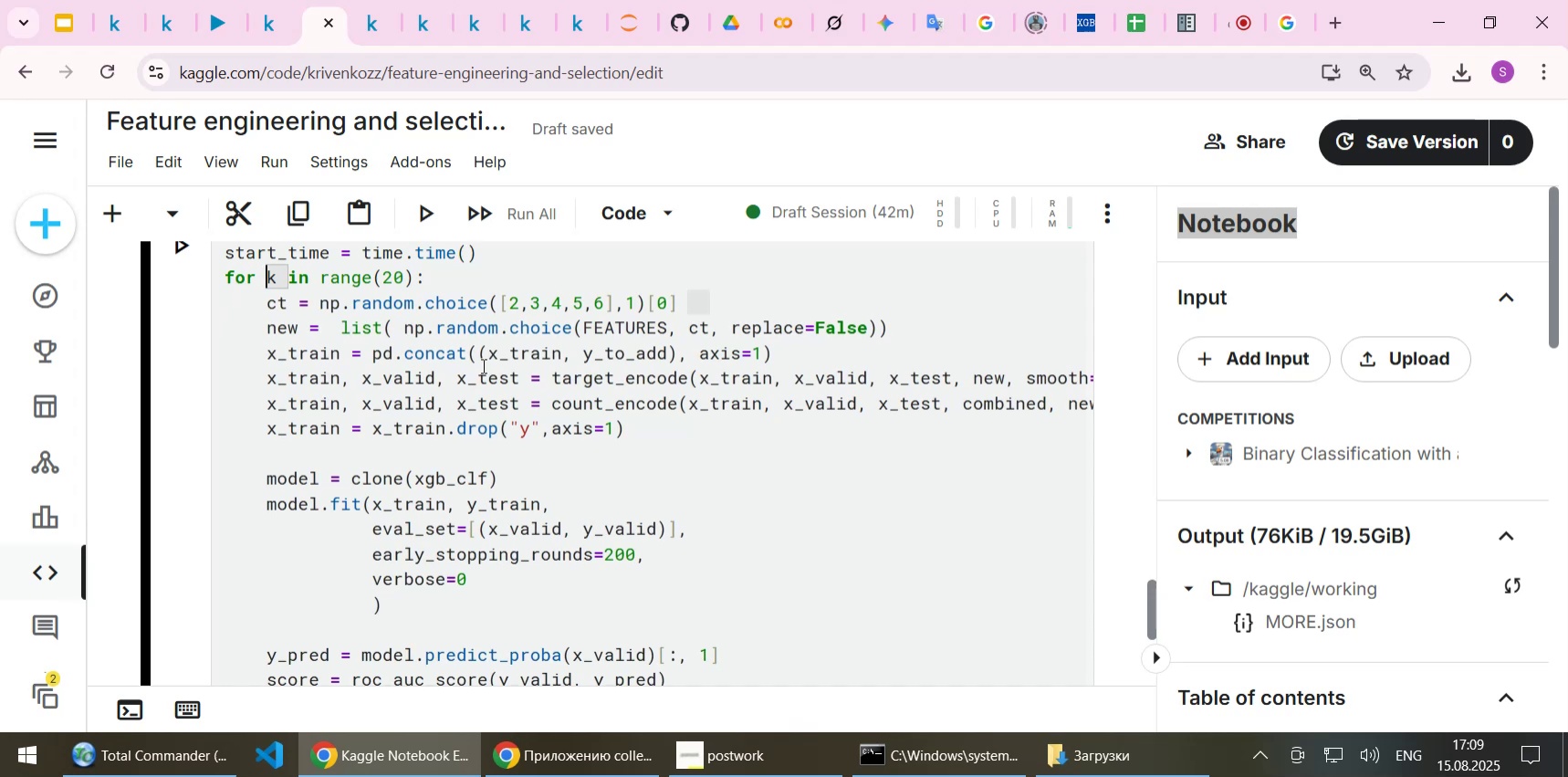 
scroll: coordinate [553, 446], scroll_direction: down, amount: 2.0
 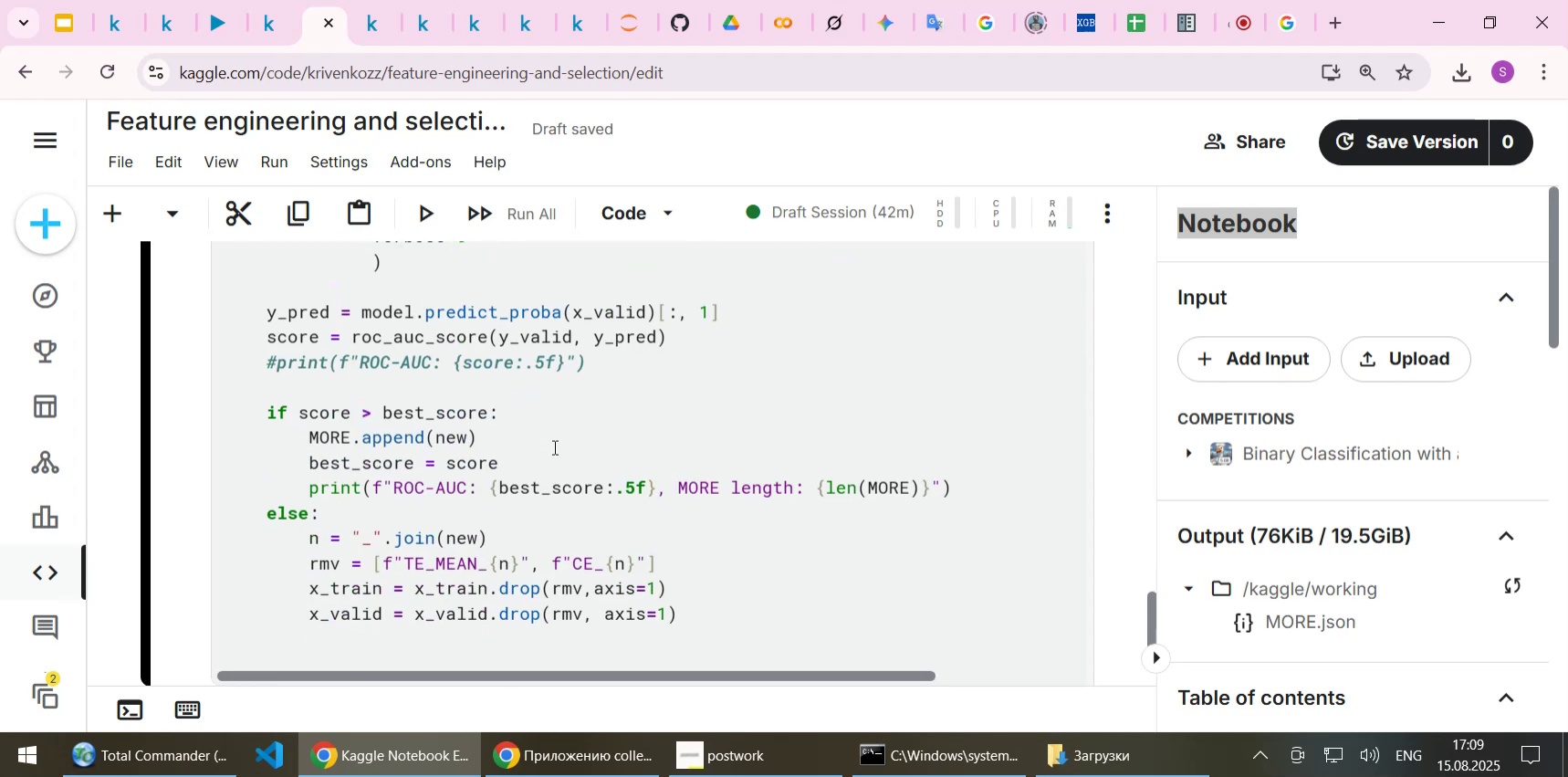 
scroll: coordinate [553, 446], scroll_direction: up, amount: 2.0
 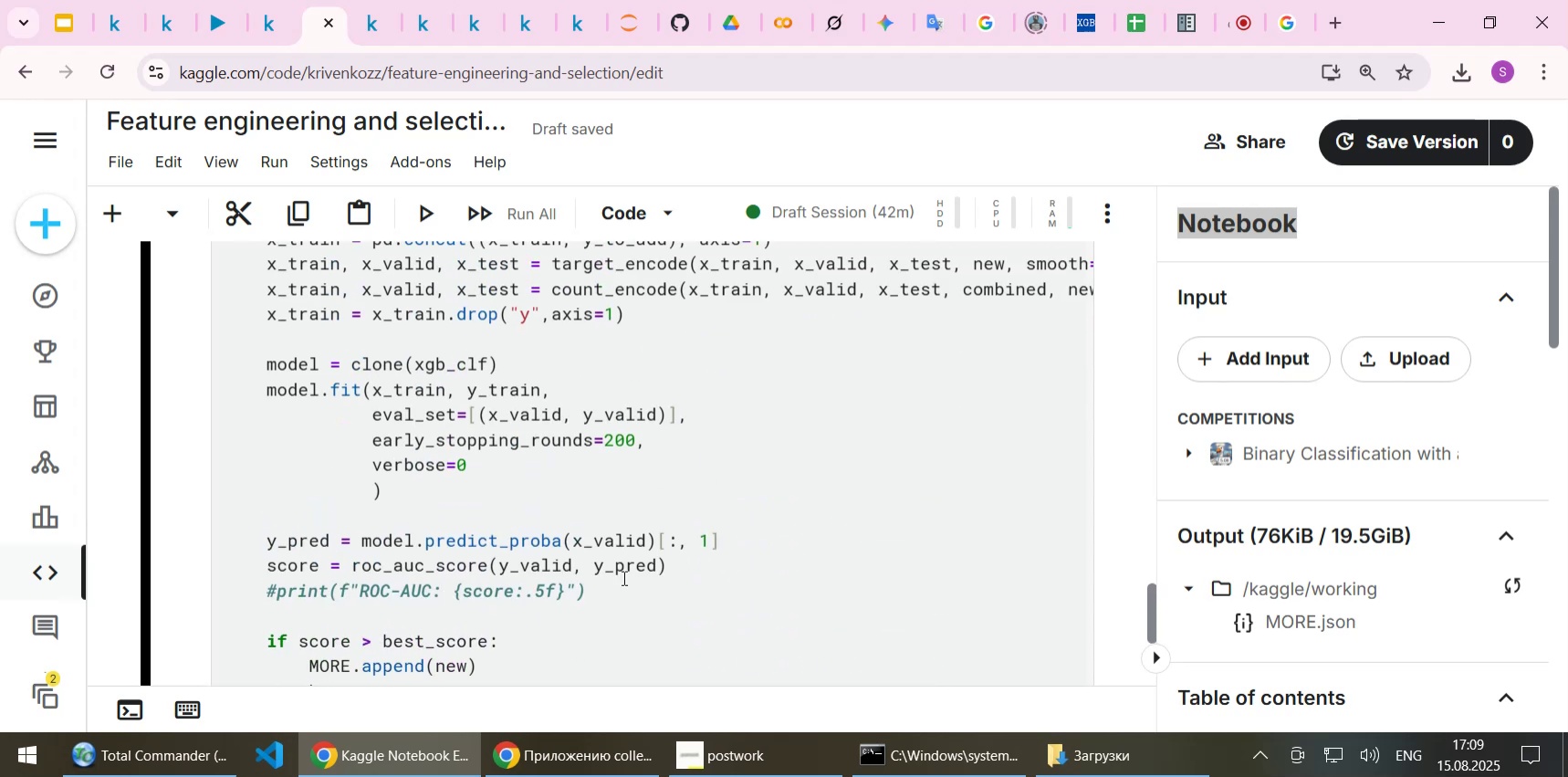 
left_click([621, 595])
 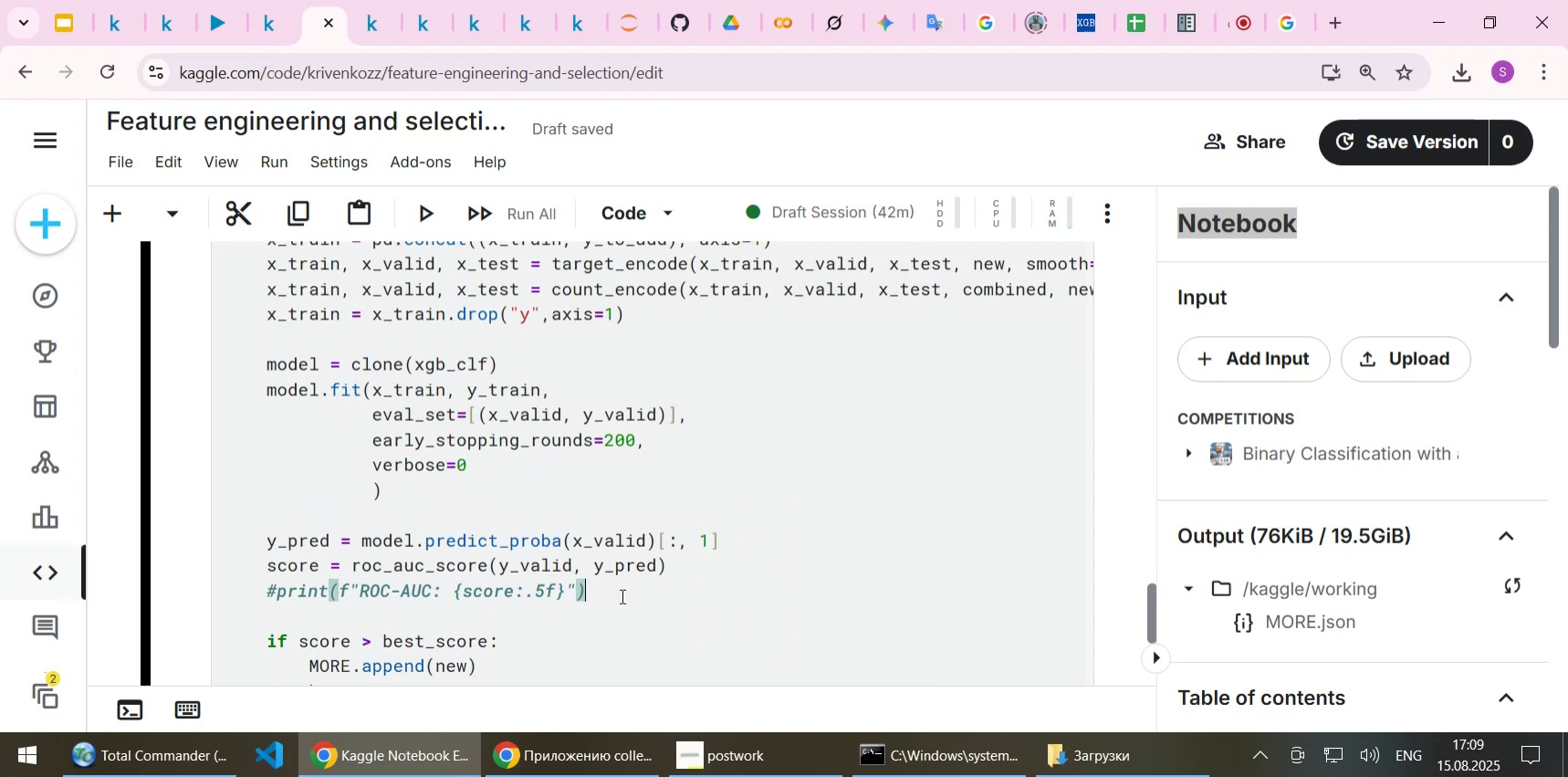 
key(NumpadEnter)
key(NumpadEnter)
type(if k%10==0)
 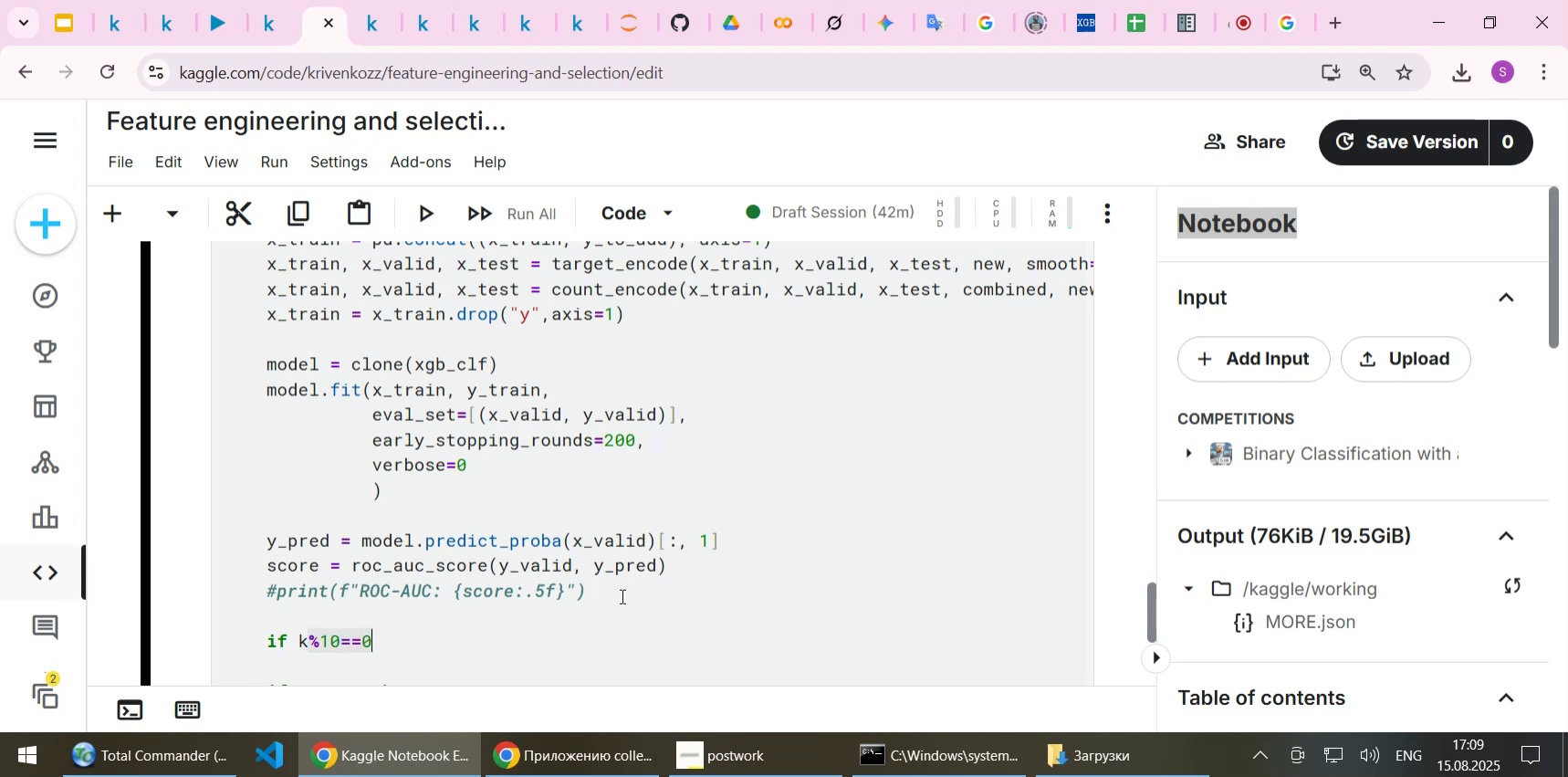 
 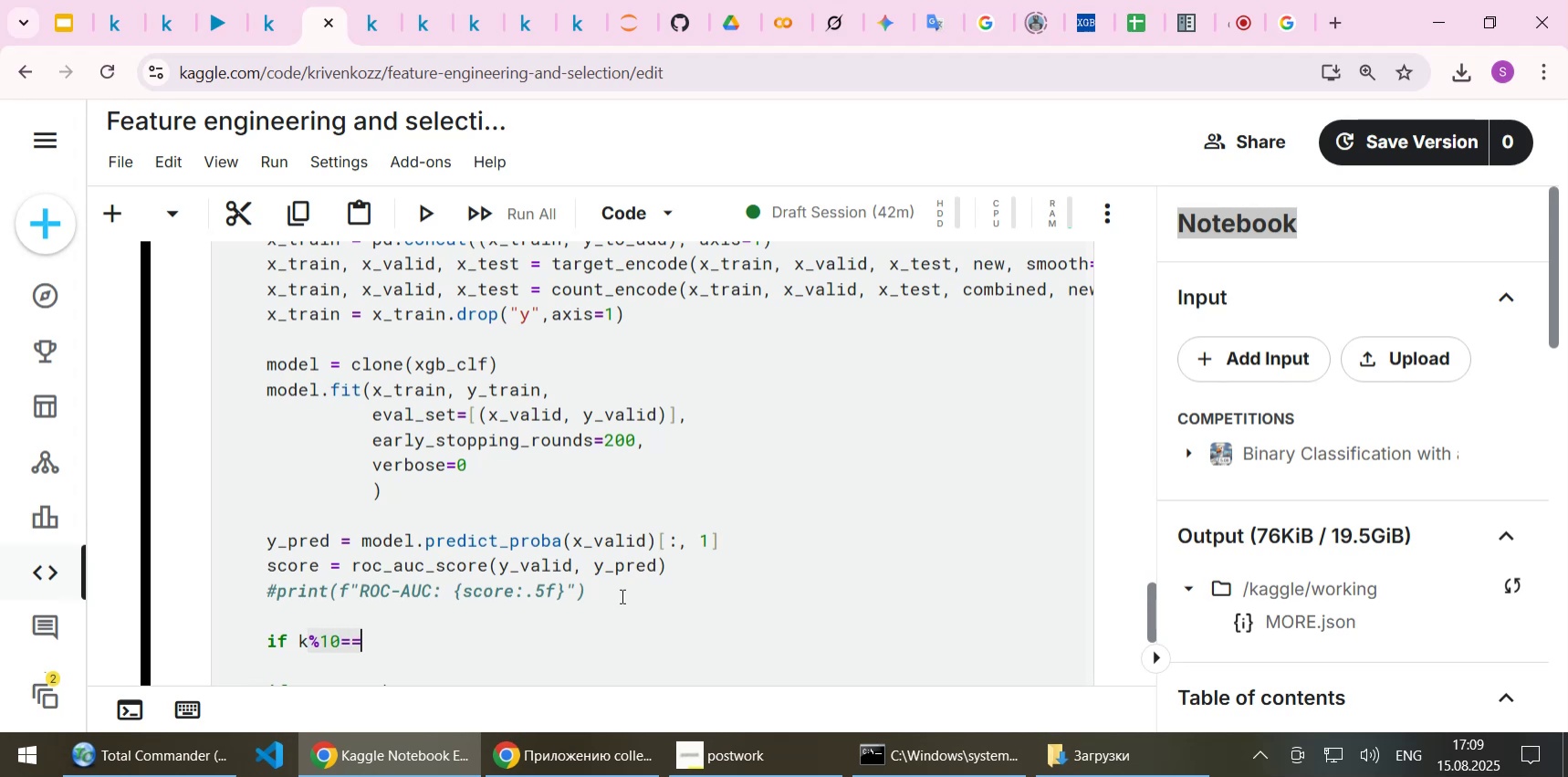 
key(ArrowLeft)
 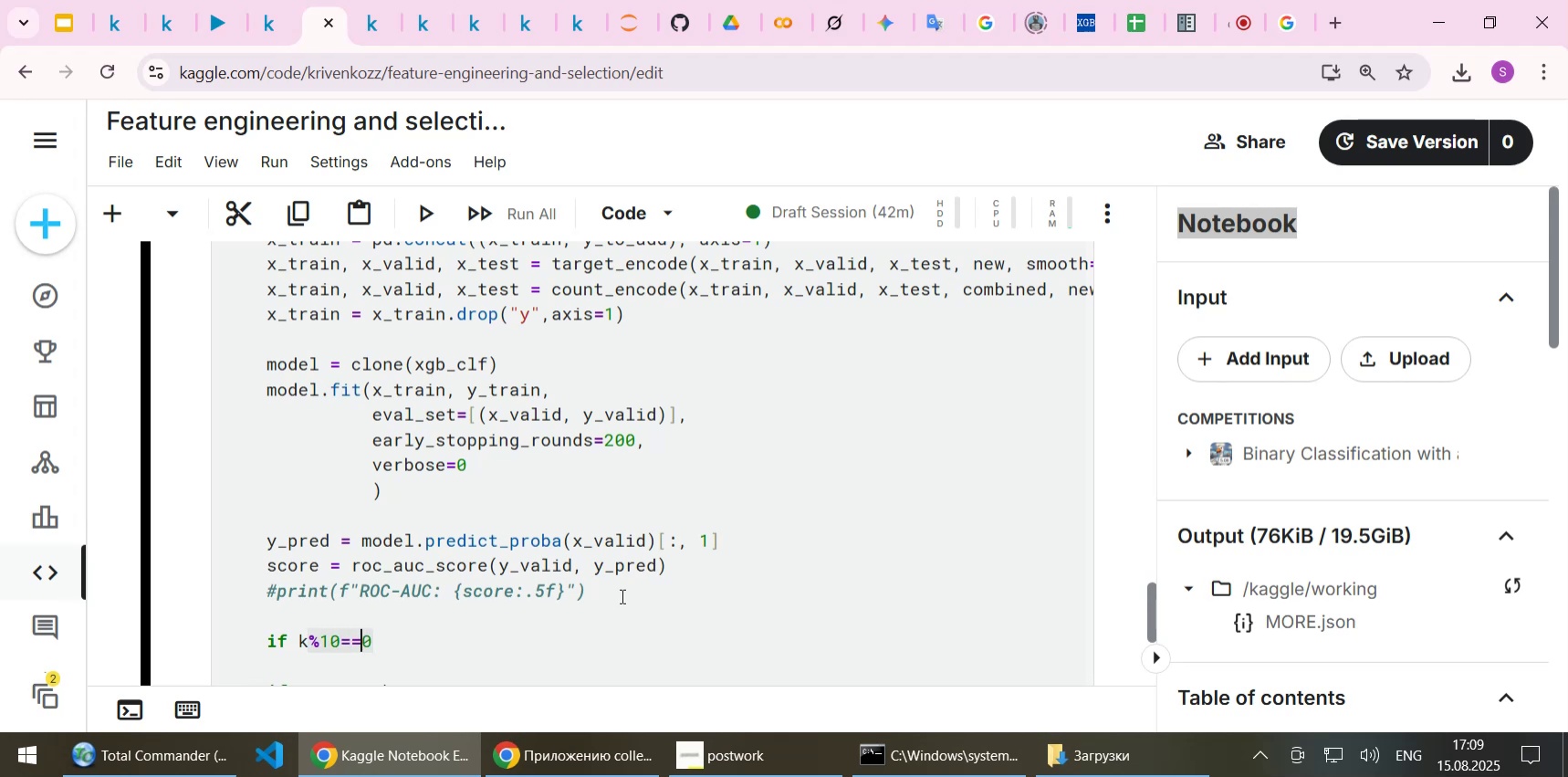 
key(ArrowLeft)
 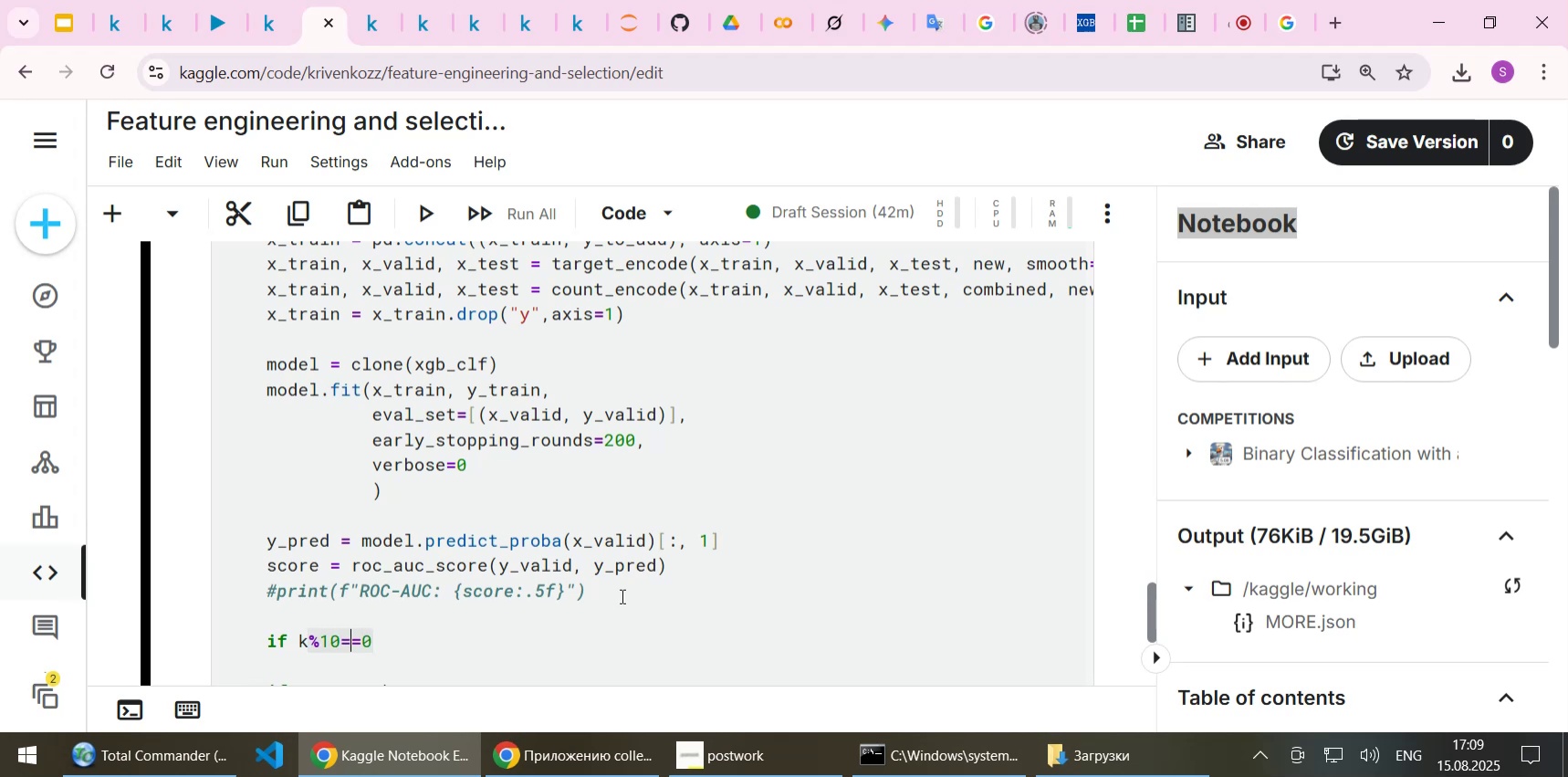 
key(ArrowLeft)
 